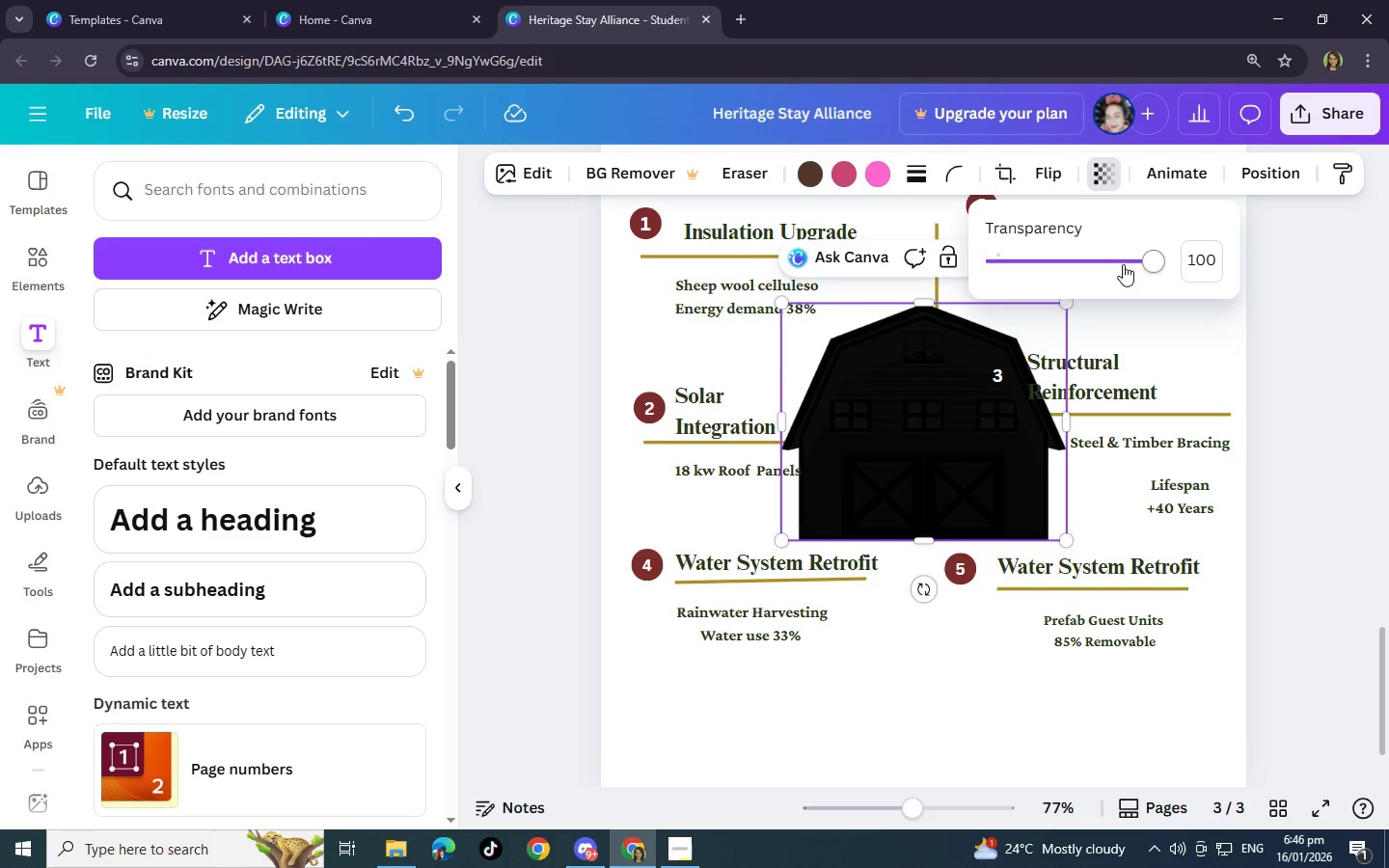 
left_click_drag(start_coordinate=[1144, 261], to_coordinate=[1132, 261])
 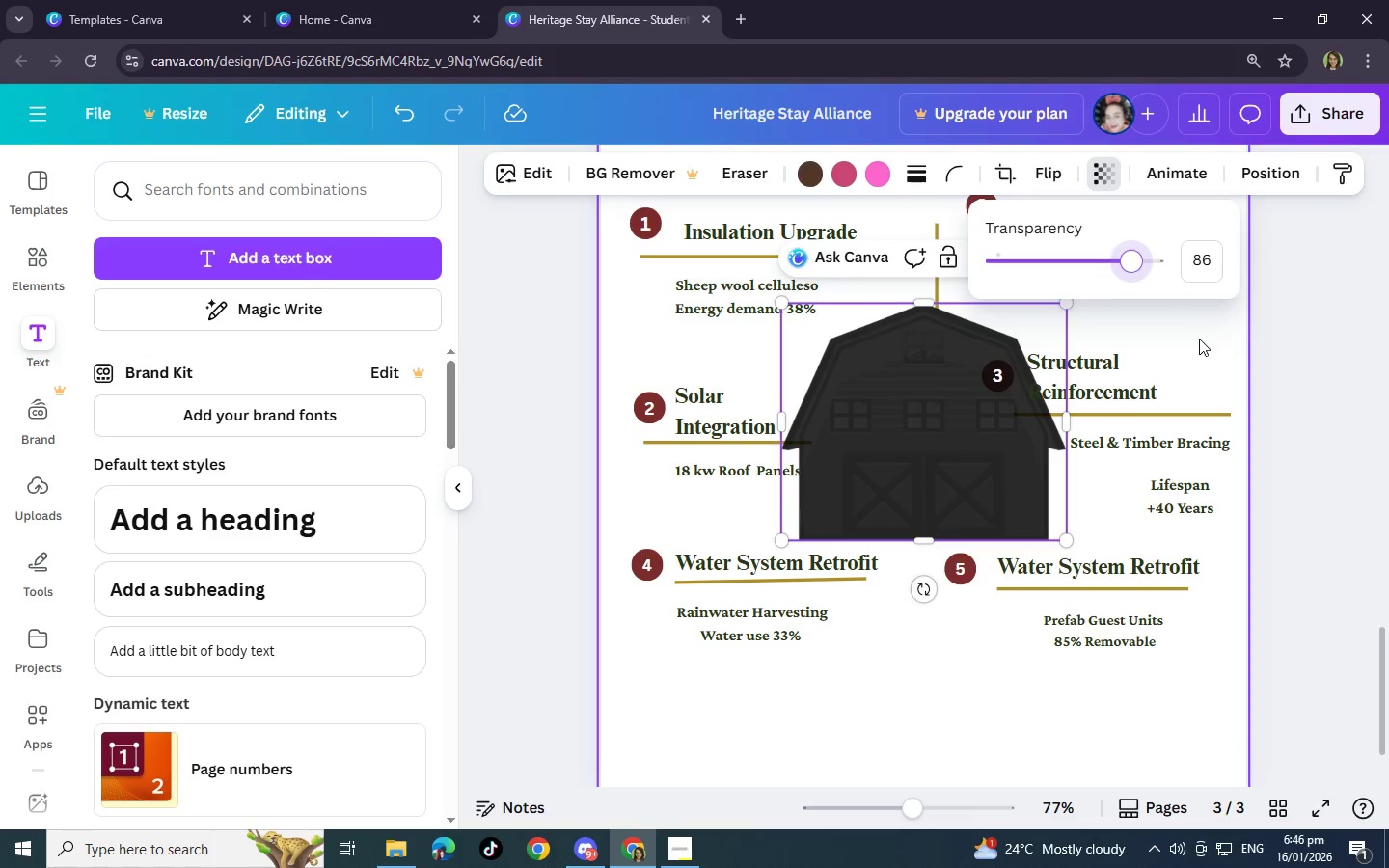 
left_click([1199, 339])
 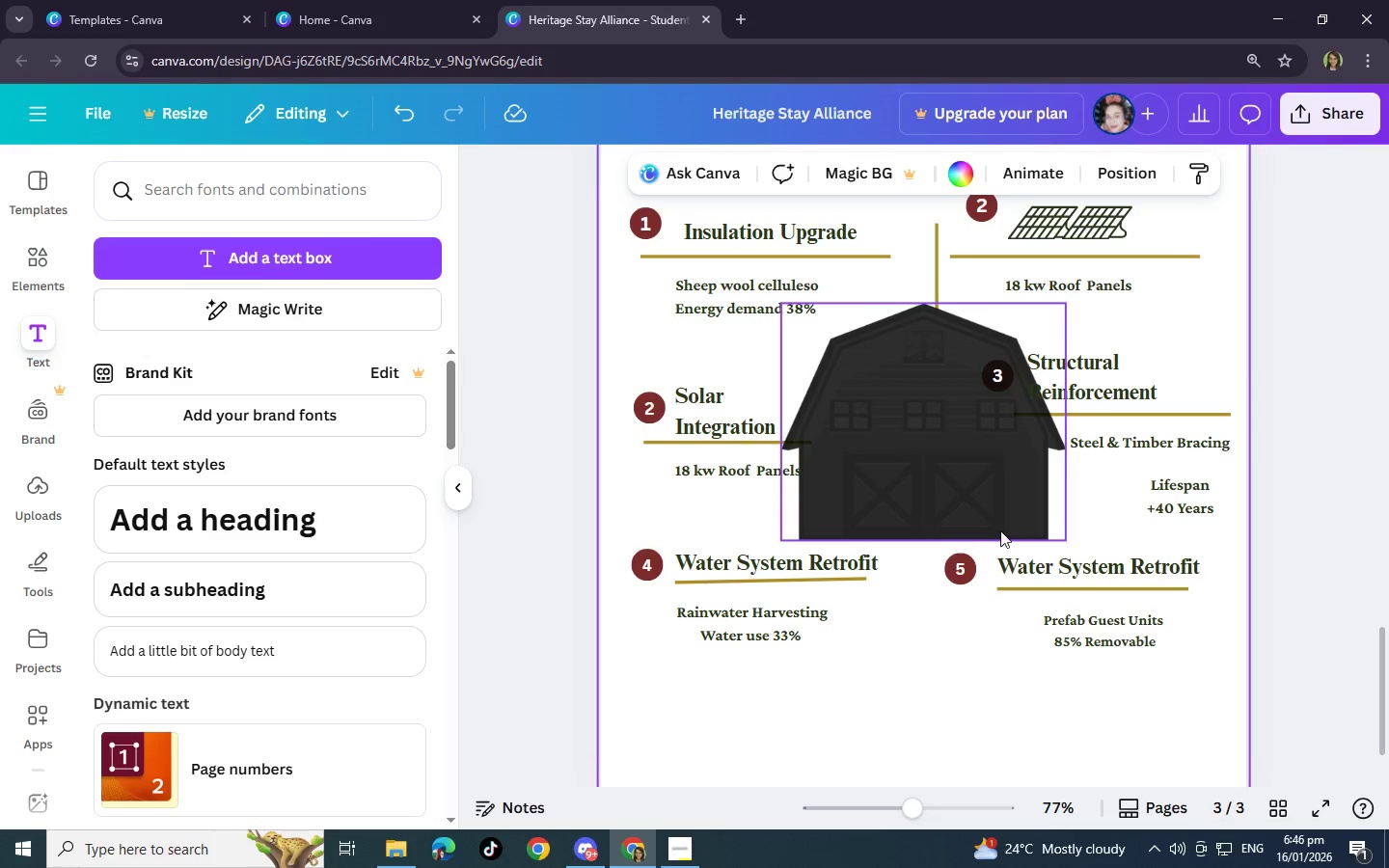 
left_click_drag(start_coordinate=[997, 502], to_coordinate=[988, 516])
 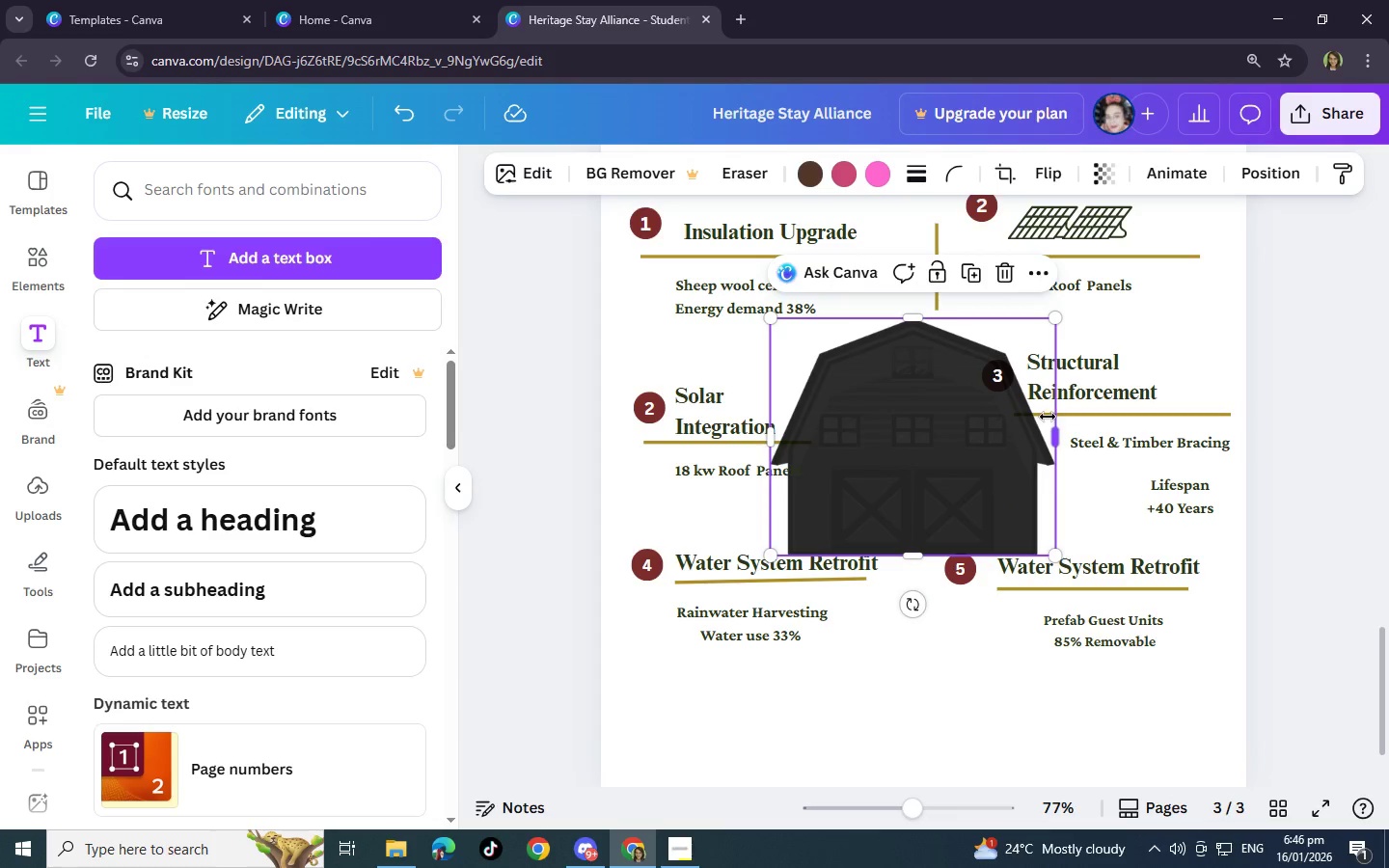 
right_click([965, 437])
 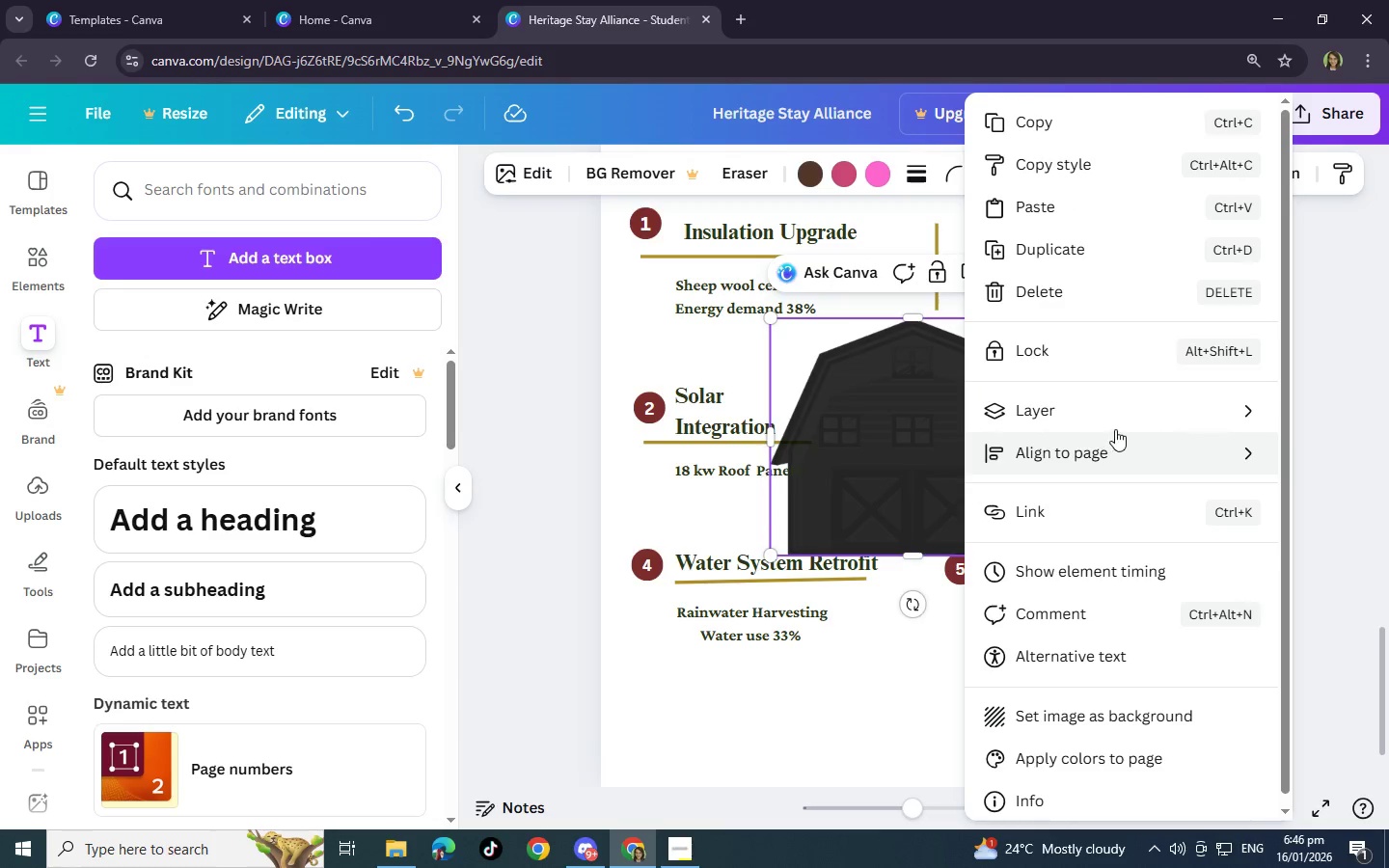 
left_click([1115, 417])
 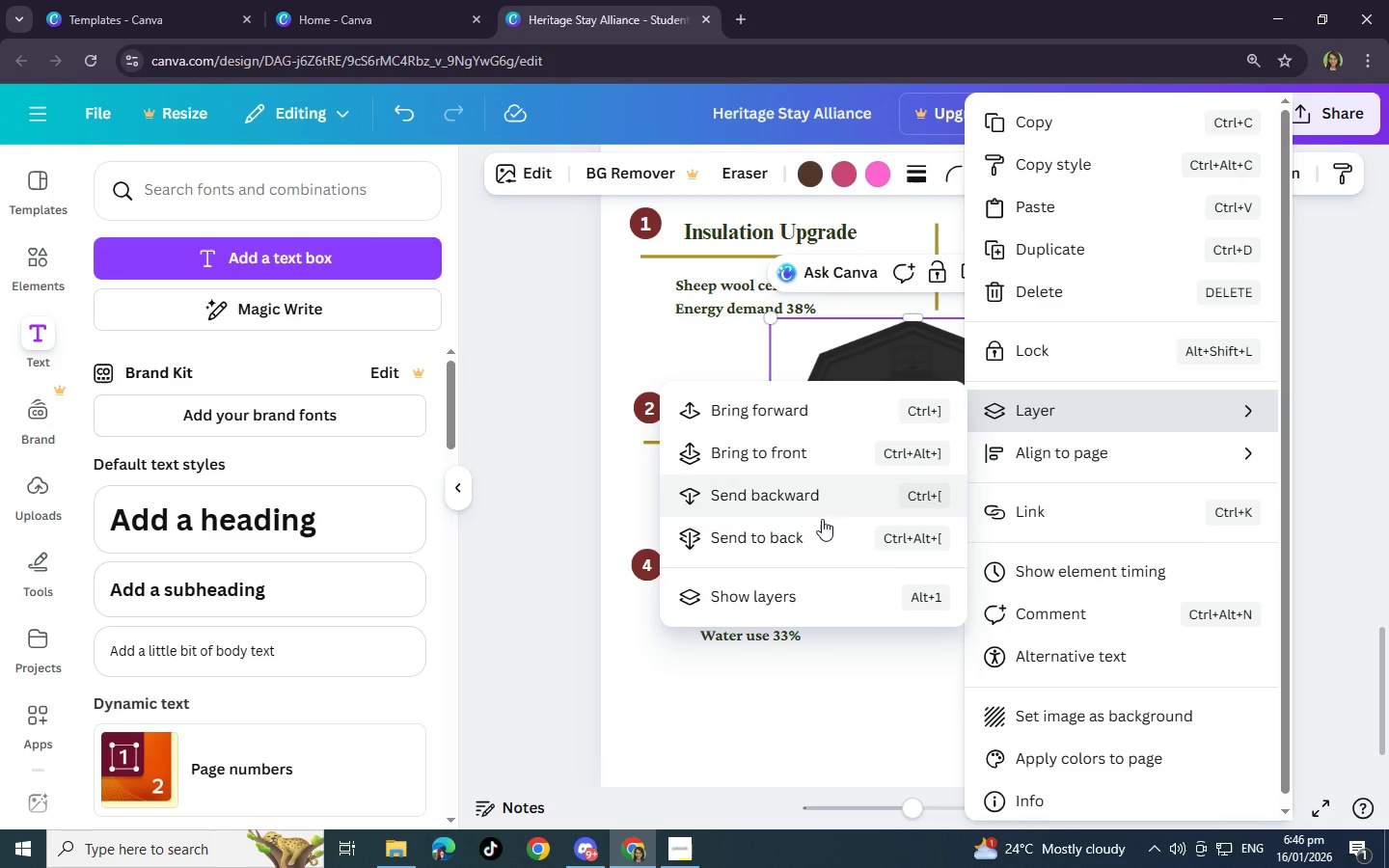 
left_click([822, 498])
 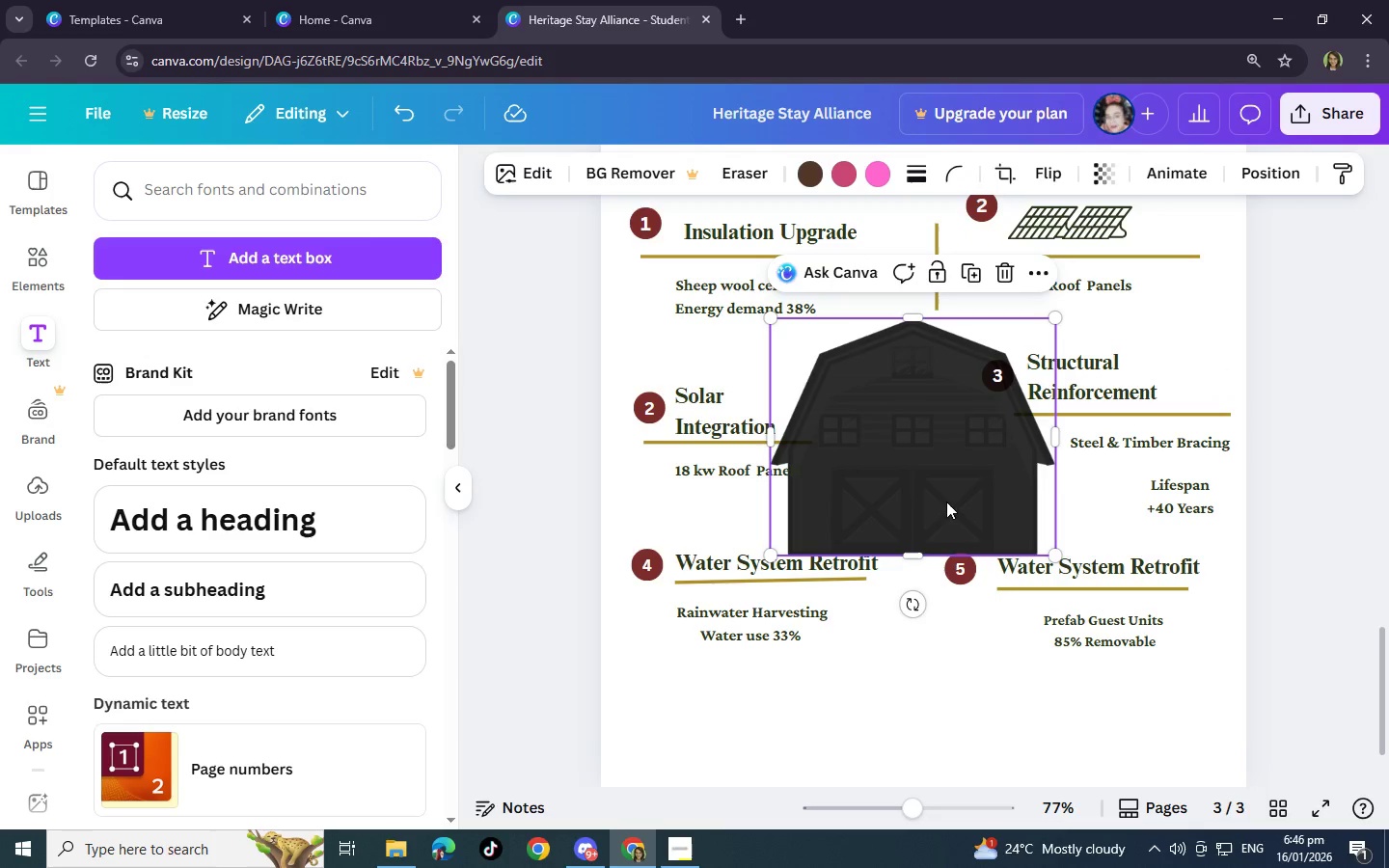 
left_click([958, 489])
 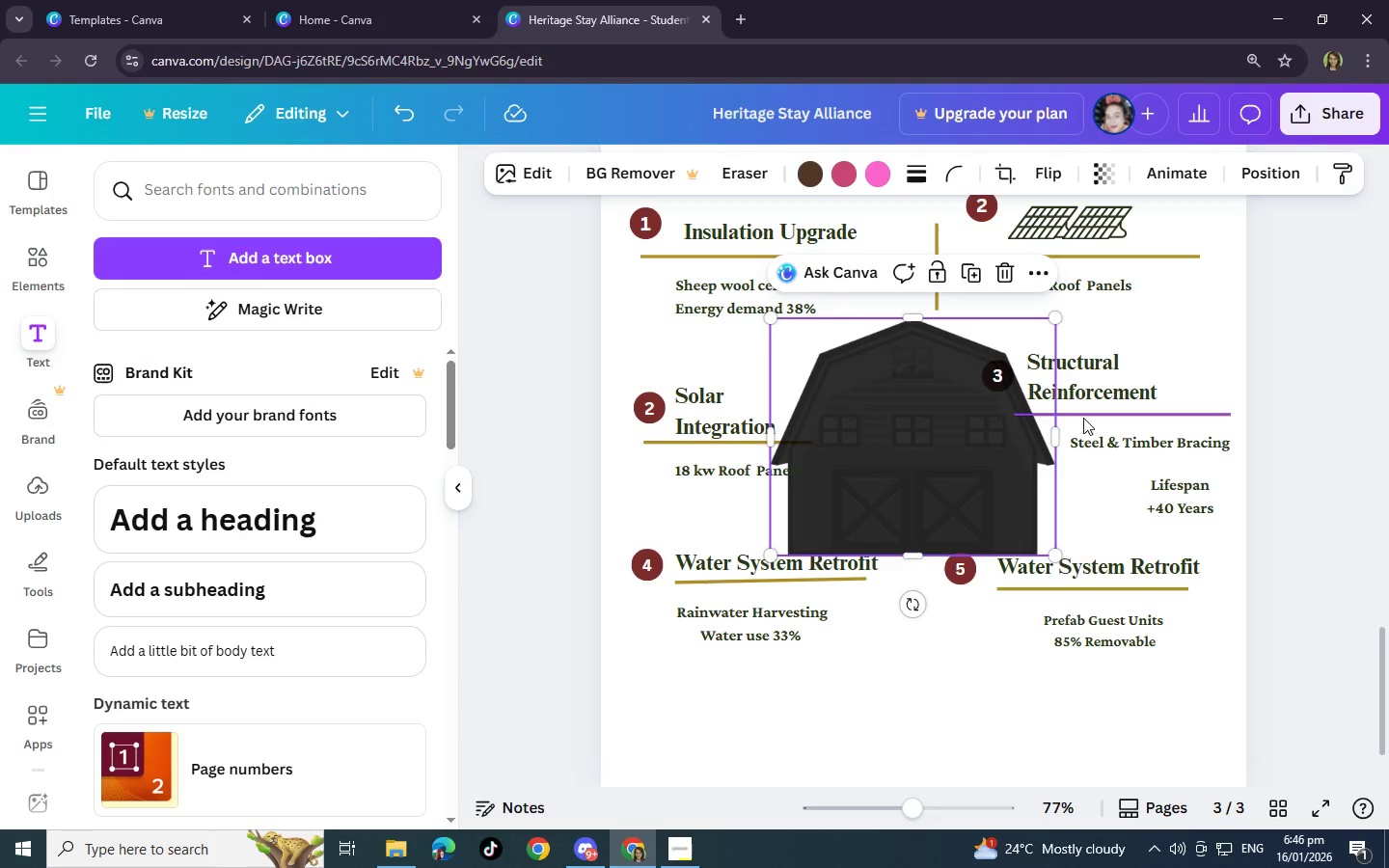 
left_click([1083, 418])
 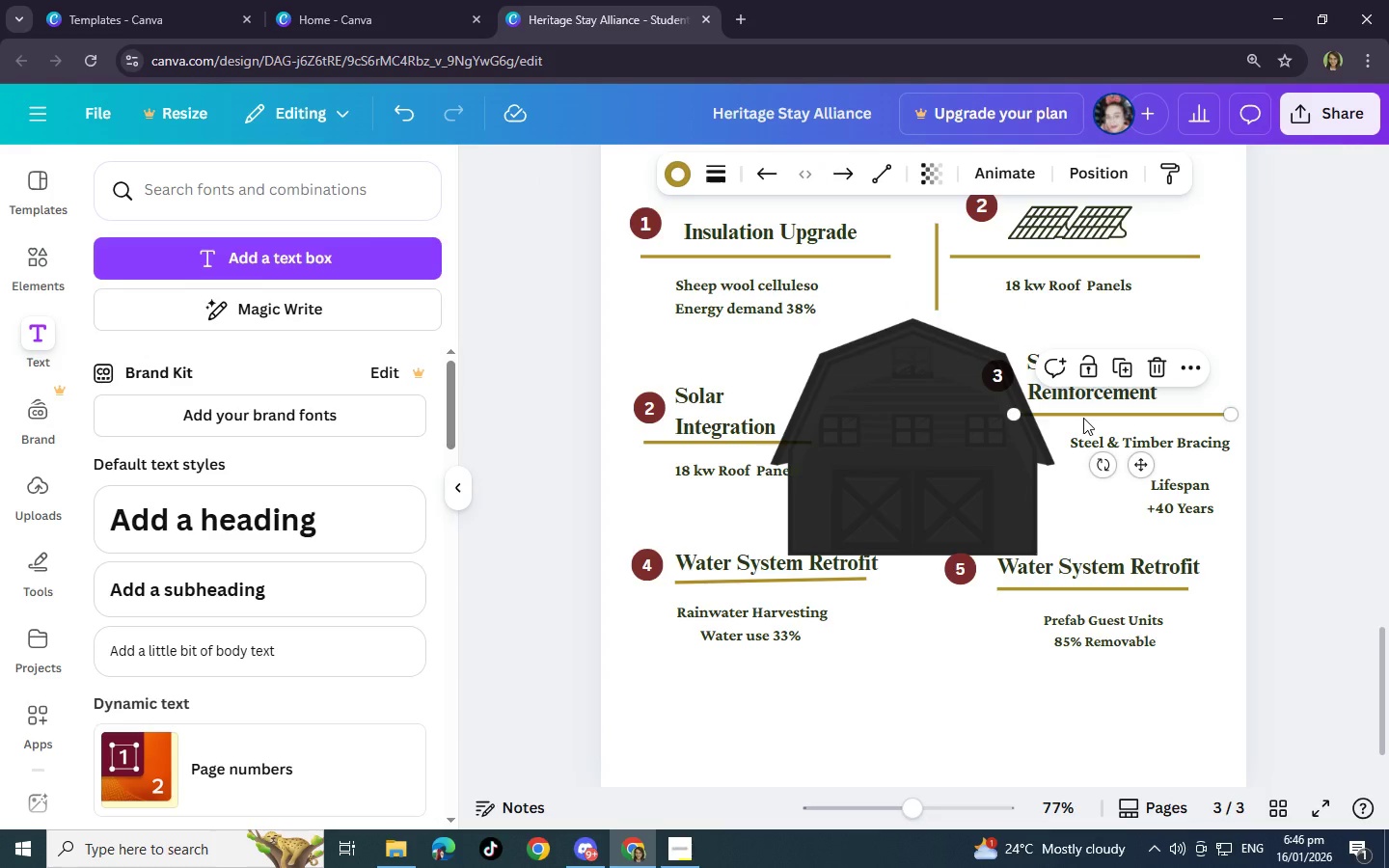 
left_click([1083, 418])
 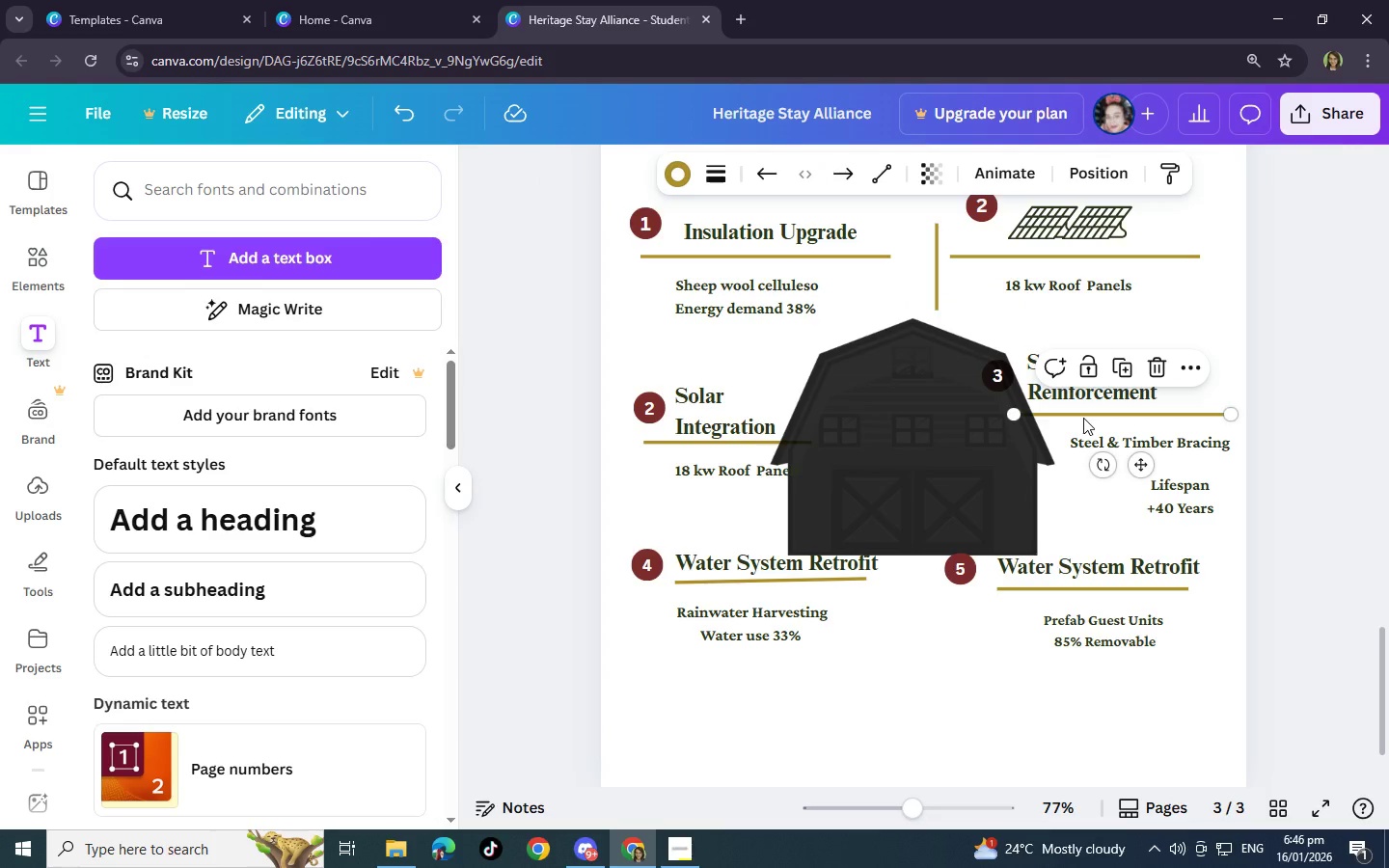 
right_click([1083, 418])
 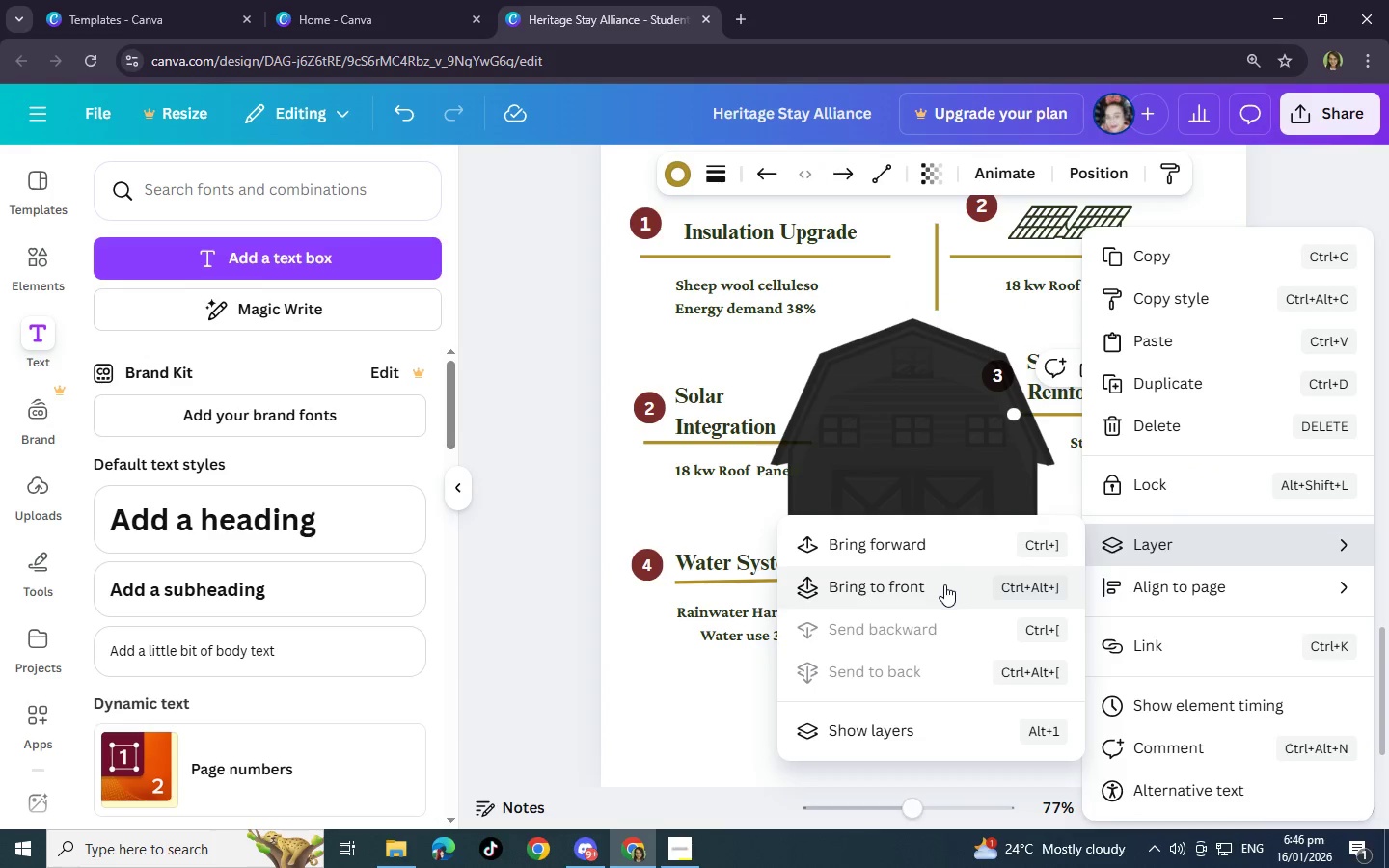 
left_click([722, 505])
 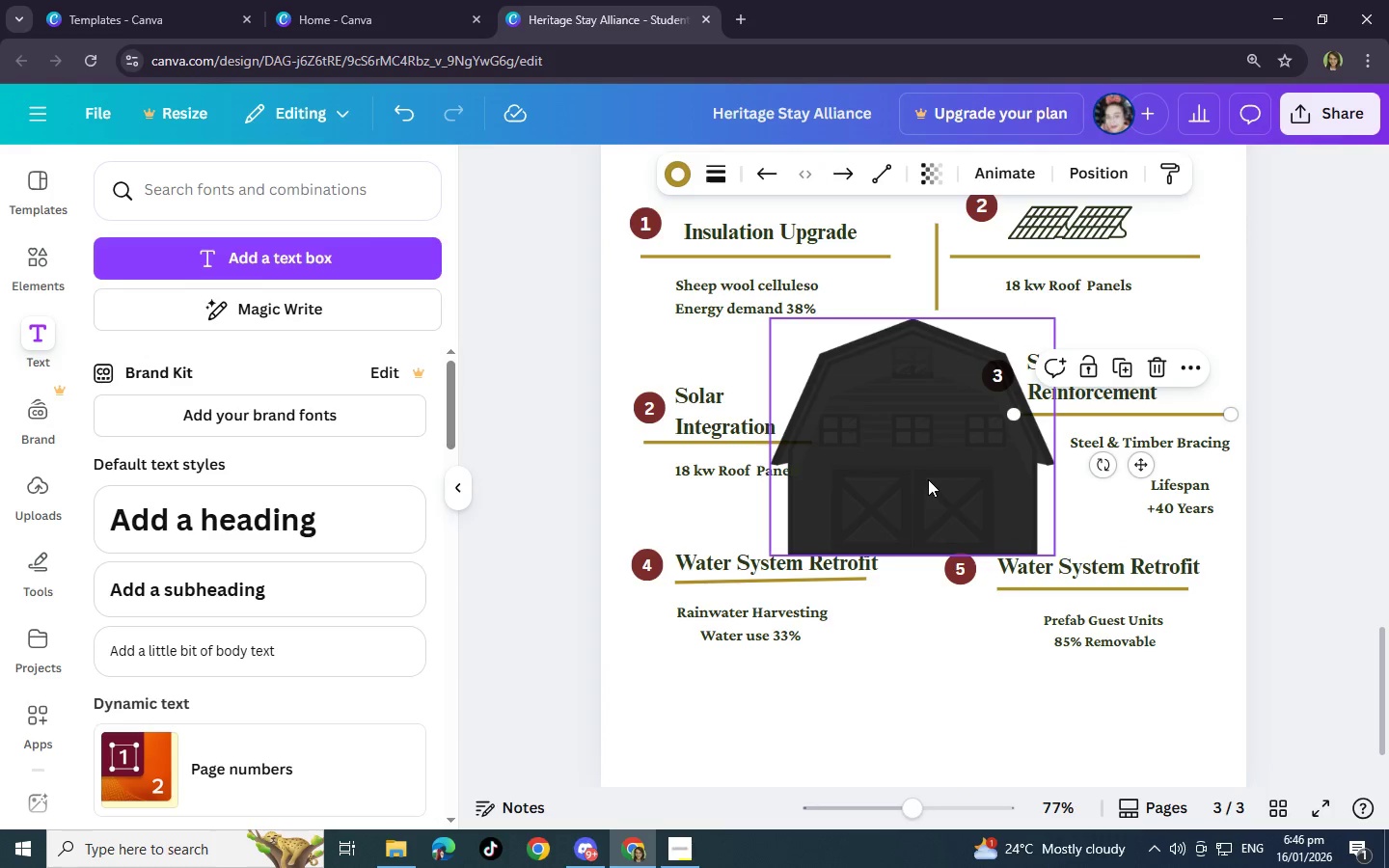 
left_click([928, 479])
 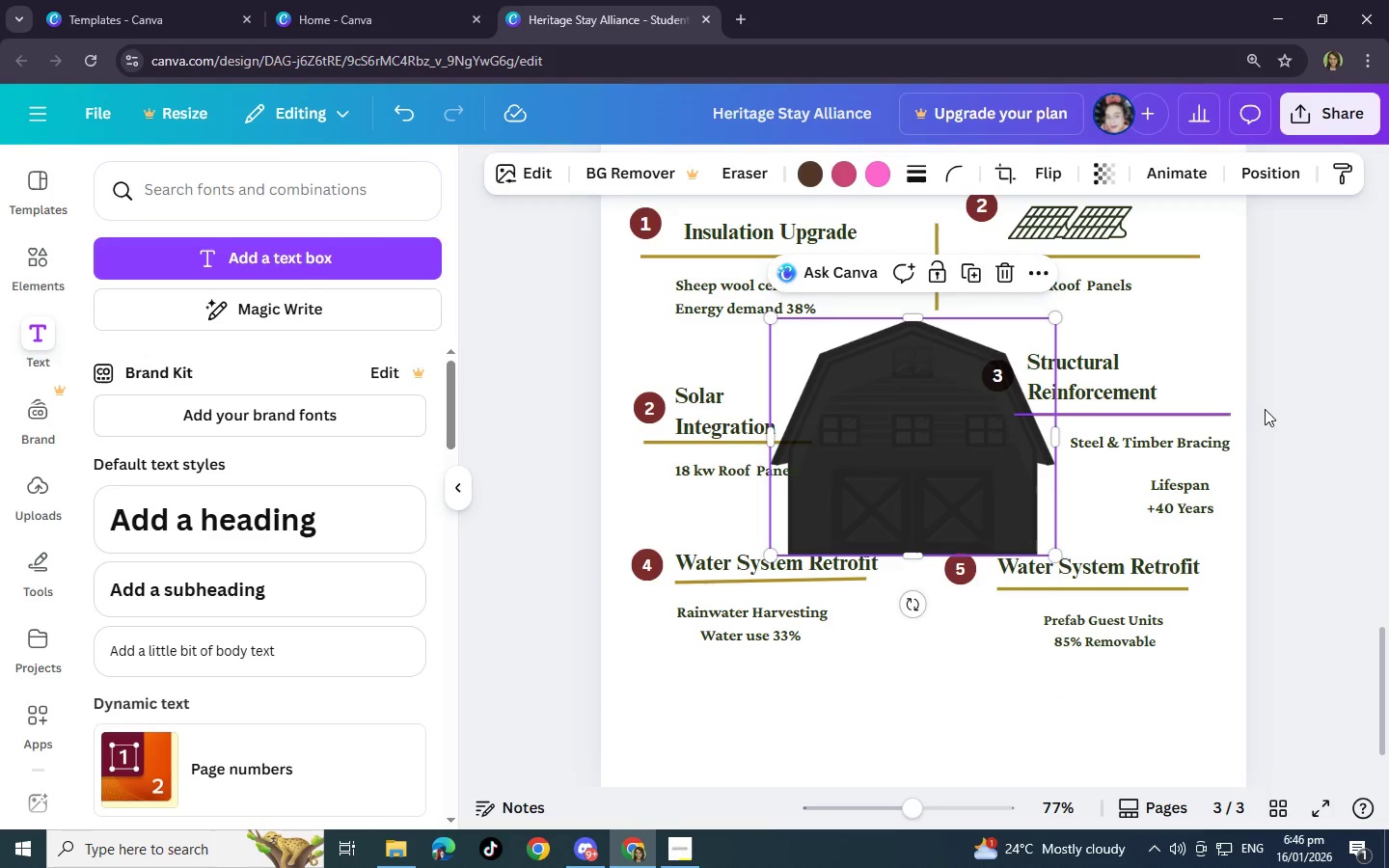 
left_click([1327, 402])
 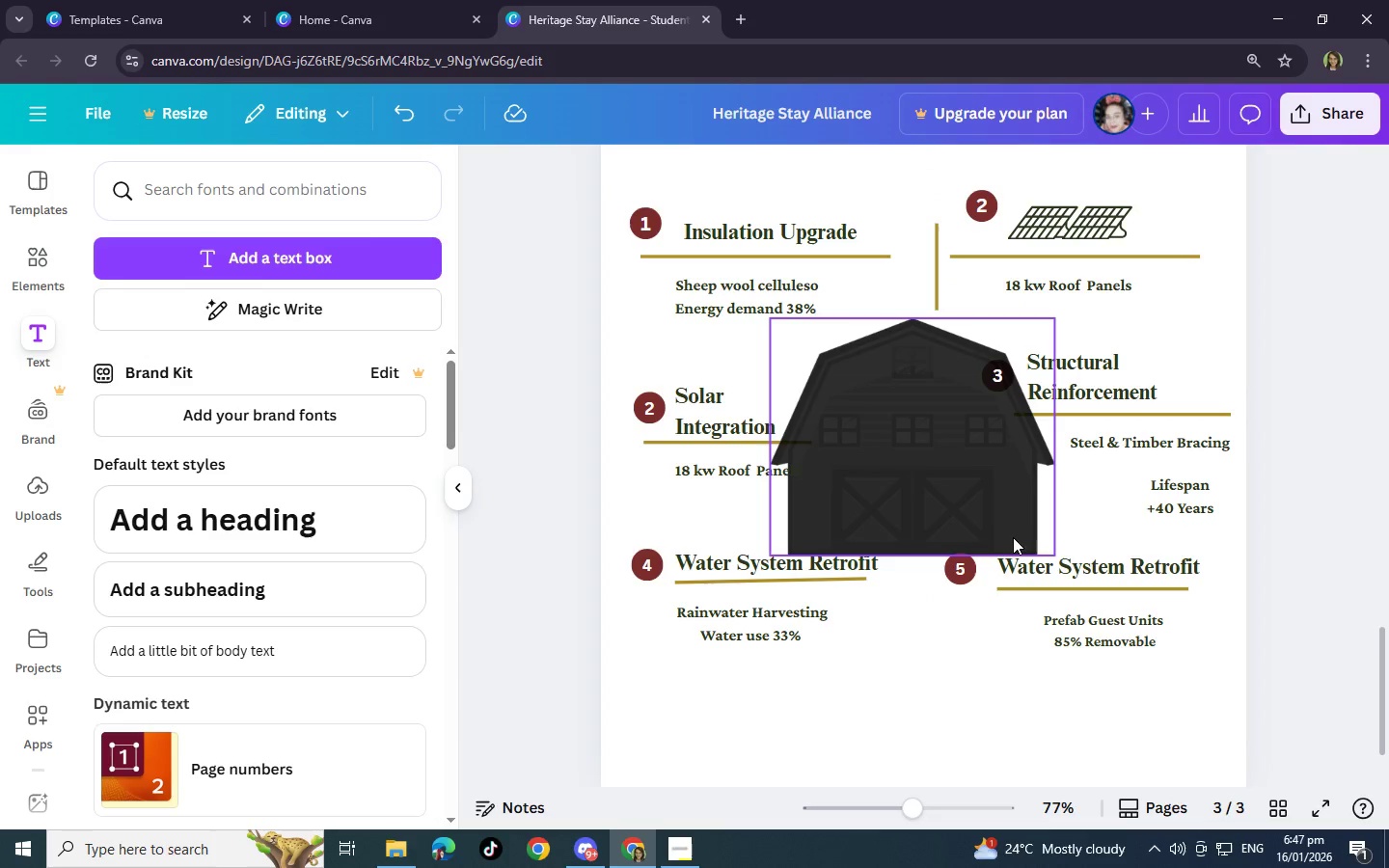 
left_click([1051, 550])
 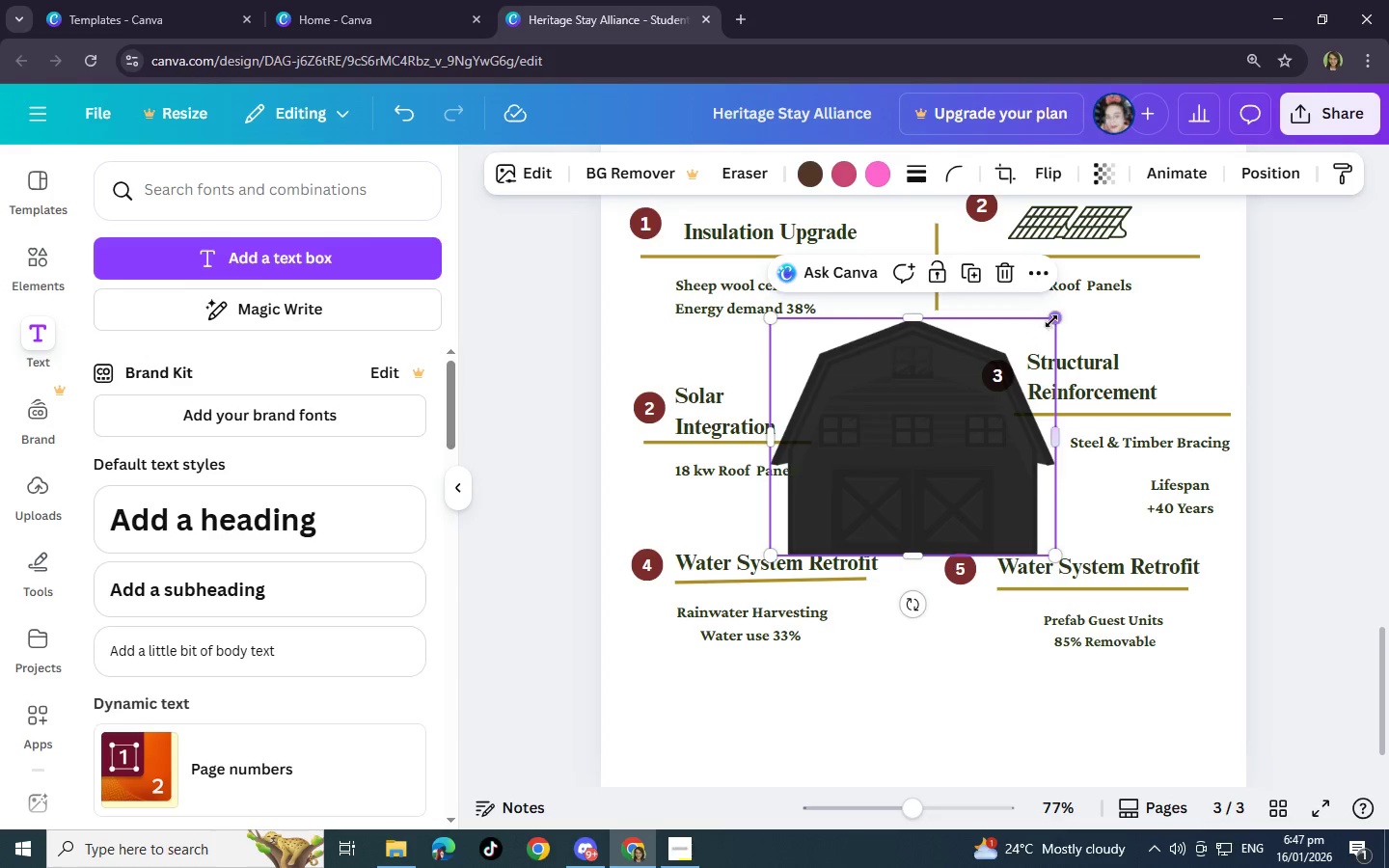 
left_click_drag(start_coordinate=[1052, 316], to_coordinate=[1034, 335])
 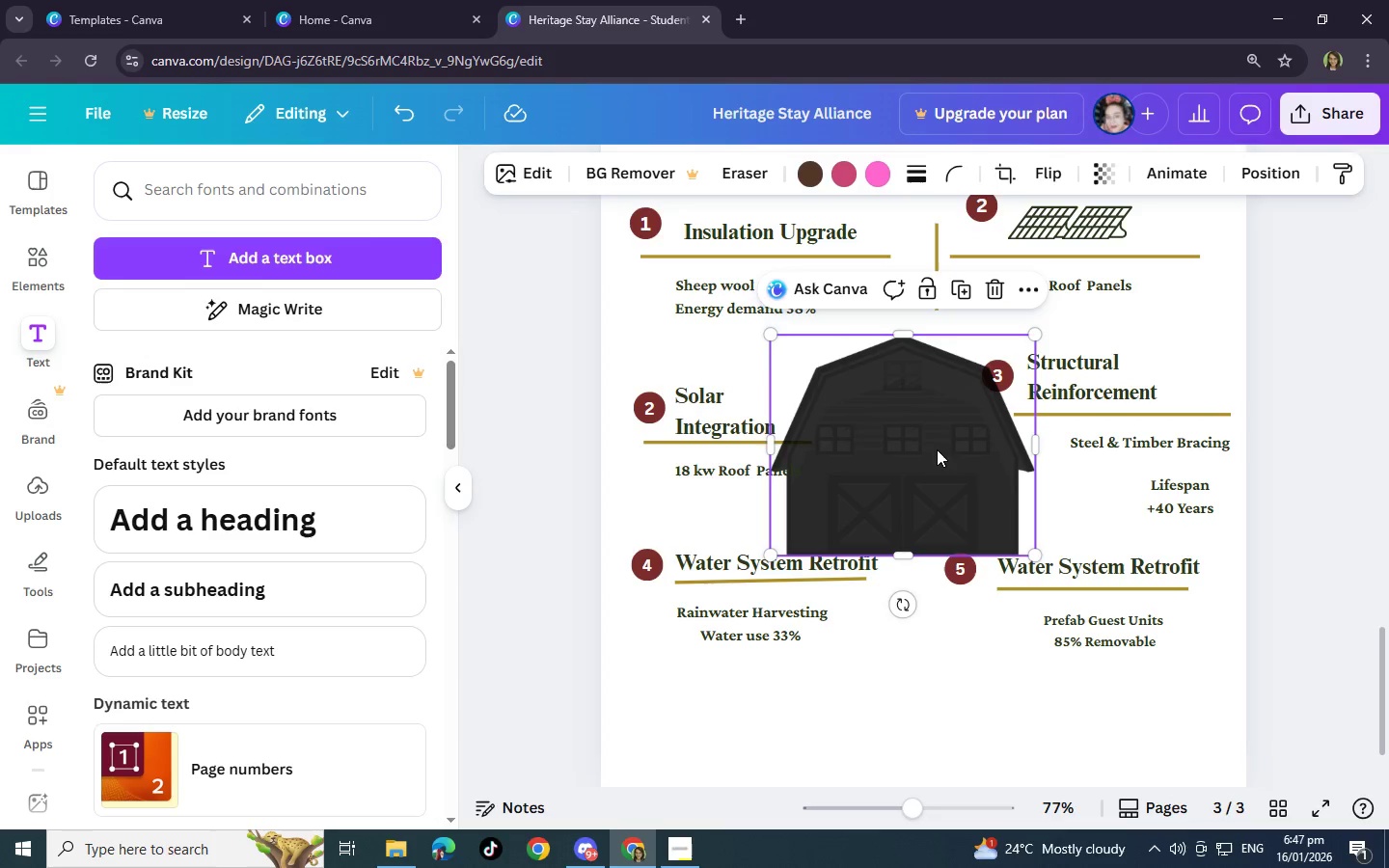 
left_click([937, 449])
 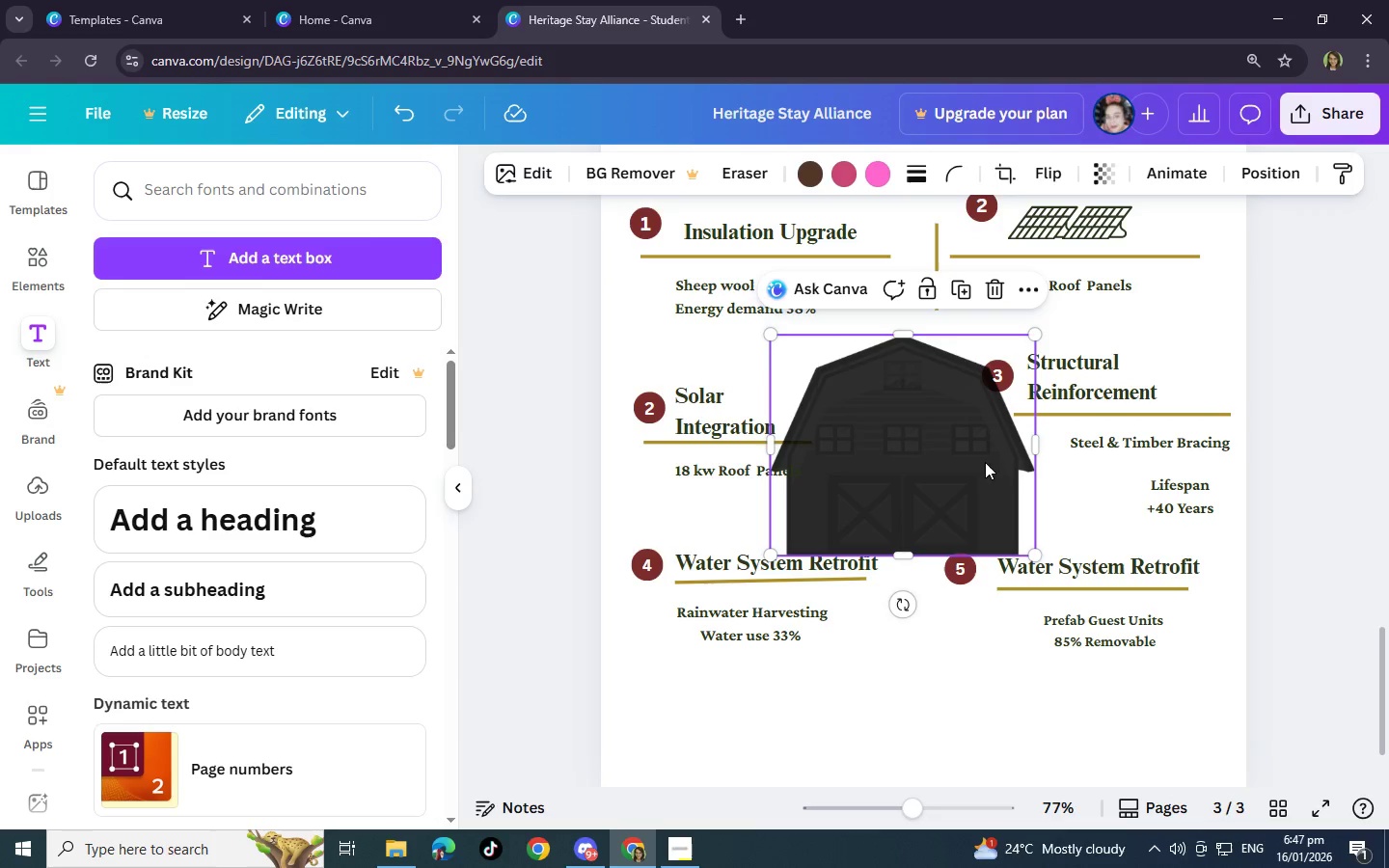 
left_click([1102, 520])
 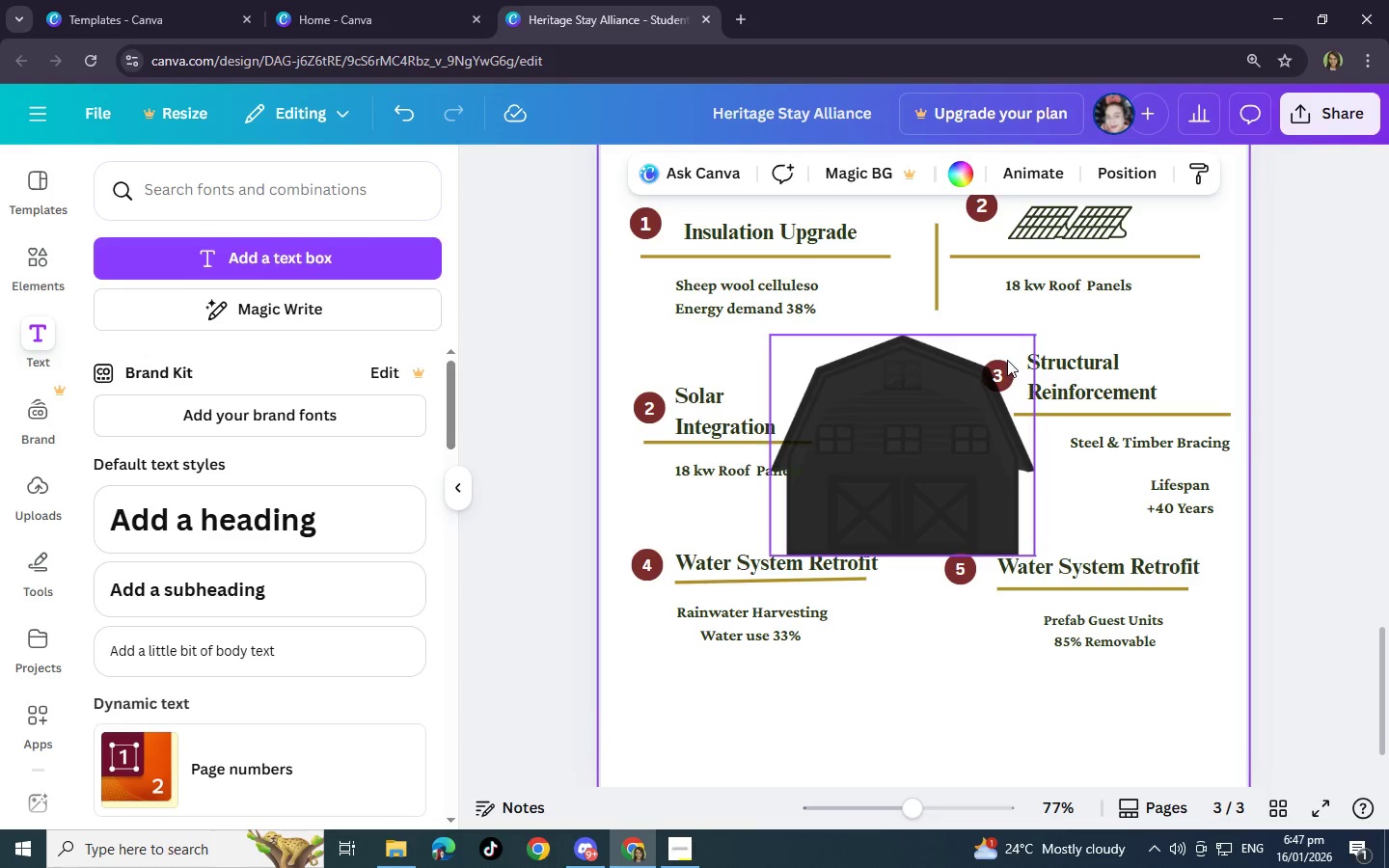 
left_click_drag(start_coordinate=[1004, 360], to_coordinate=[953, 600])
 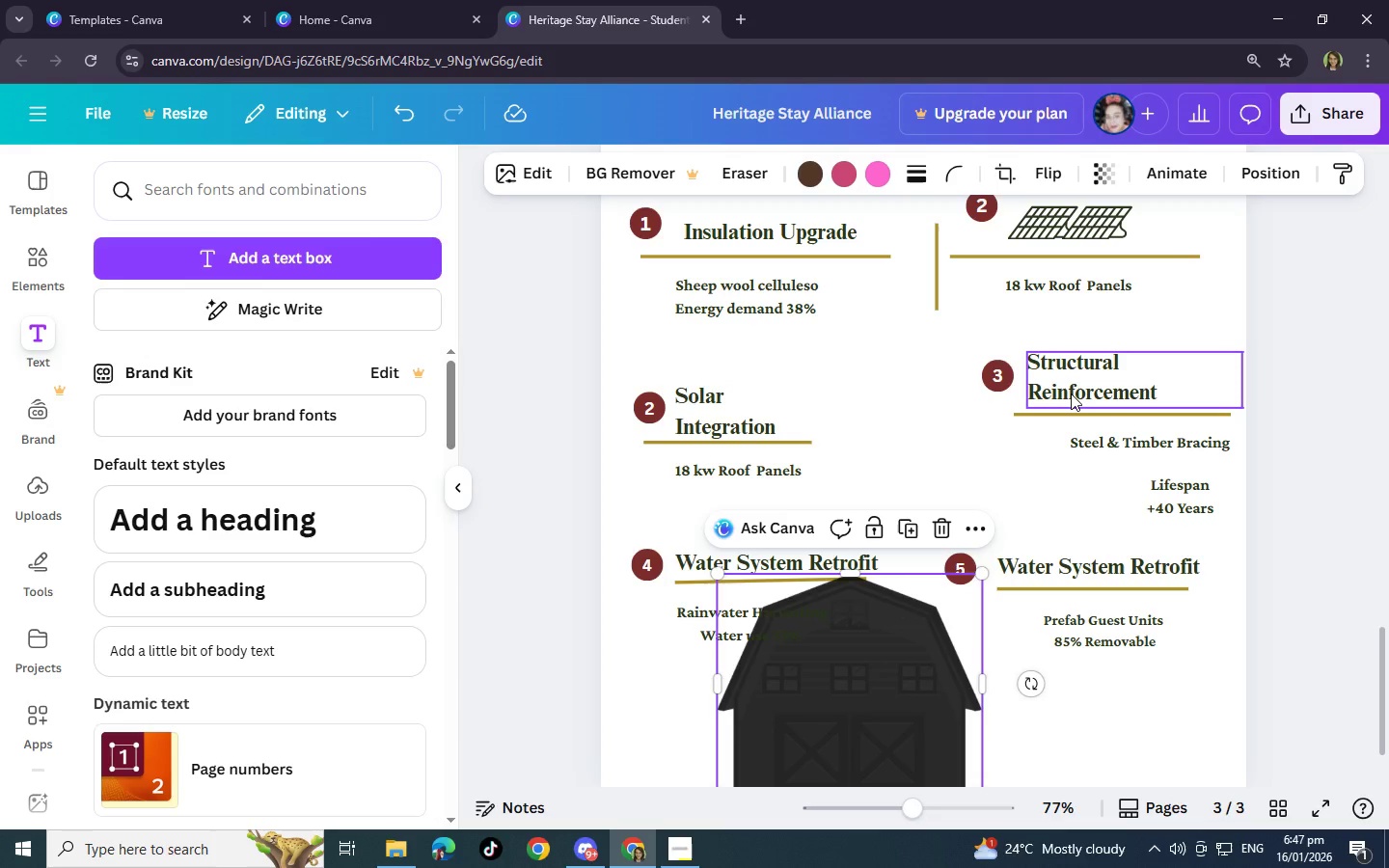 
left_click_drag(start_coordinate=[1176, 387], to_coordinate=[1197, 387])
 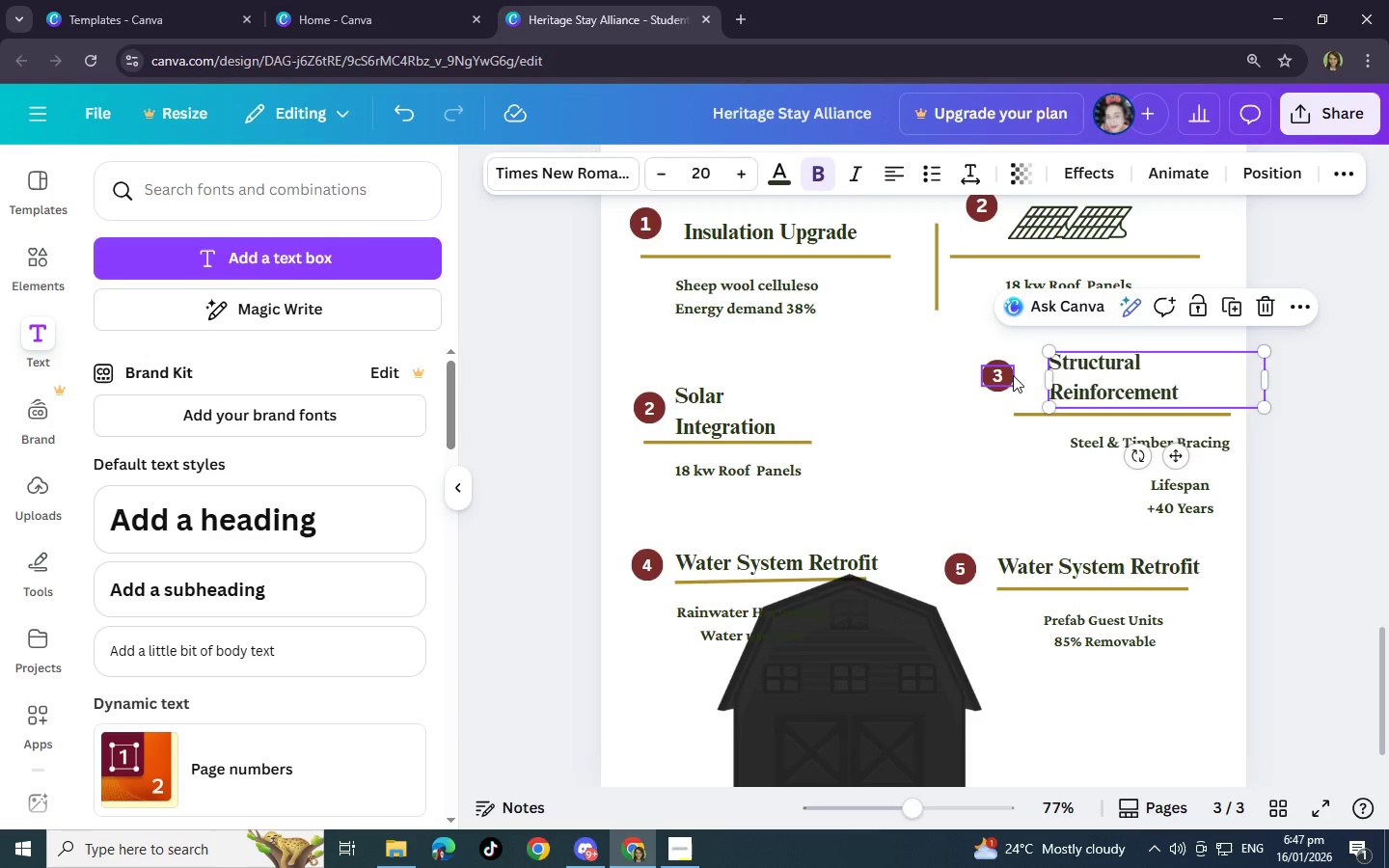 
left_click_drag(start_coordinate=[1012, 375], to_coordinate=[1037, 375])
 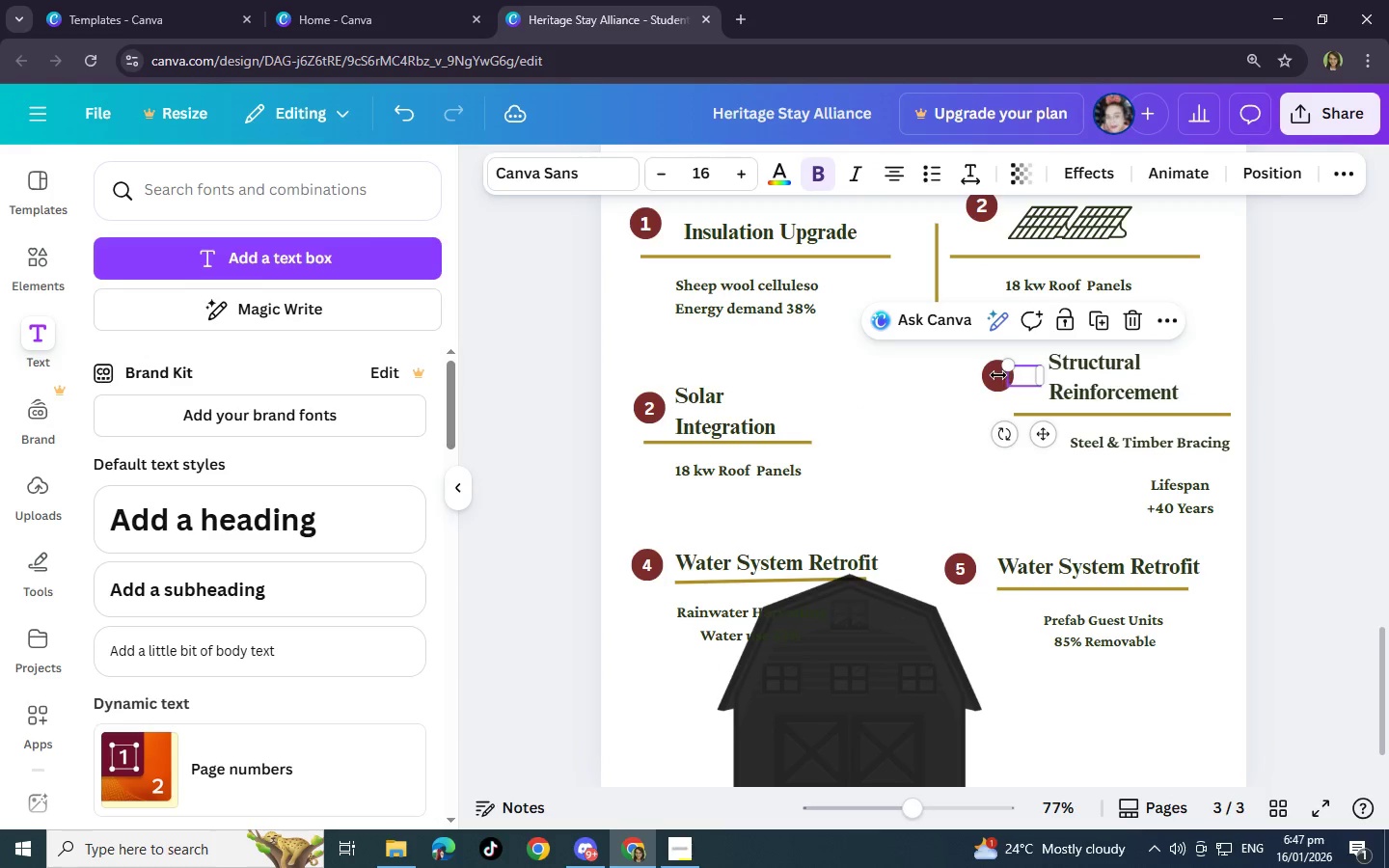 
left_click_drag(start_coordinate=[997, 375], to_coordinate=[1013, 376])
 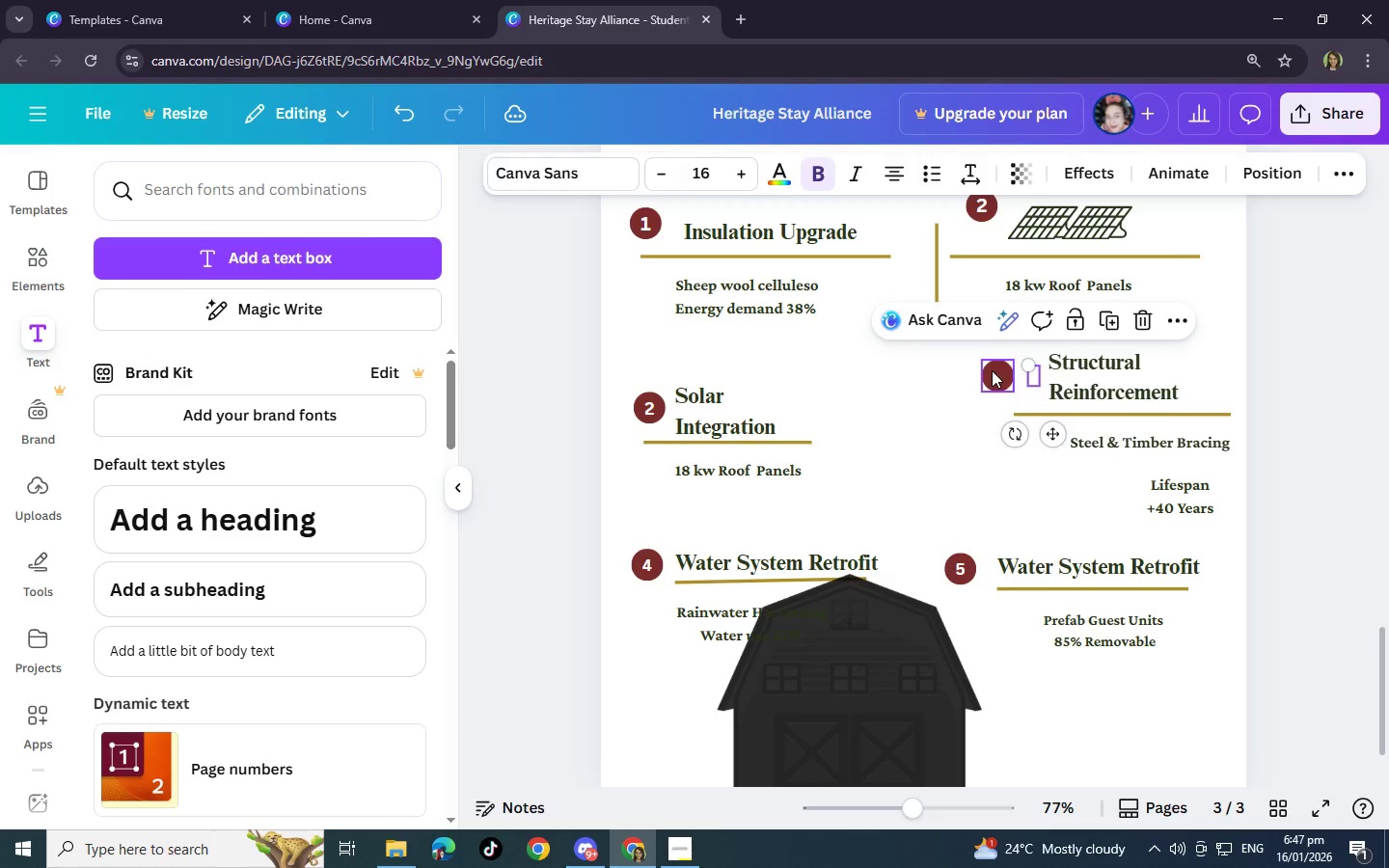 
left_click_drag(start_coordinate=[992, 370], to_coordinate=[1026, 372])
 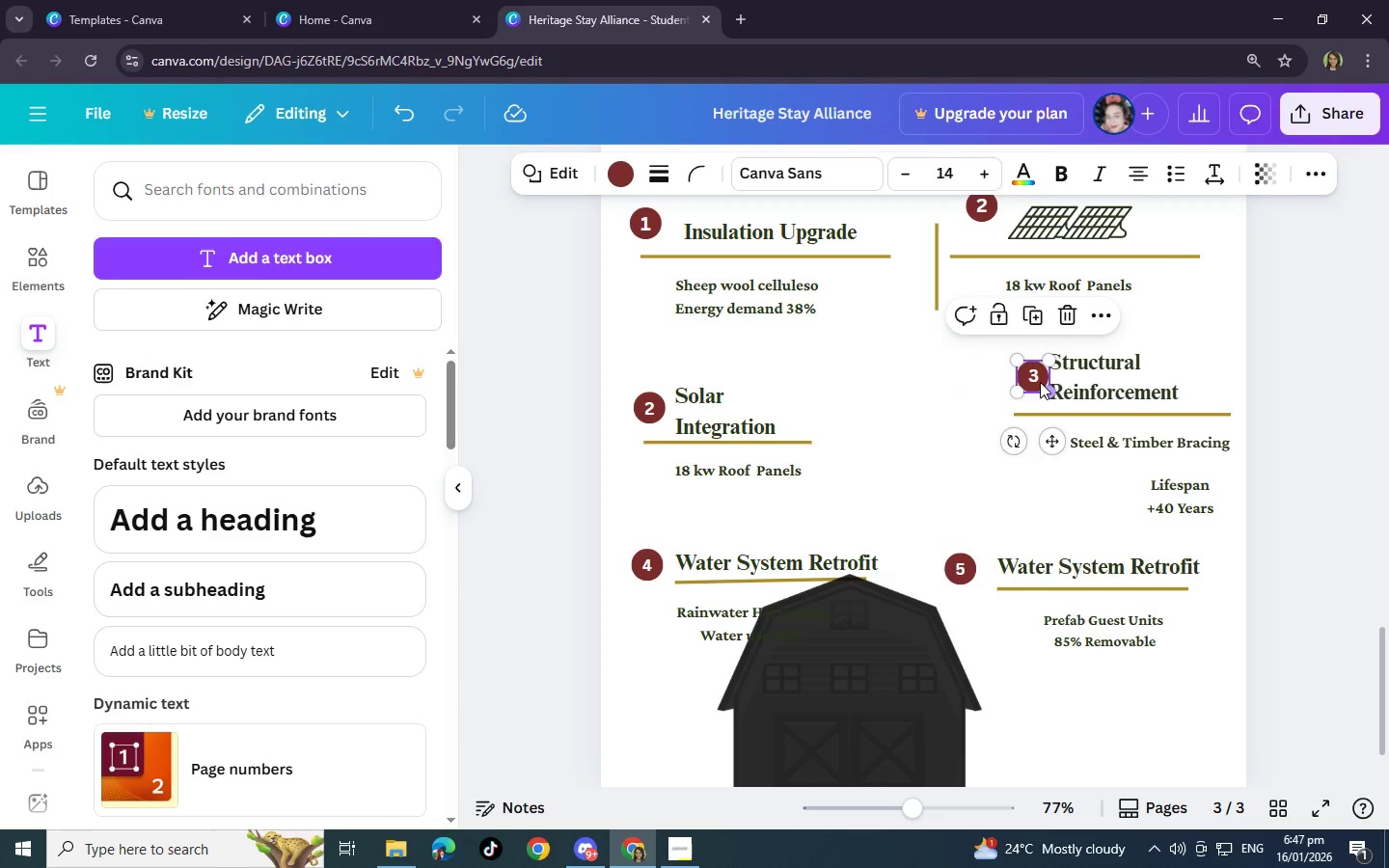 
left_click([1039, 381])
 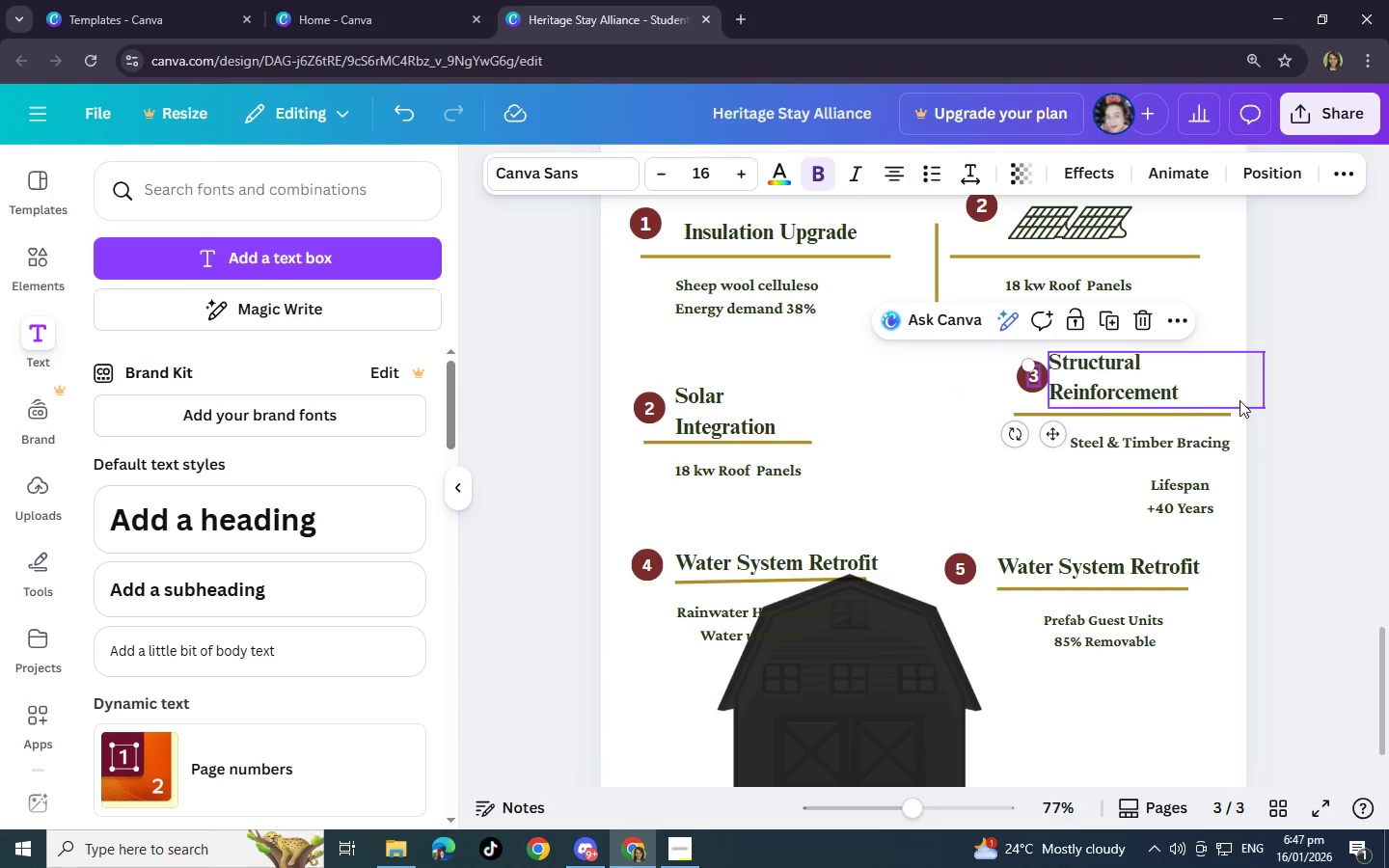 
left_click([1257, 402])
 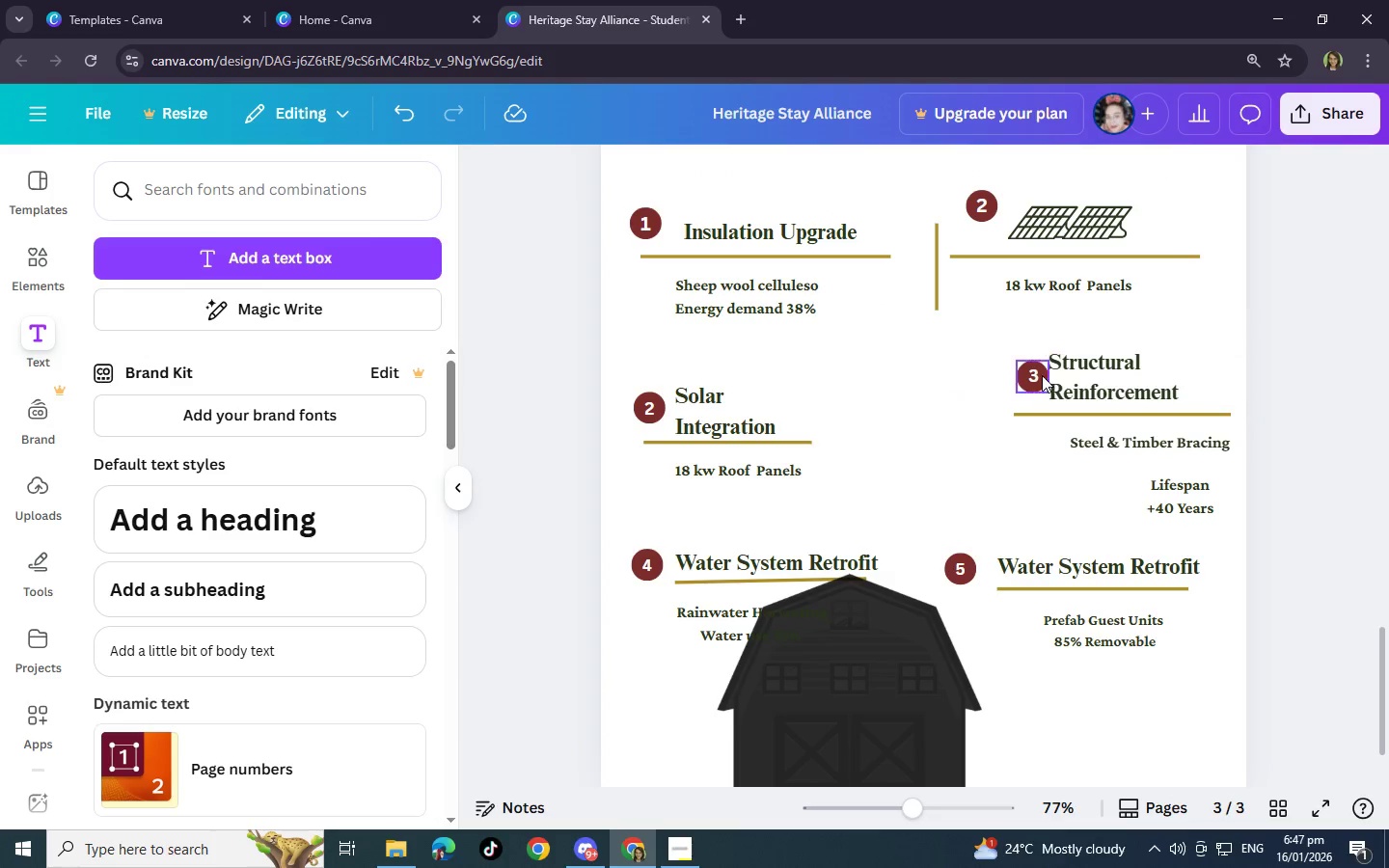 
left_click_drag(start_coordinate=[1079, 370], to_coordinate=[1086, 370])
 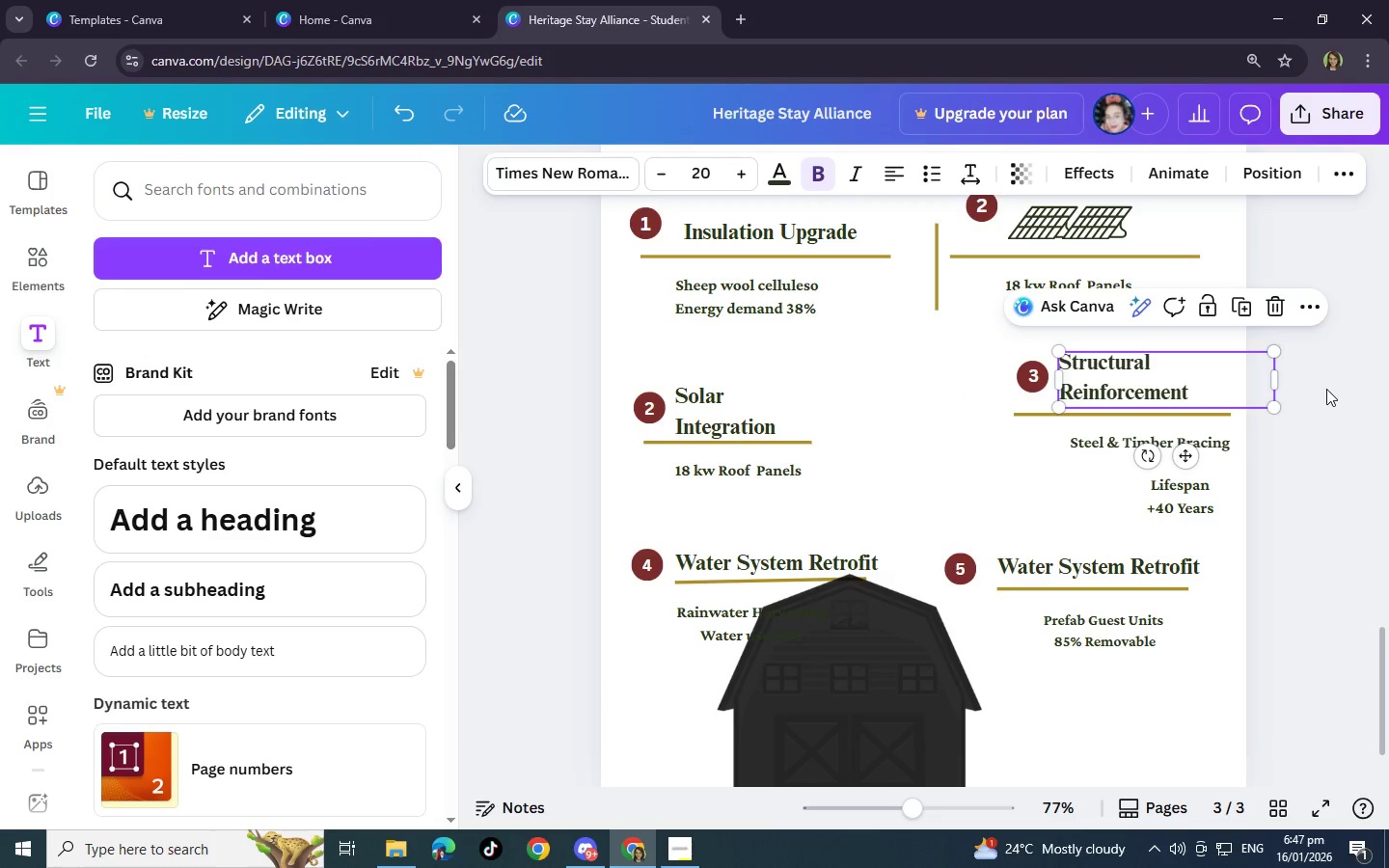 
left_click([1326, 389])
 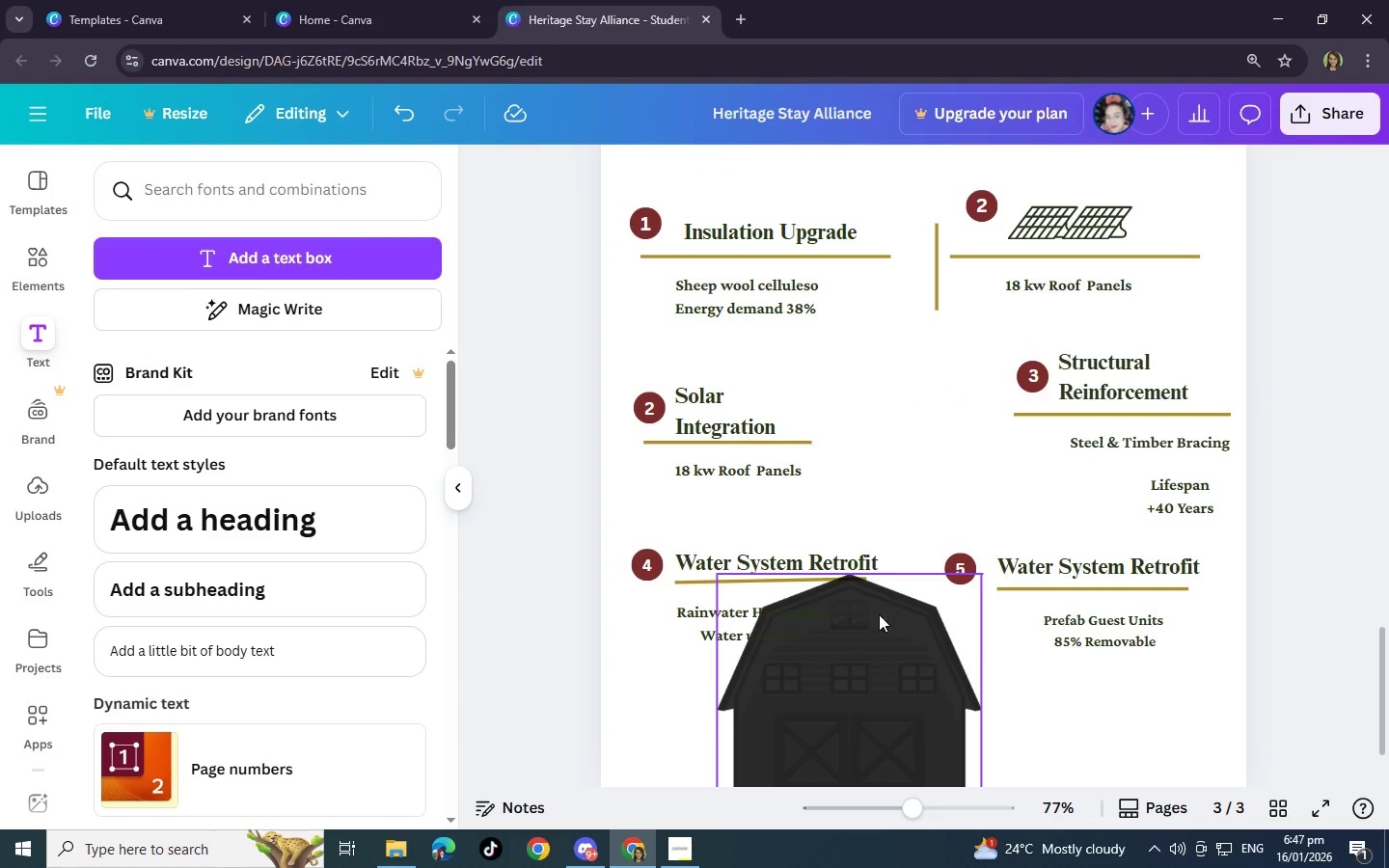 
left_click_drag(start_coordinate=[876, 704], to_coordinate=[939, 451])
 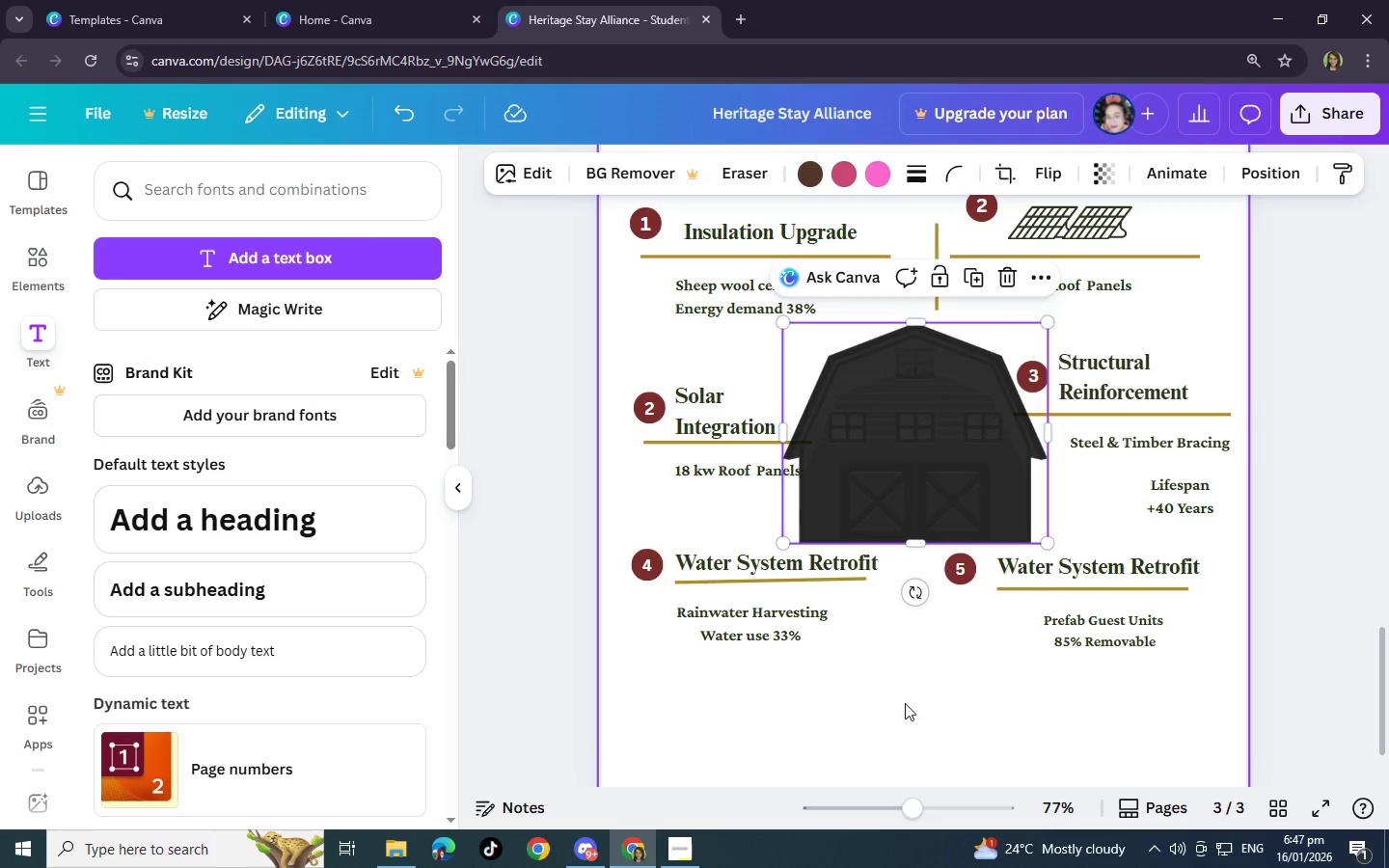 
left_click([904, 704])
 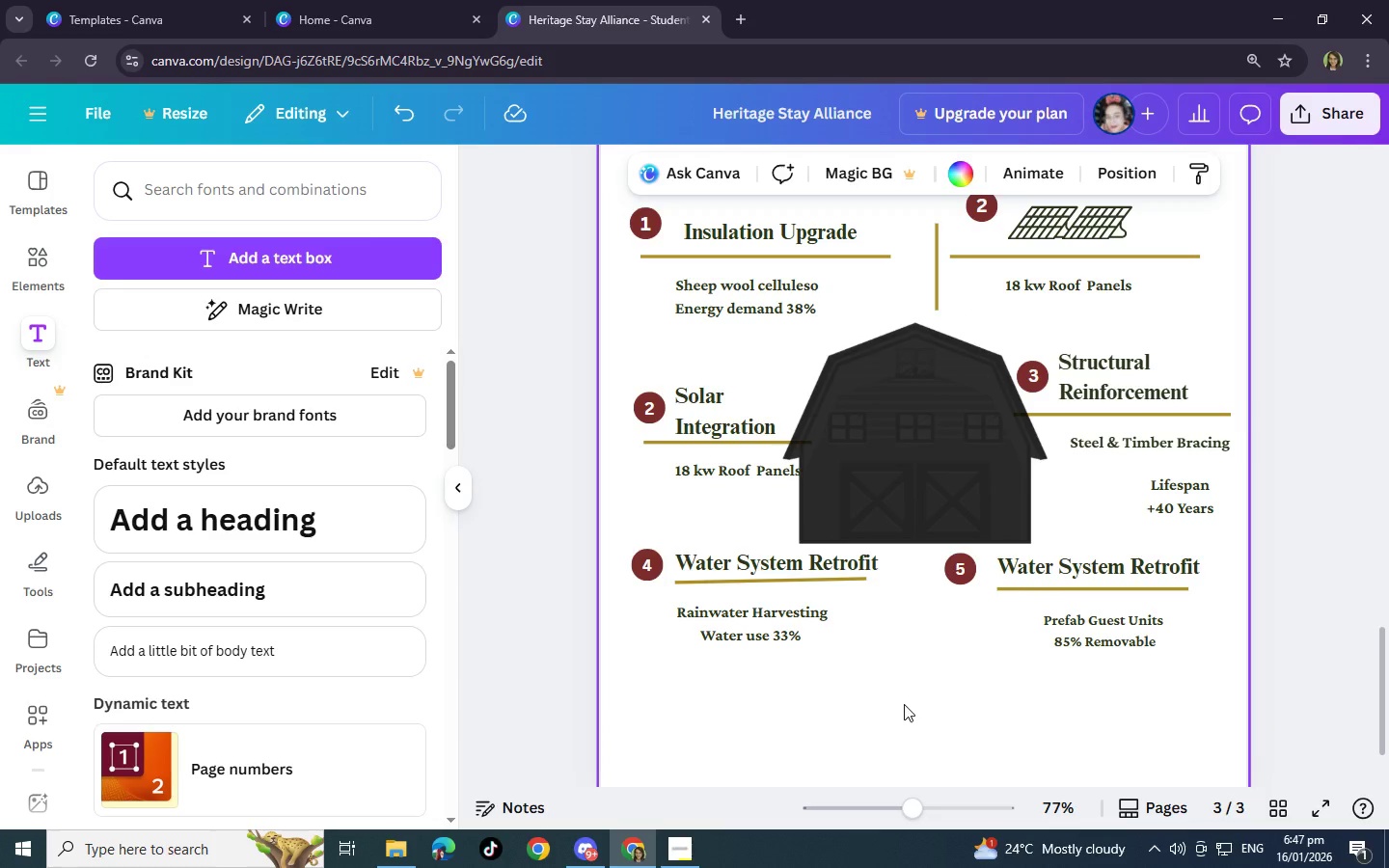 
wait(6.86)
 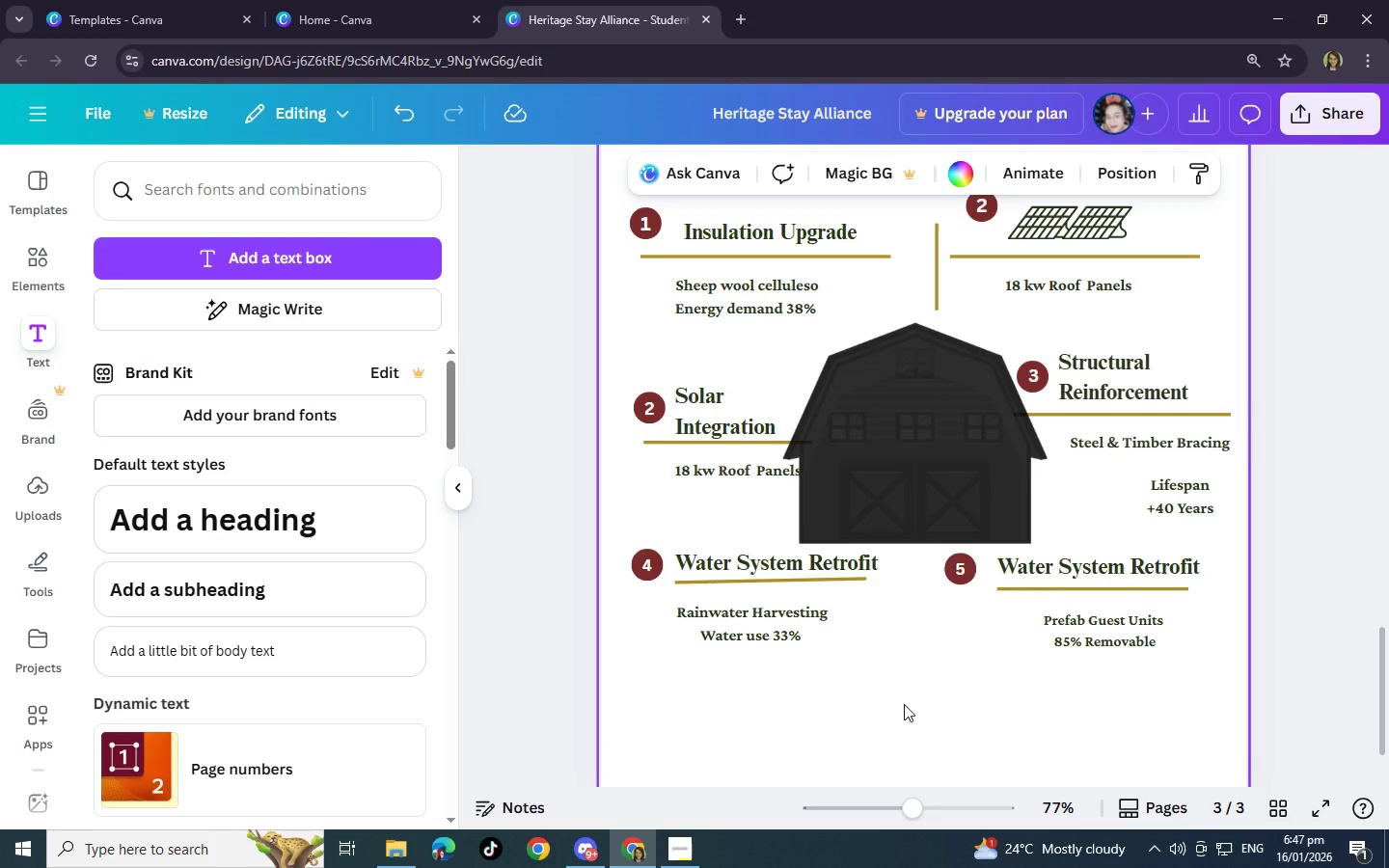 
left_click_drag(start_coordinate=[1172, 518], to_coordinate=[1147, 502])
 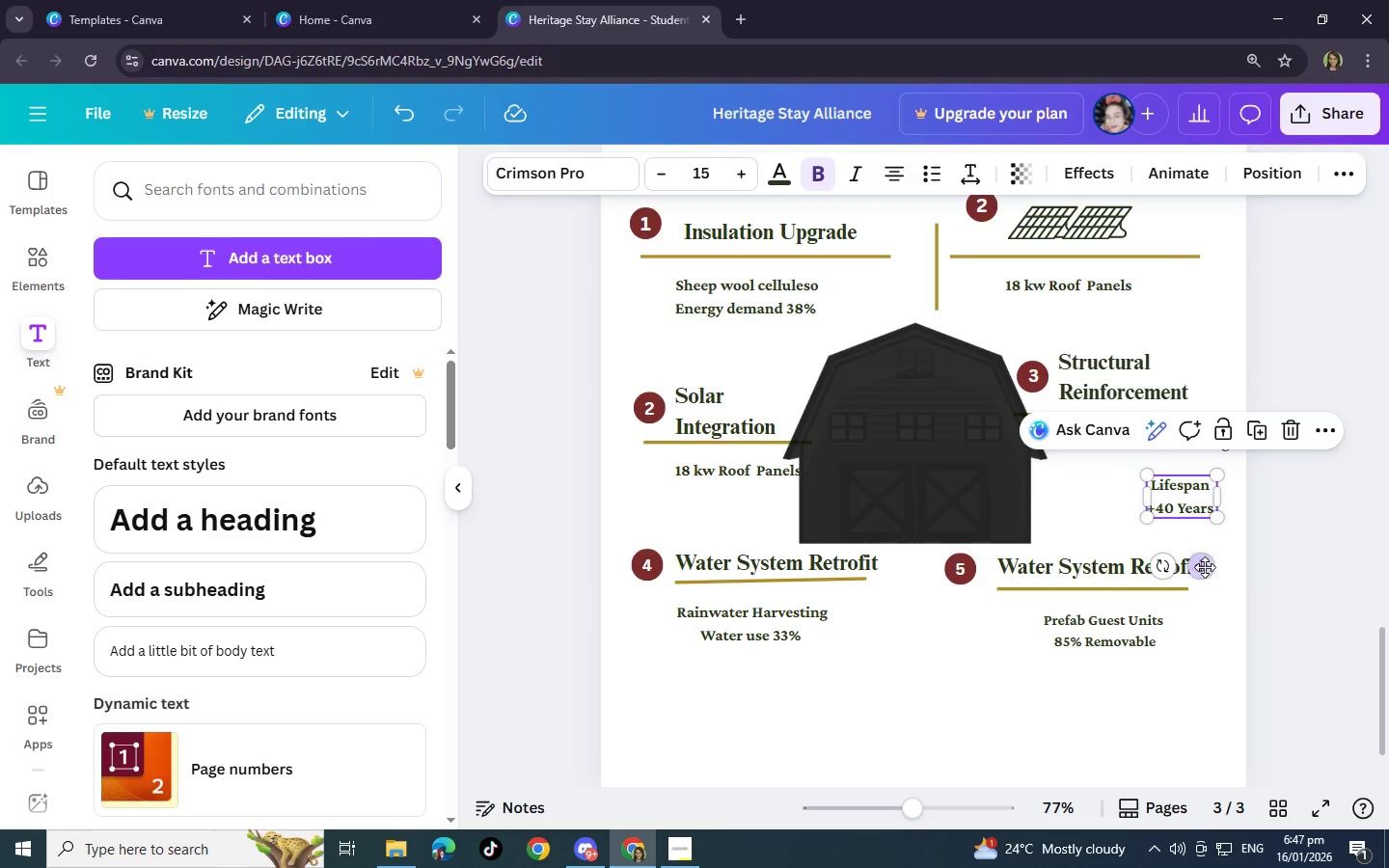 
left_click_drag(start_coordinate=[1189, 585], to_coordinate=[1132, 552])
 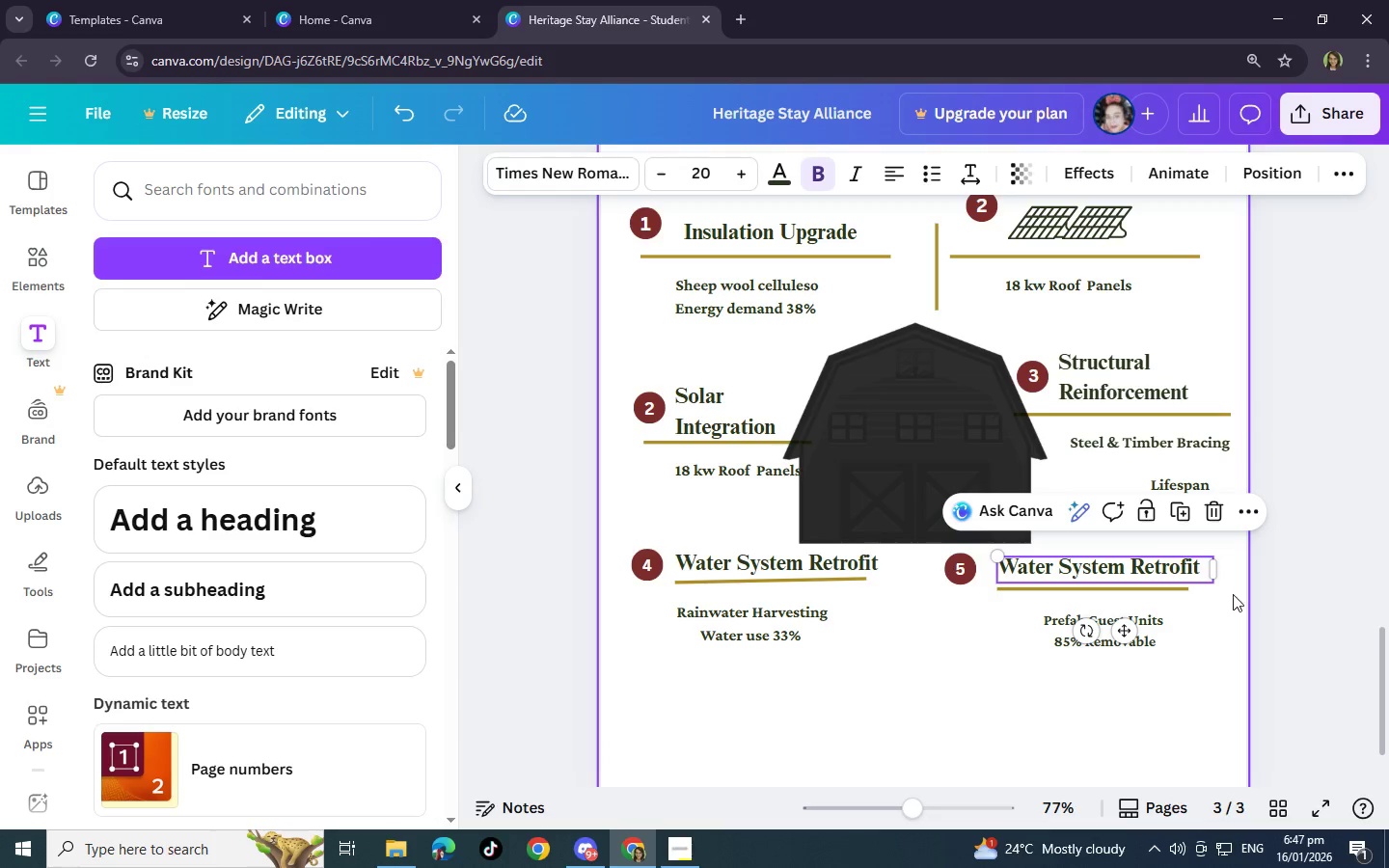 
left_click([1233, 596])
 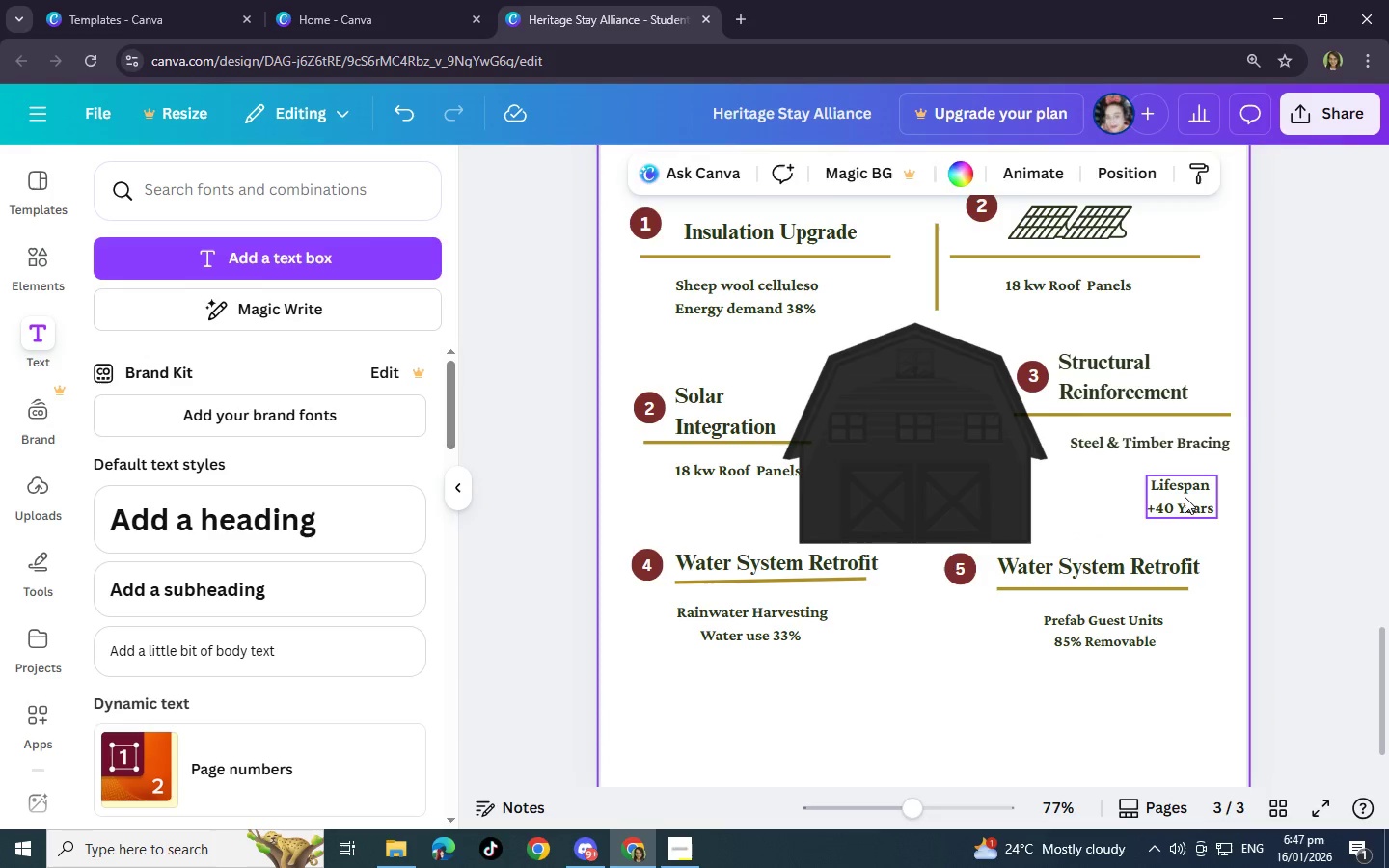 
left_click_drag(start_coordinate=[1185, 497], to_coordinate=[1132, 484])
 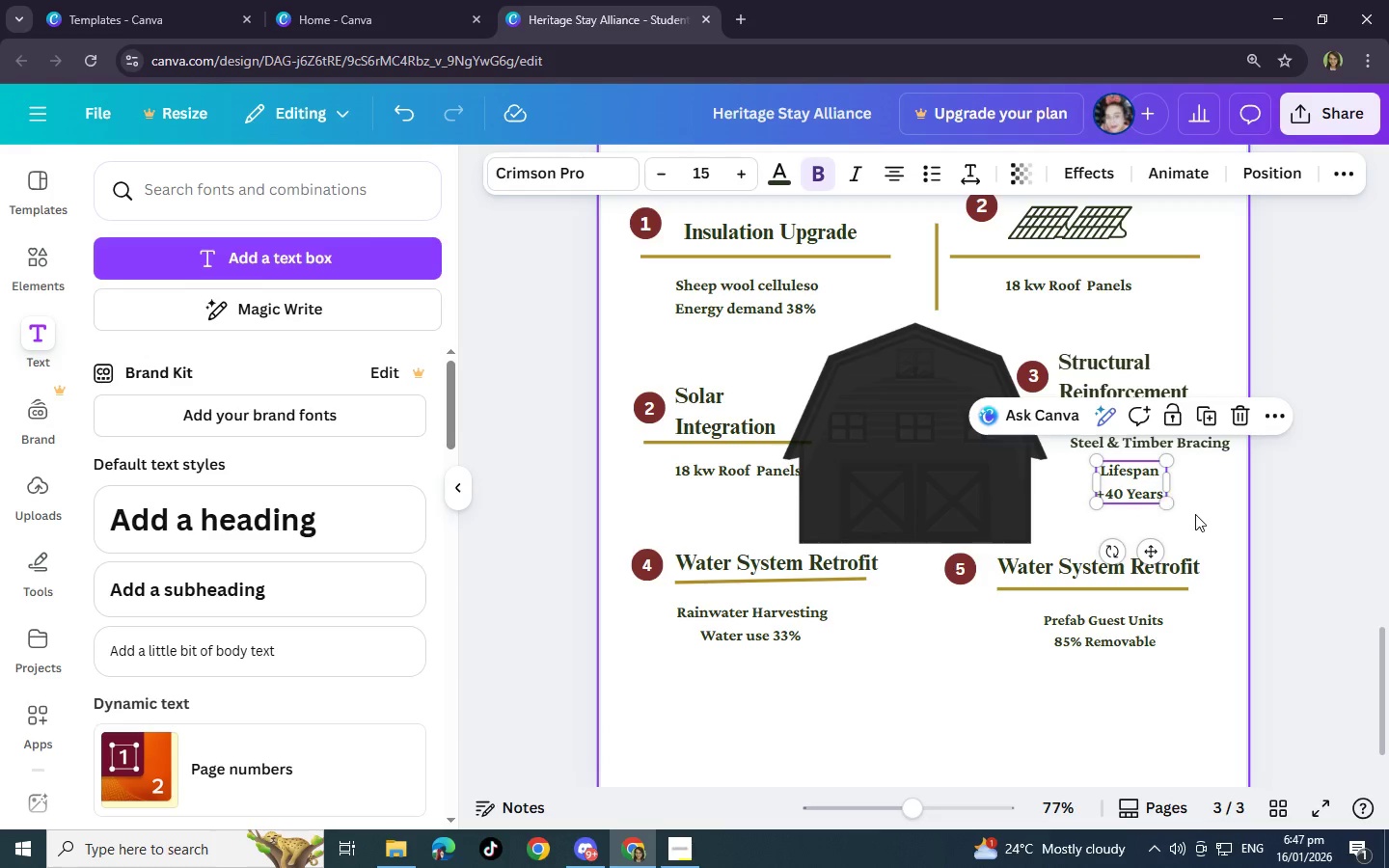 
left_click([1196, 514])
 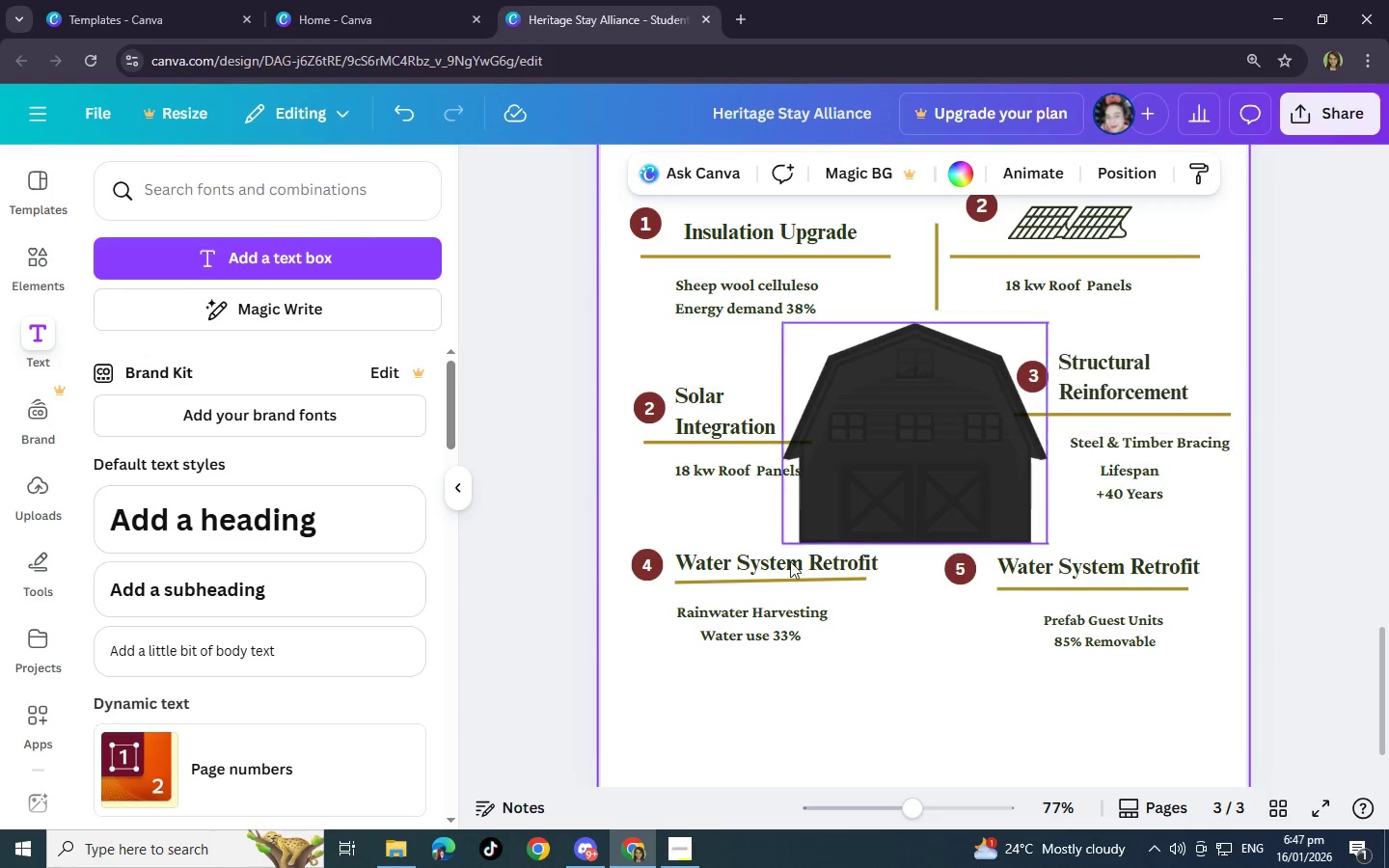 
wait(8.75)
 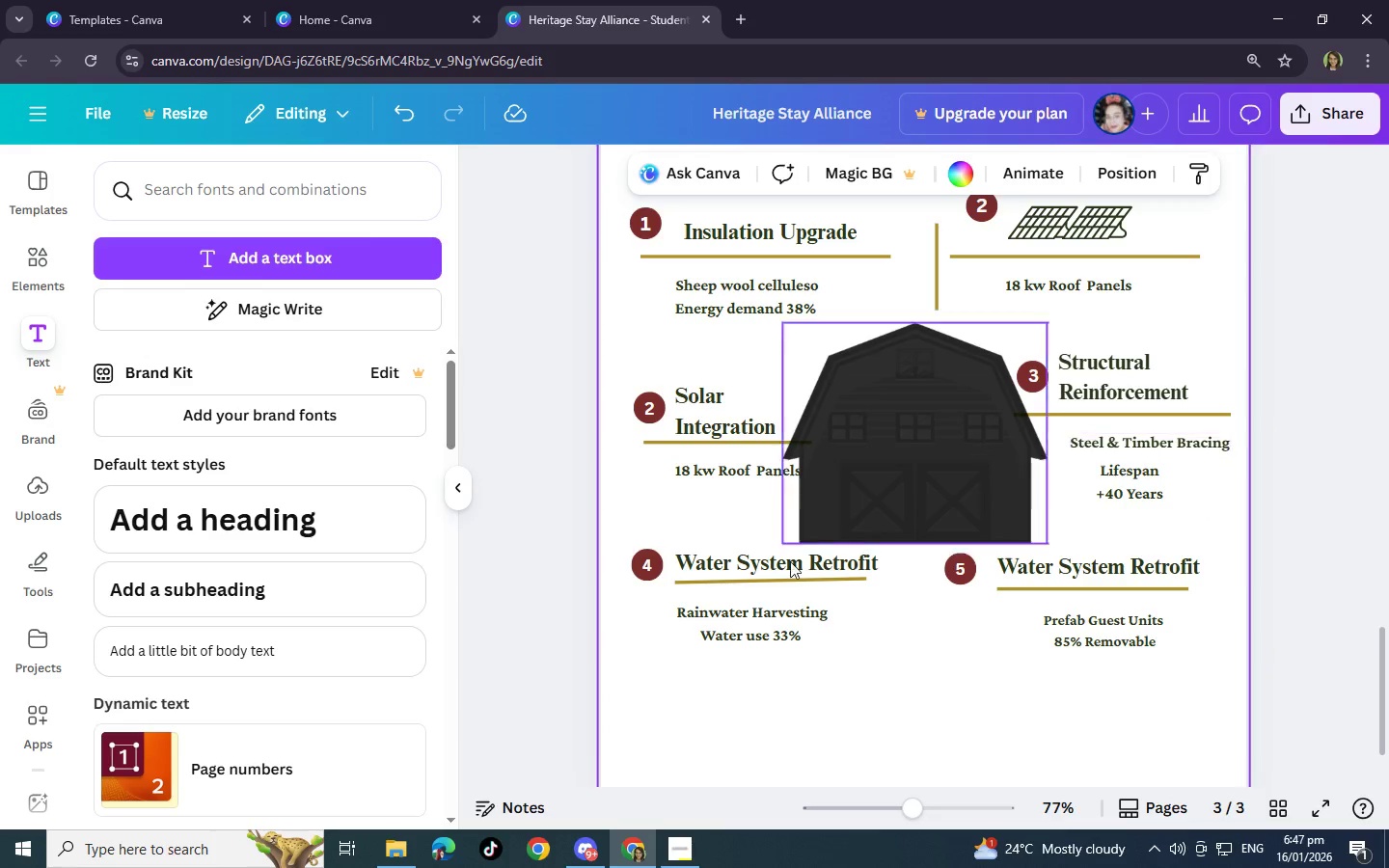 
scroll: coordinate [423, 415], scroll_direction: down, amount: 2.0
 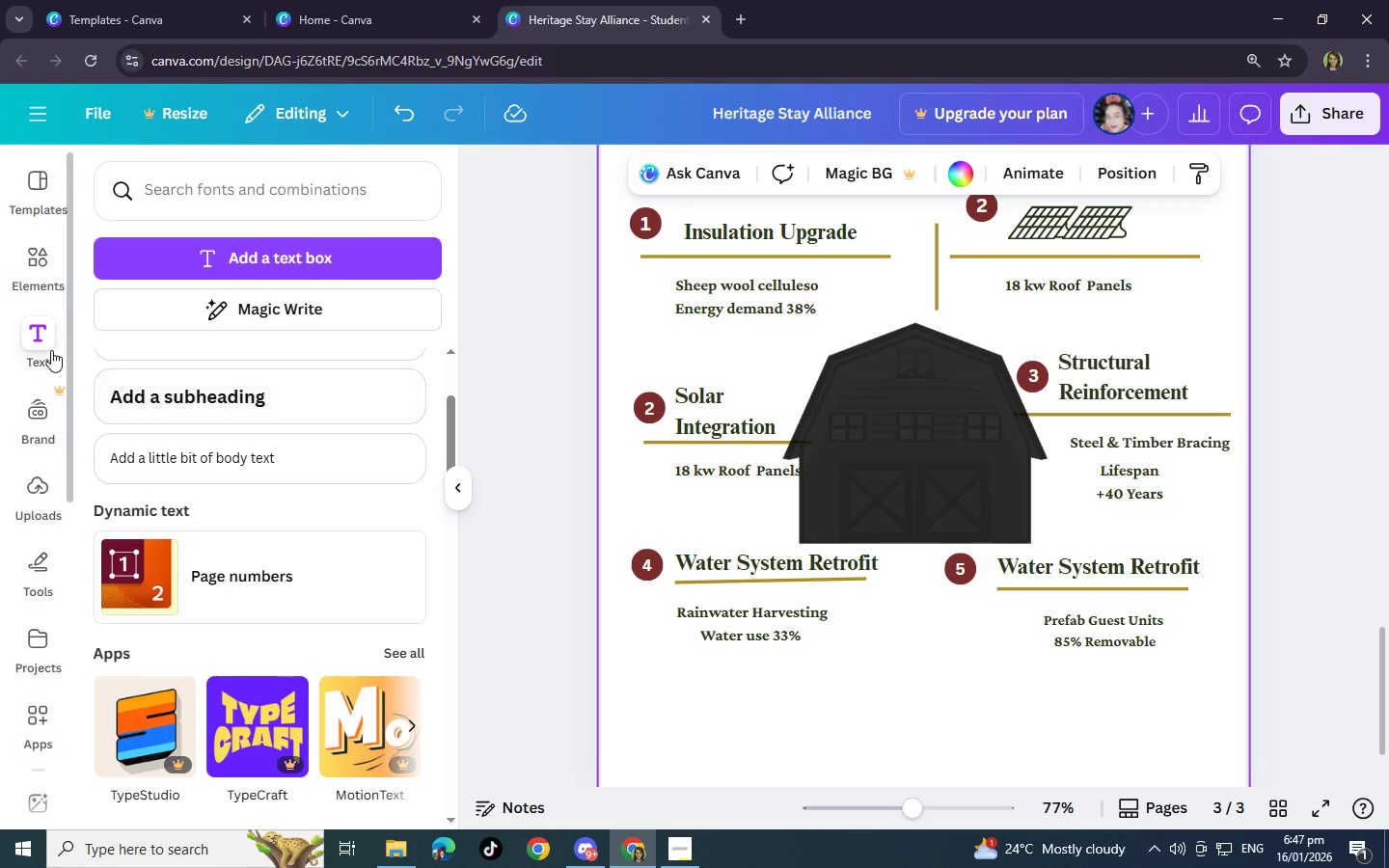 
left_click([30, 275])
 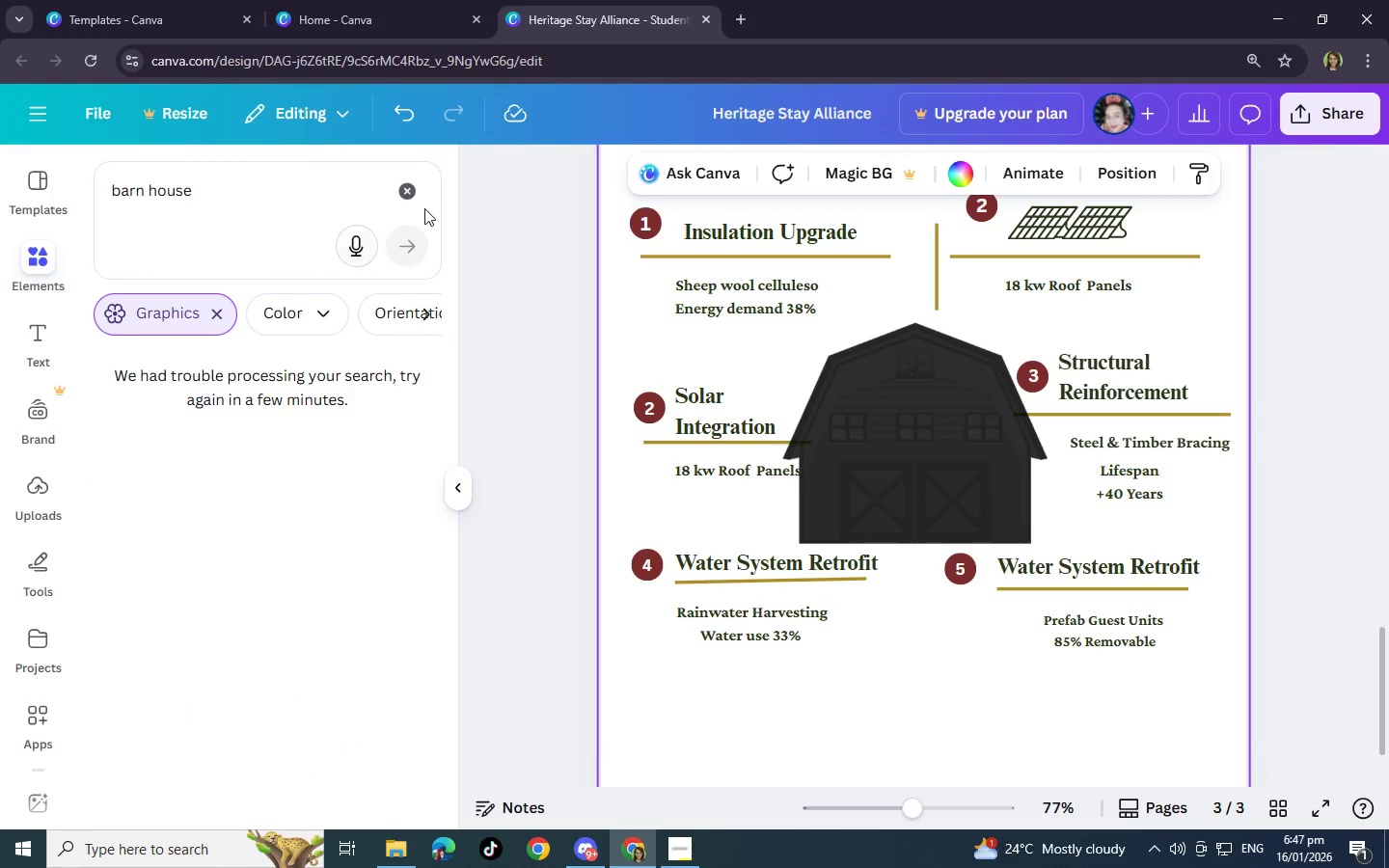 
left_click([415, 189])
 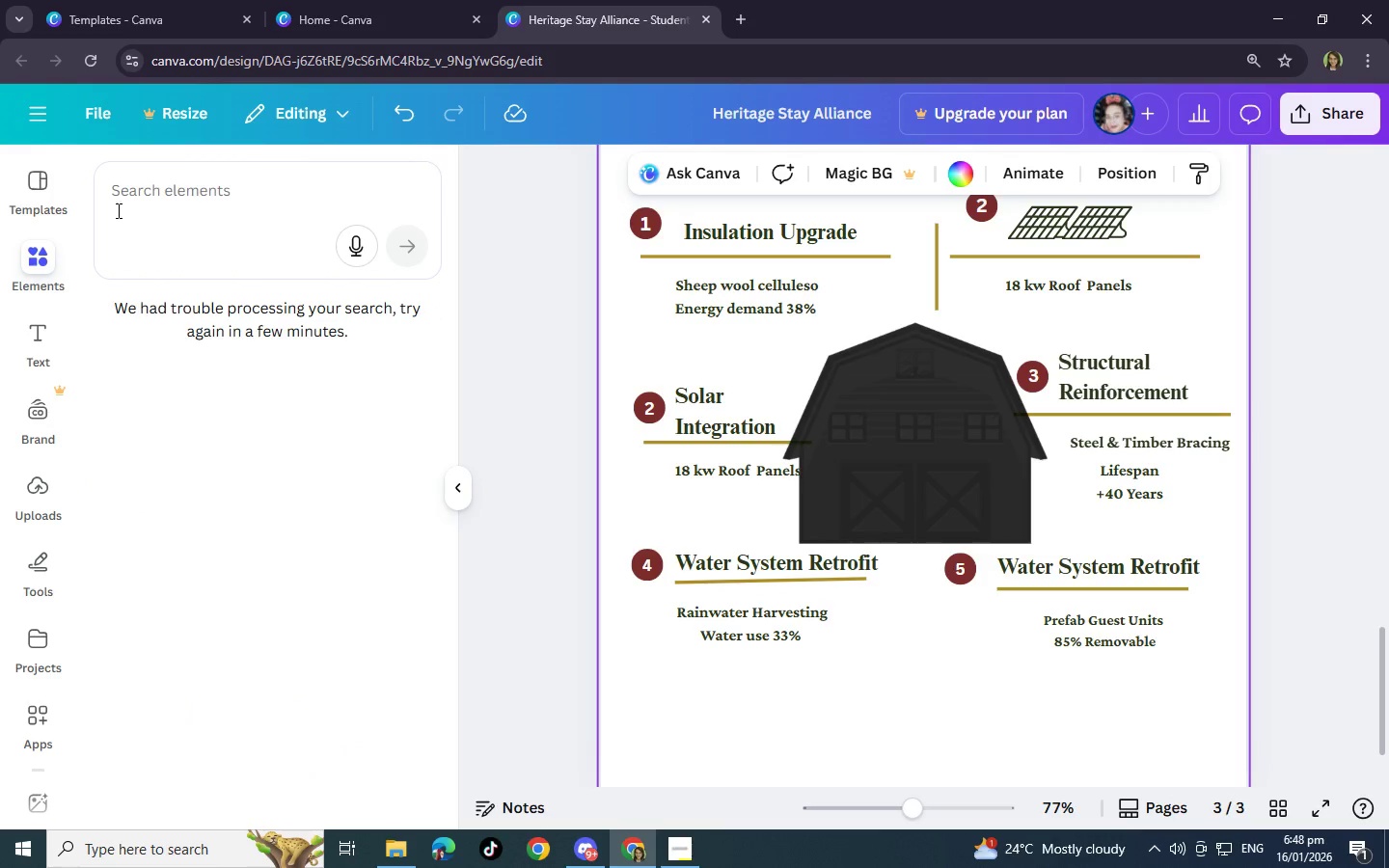 
left_click([44, 198])
 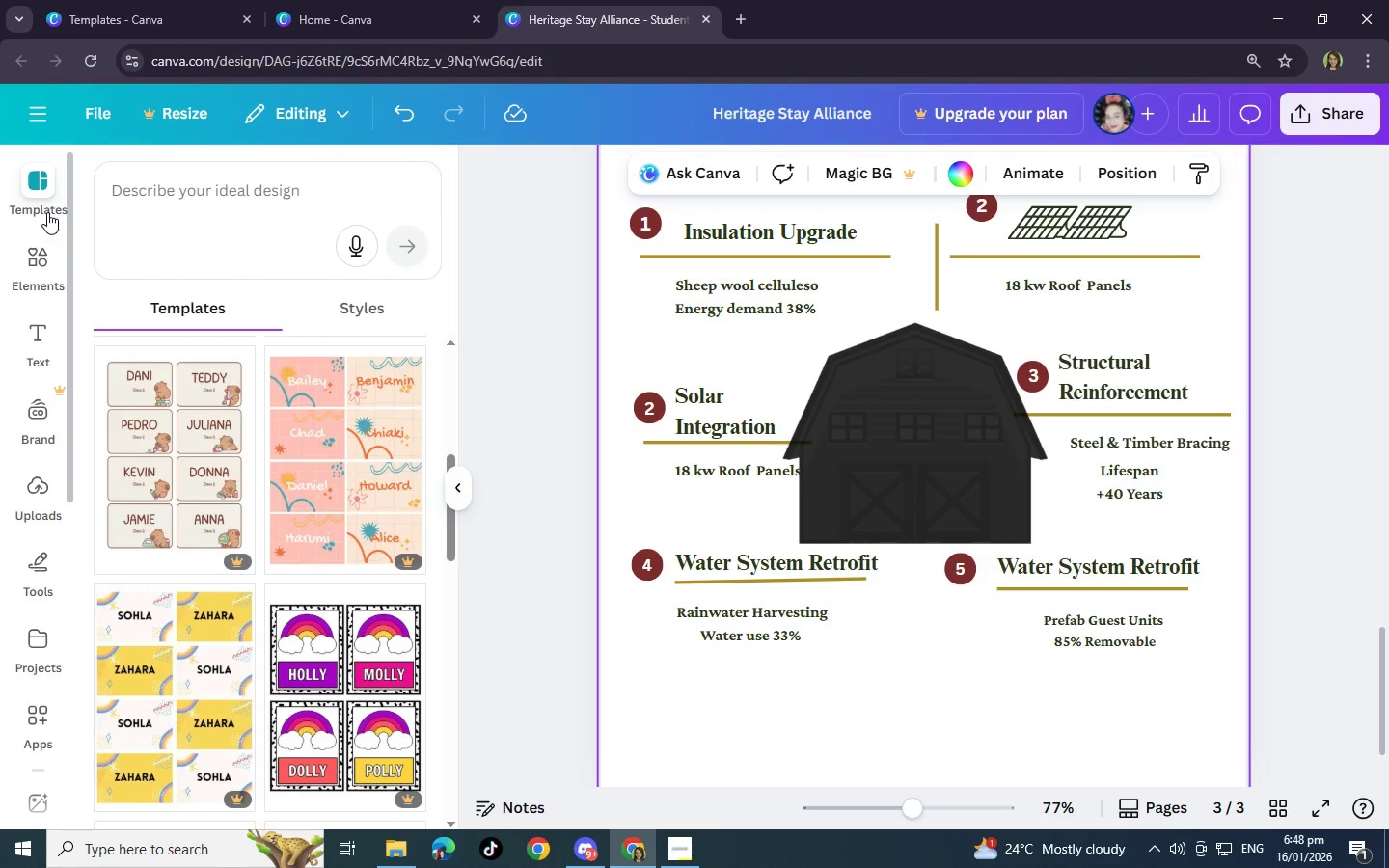 
left_click([37, 266])
 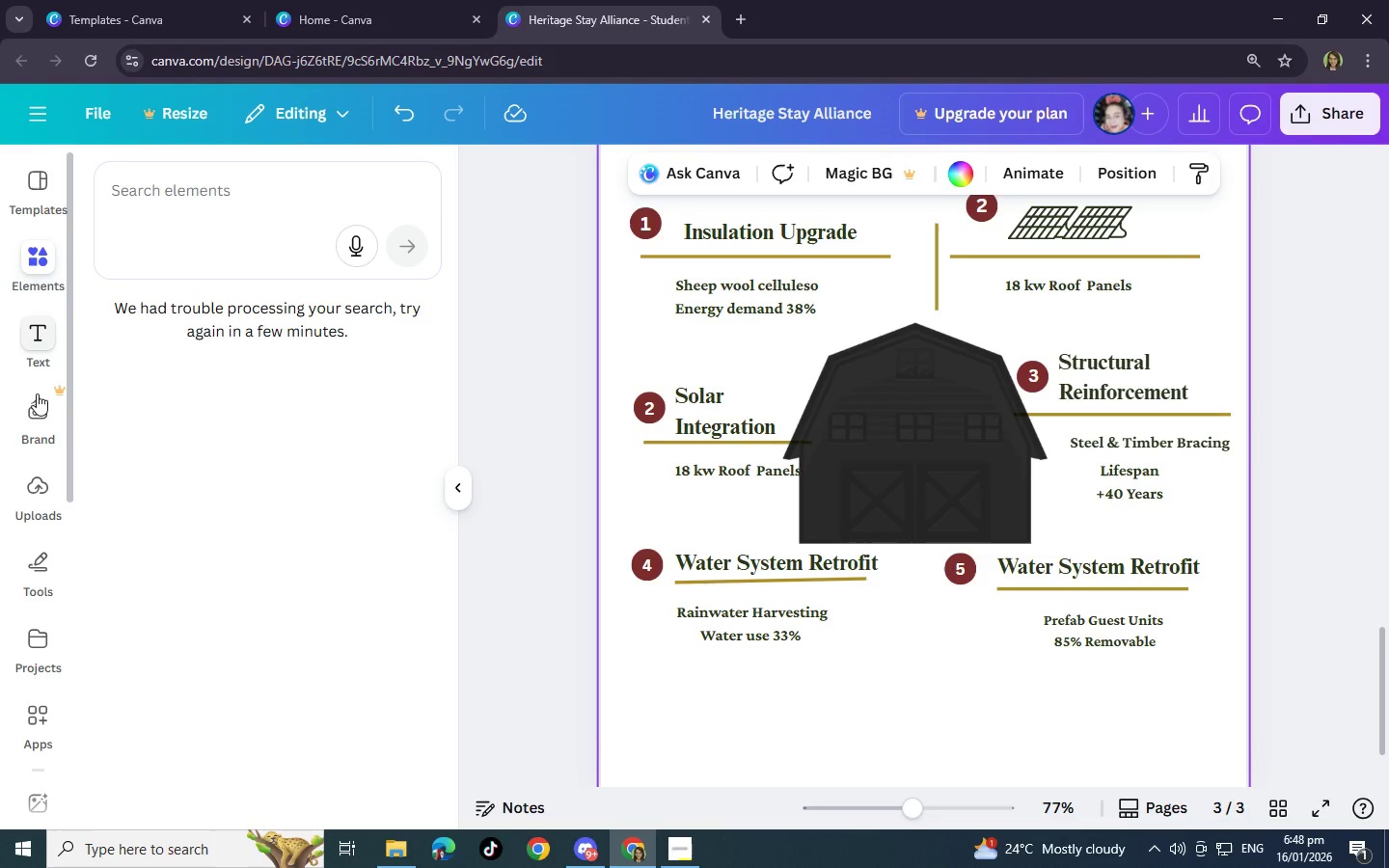 
left_click([28, 332])
 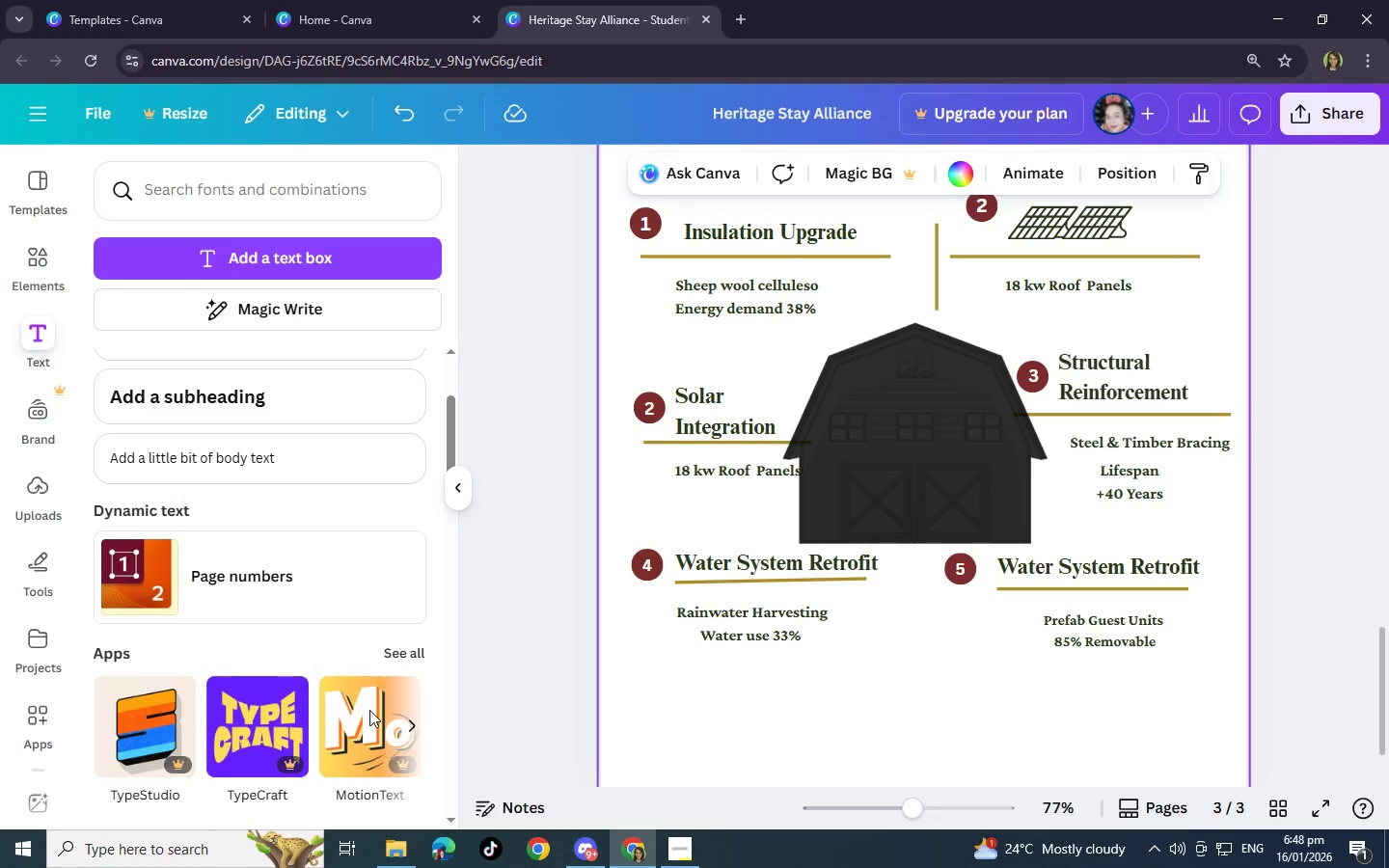 
wait(7.2)
 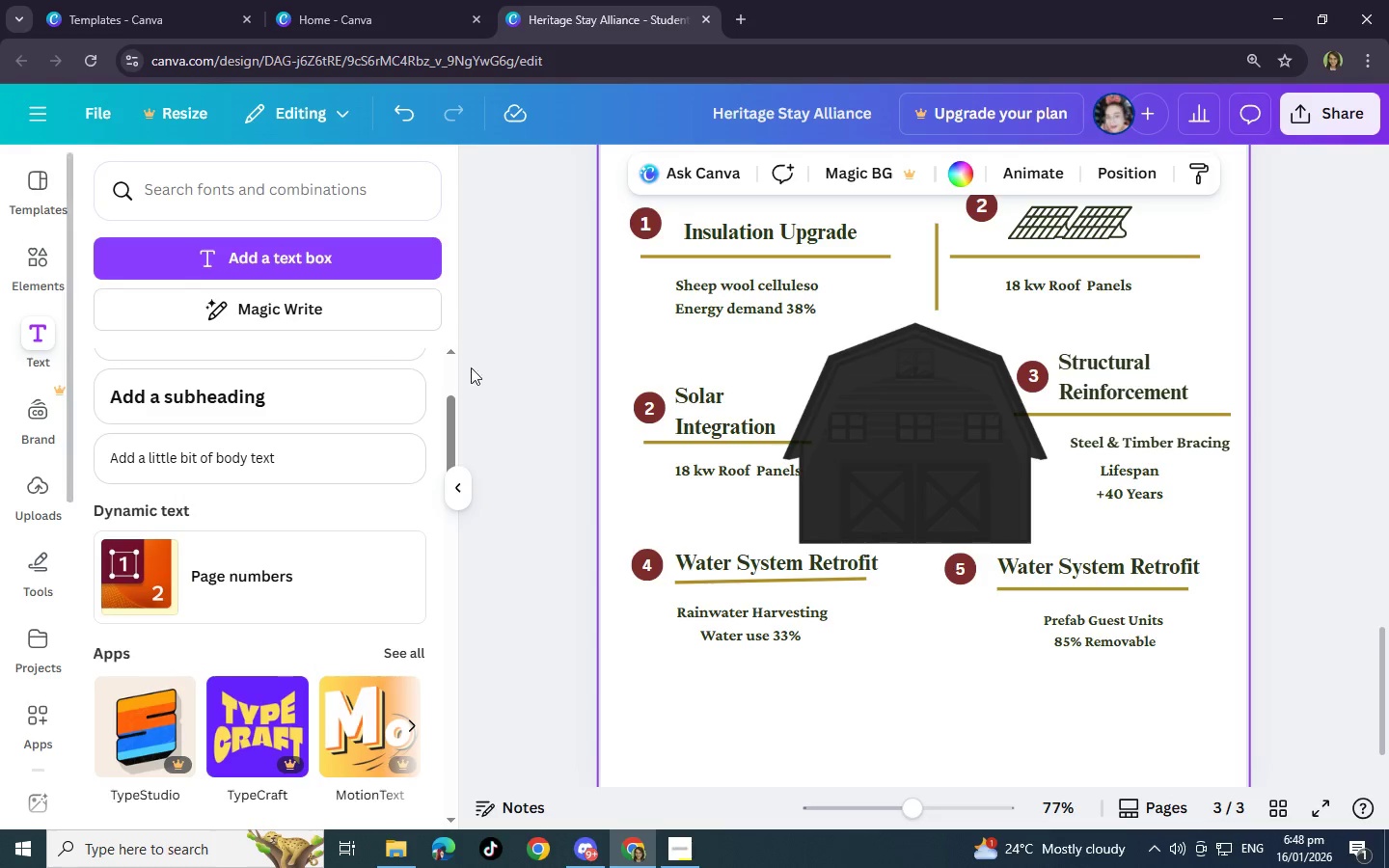 
left_click([45, 502])
 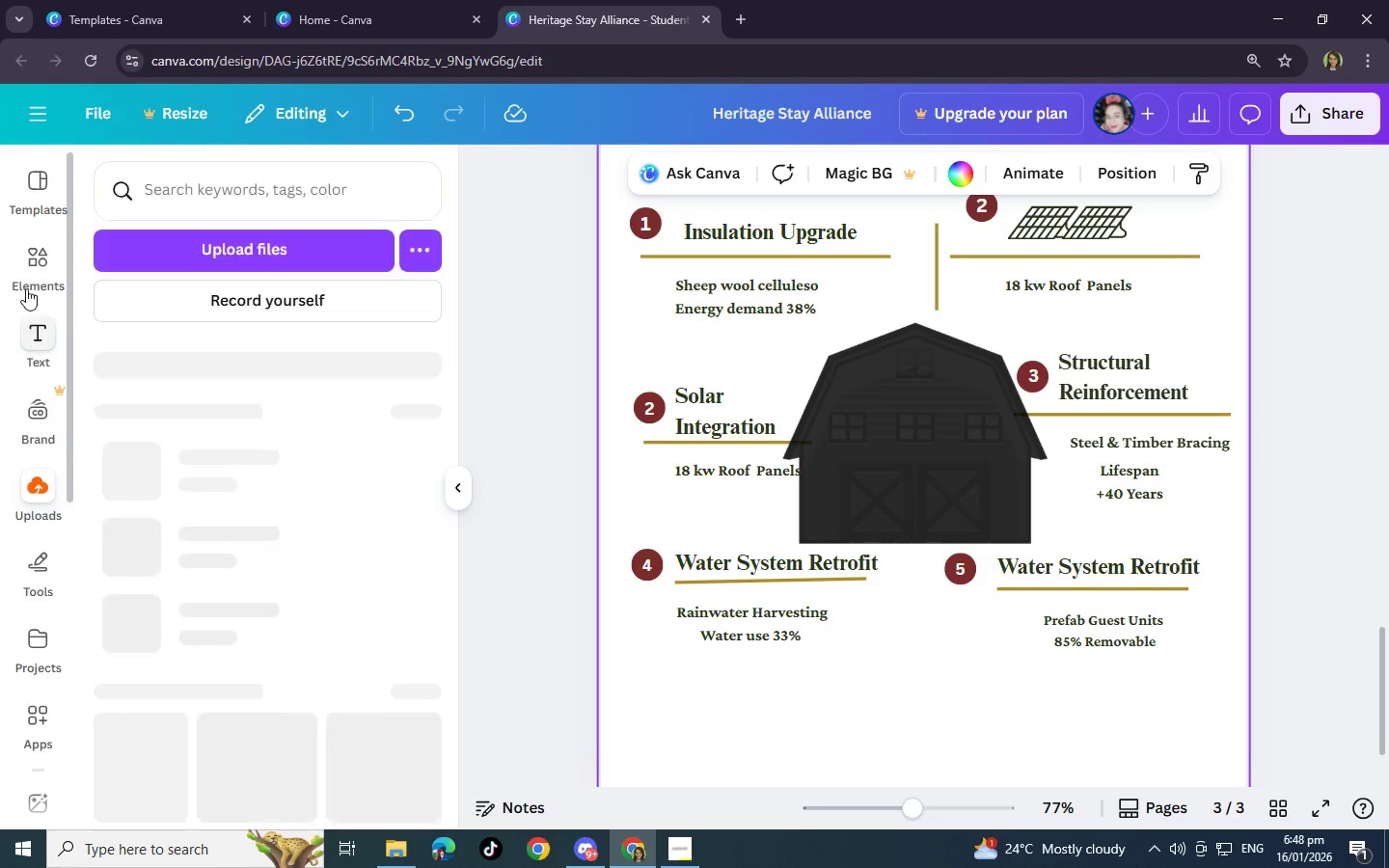 
left_click([46, 244])
 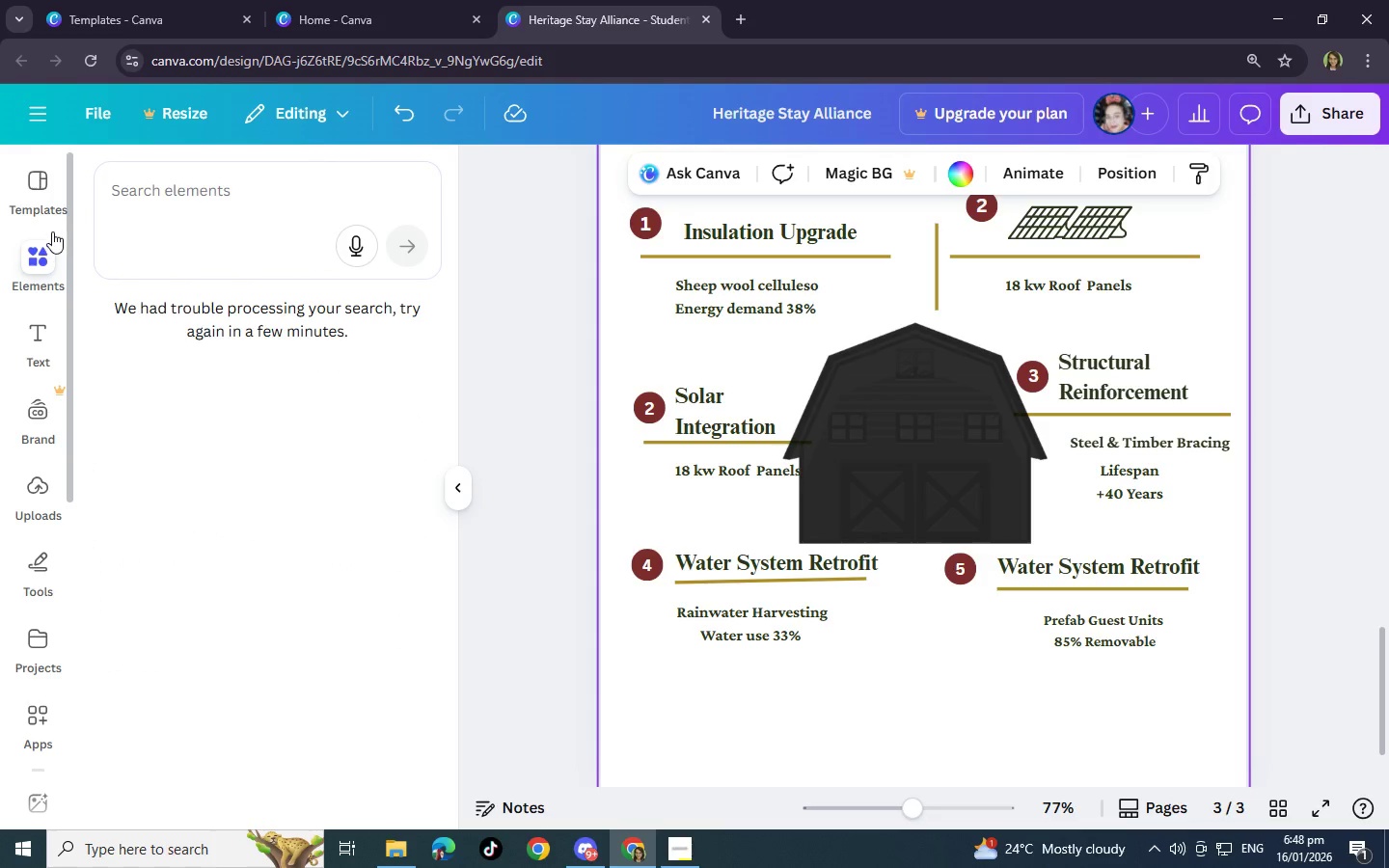 
left_click([49, 194])
 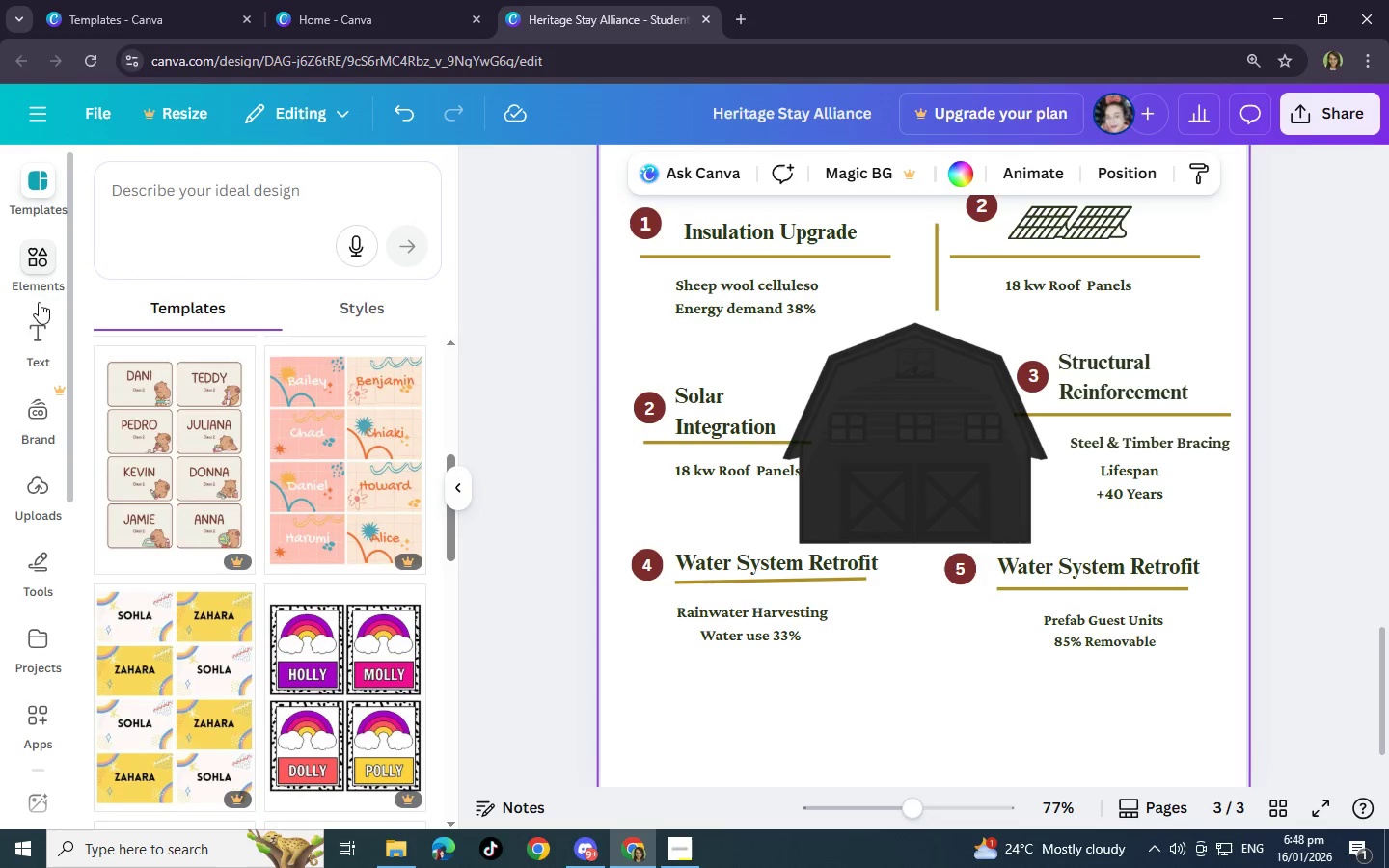 
left_click([38, 264])
 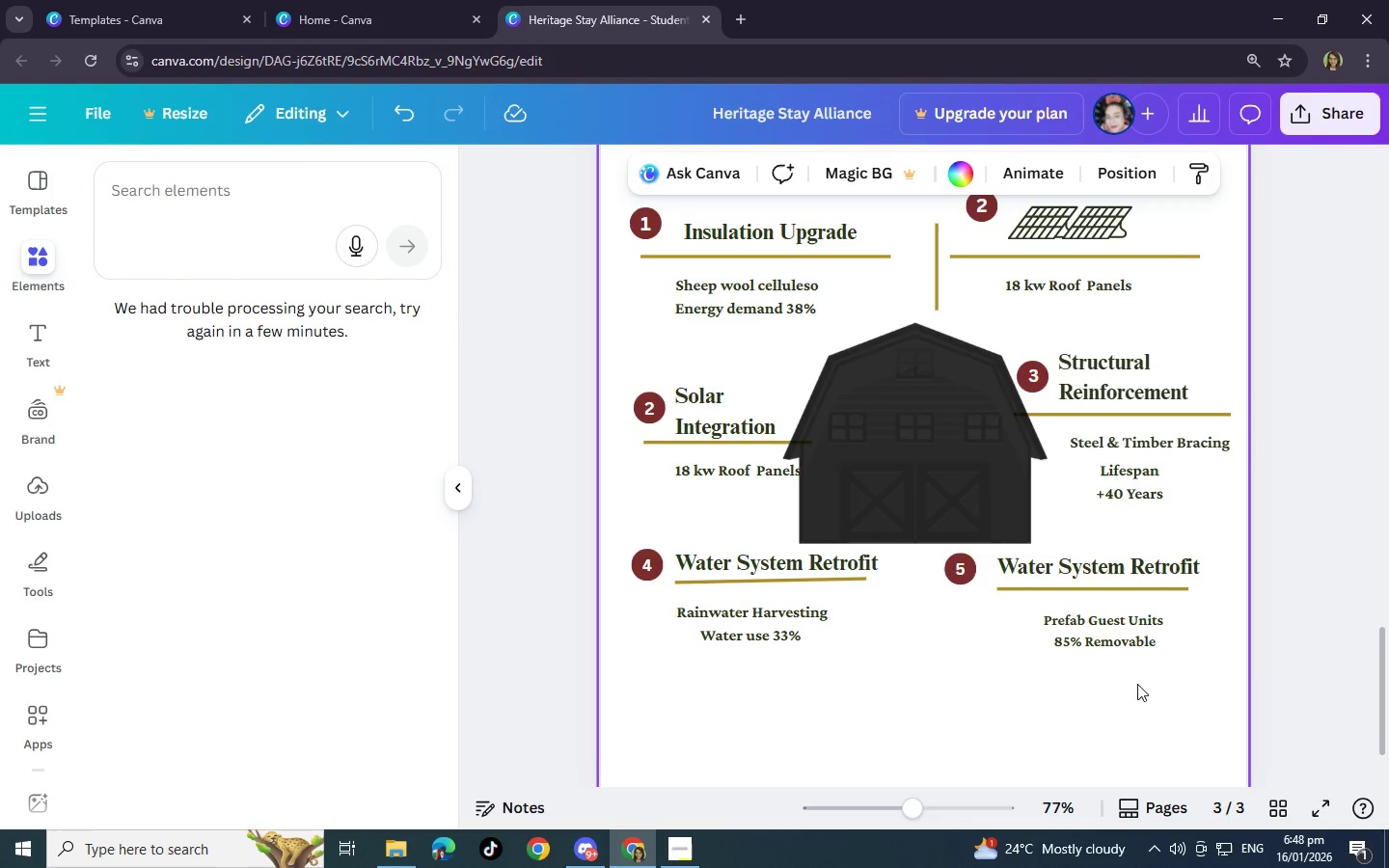 
left_click([1362, 629])
 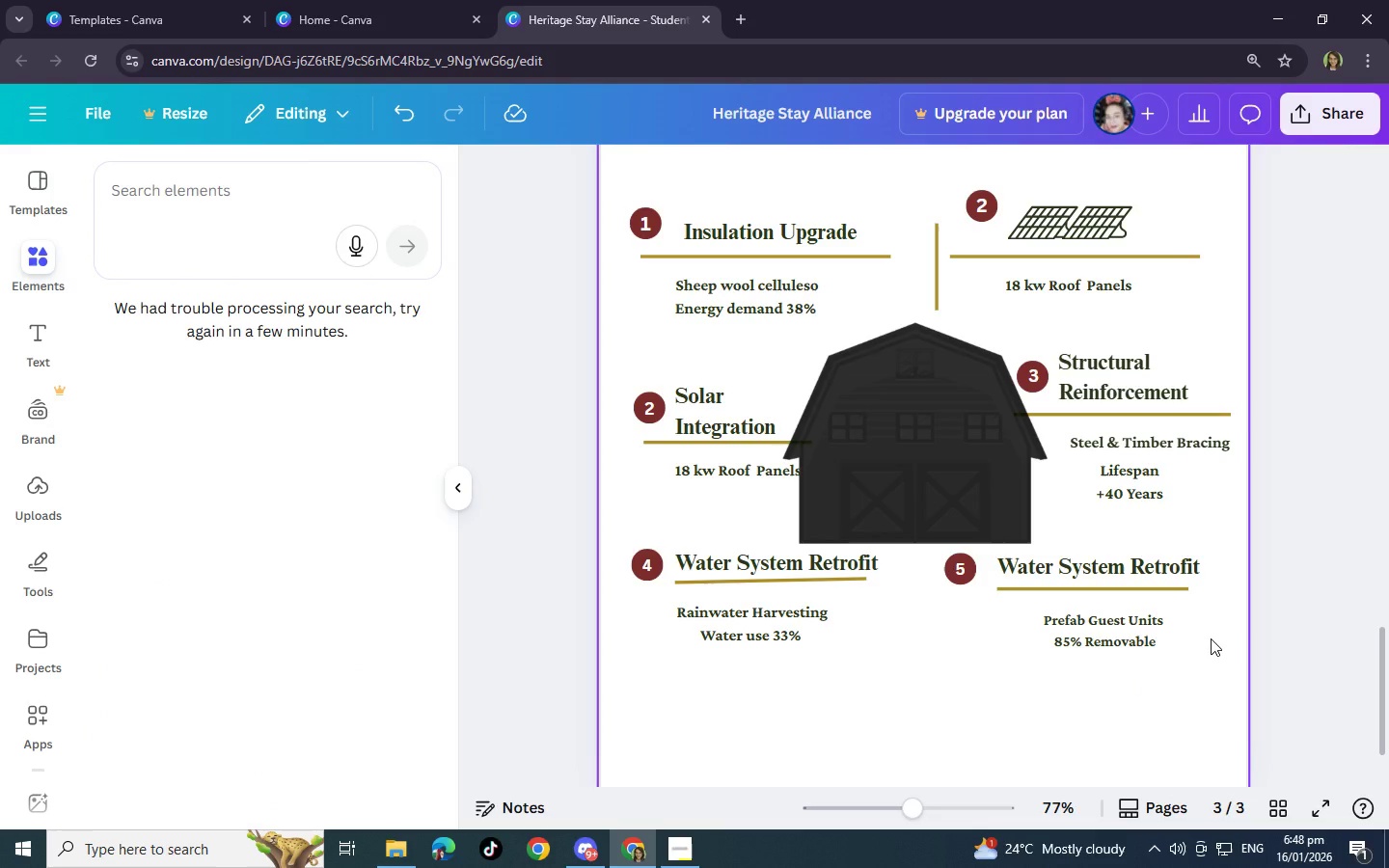 
left_click([1083, 637])
 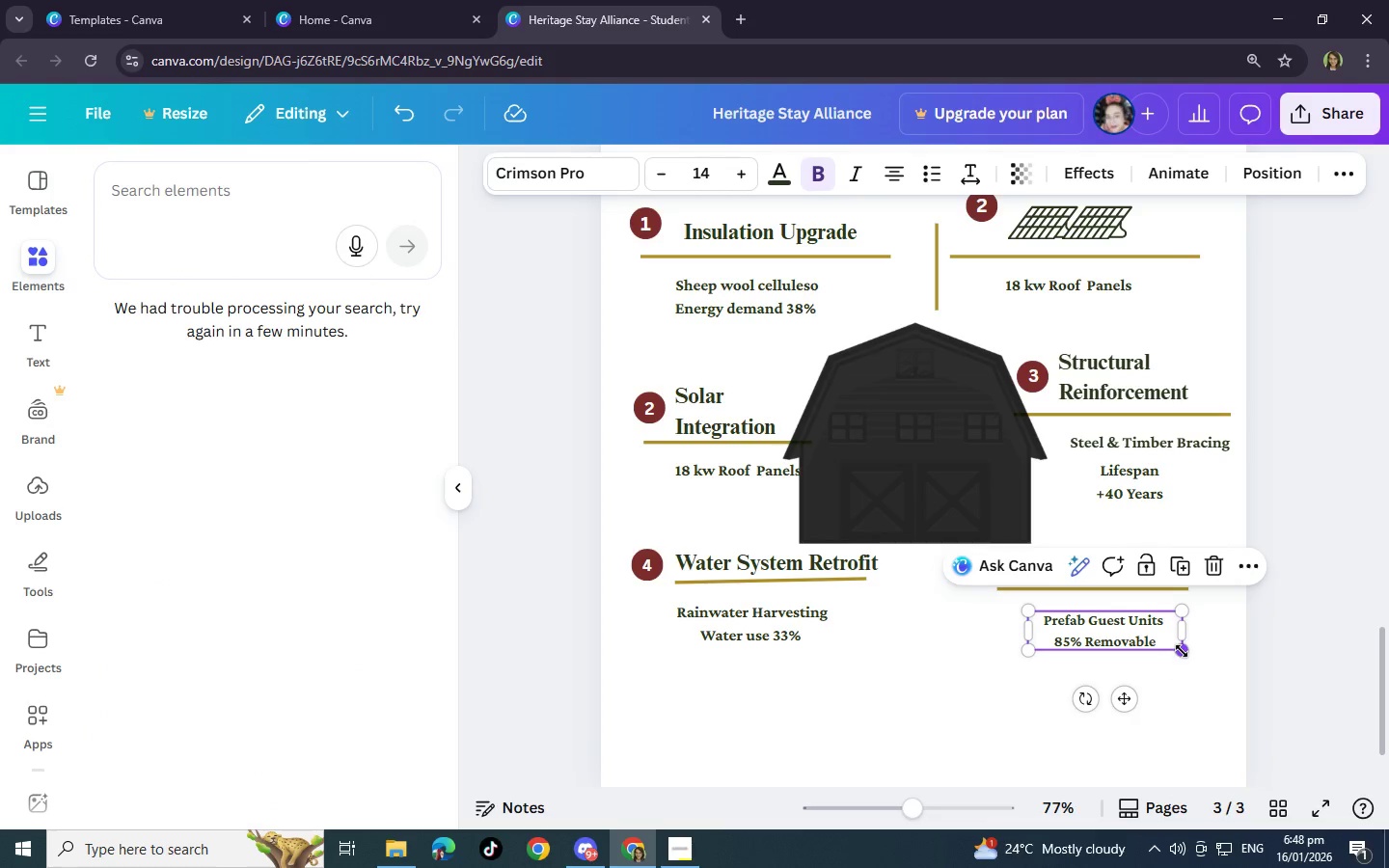 
left_click([1180, 689])
 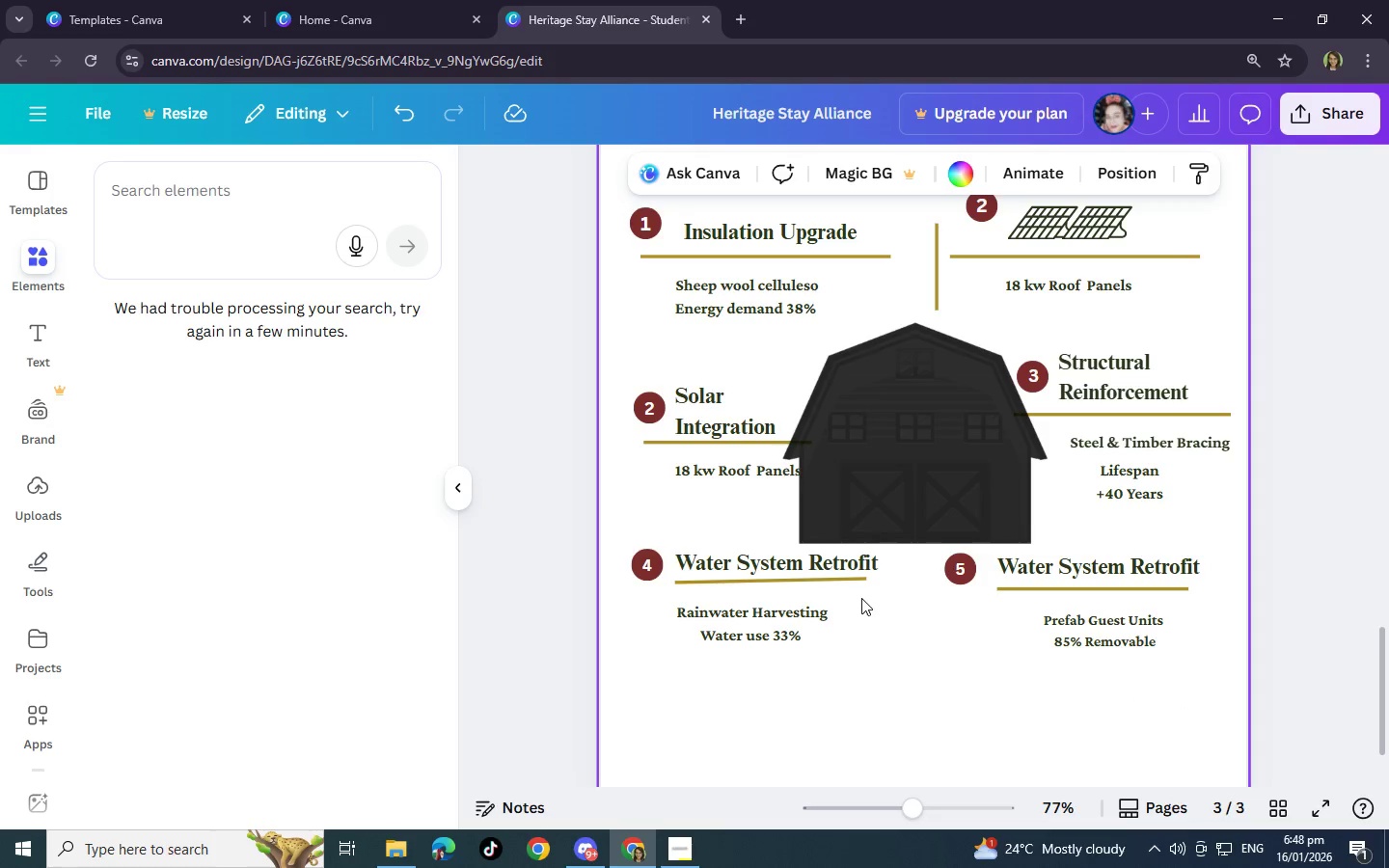 
wait(6.92)
 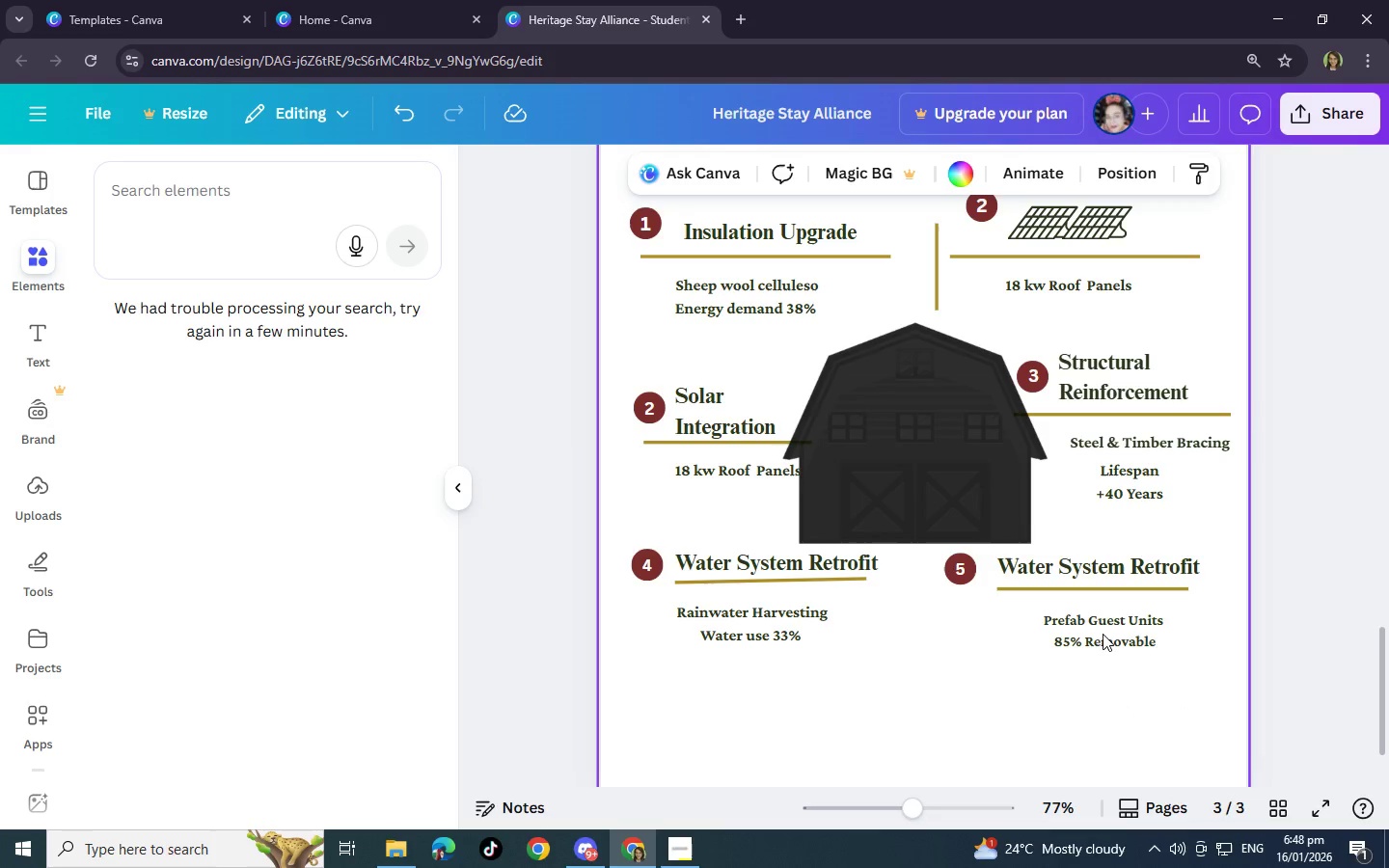 
left_click([850, 580])
 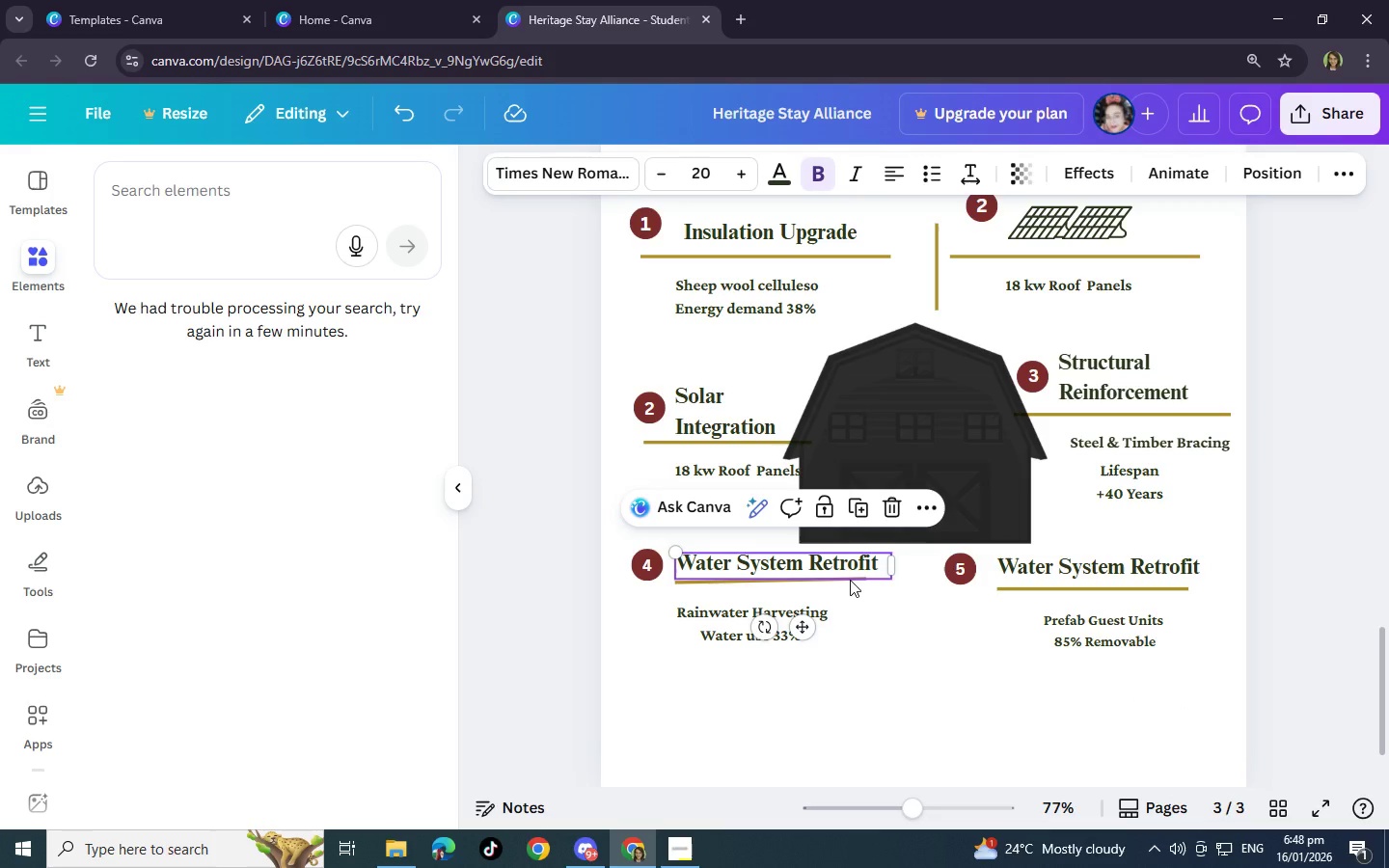 
left_click_drag(start_coordinate=[850, 580], to_coordinate=[850, 587])
 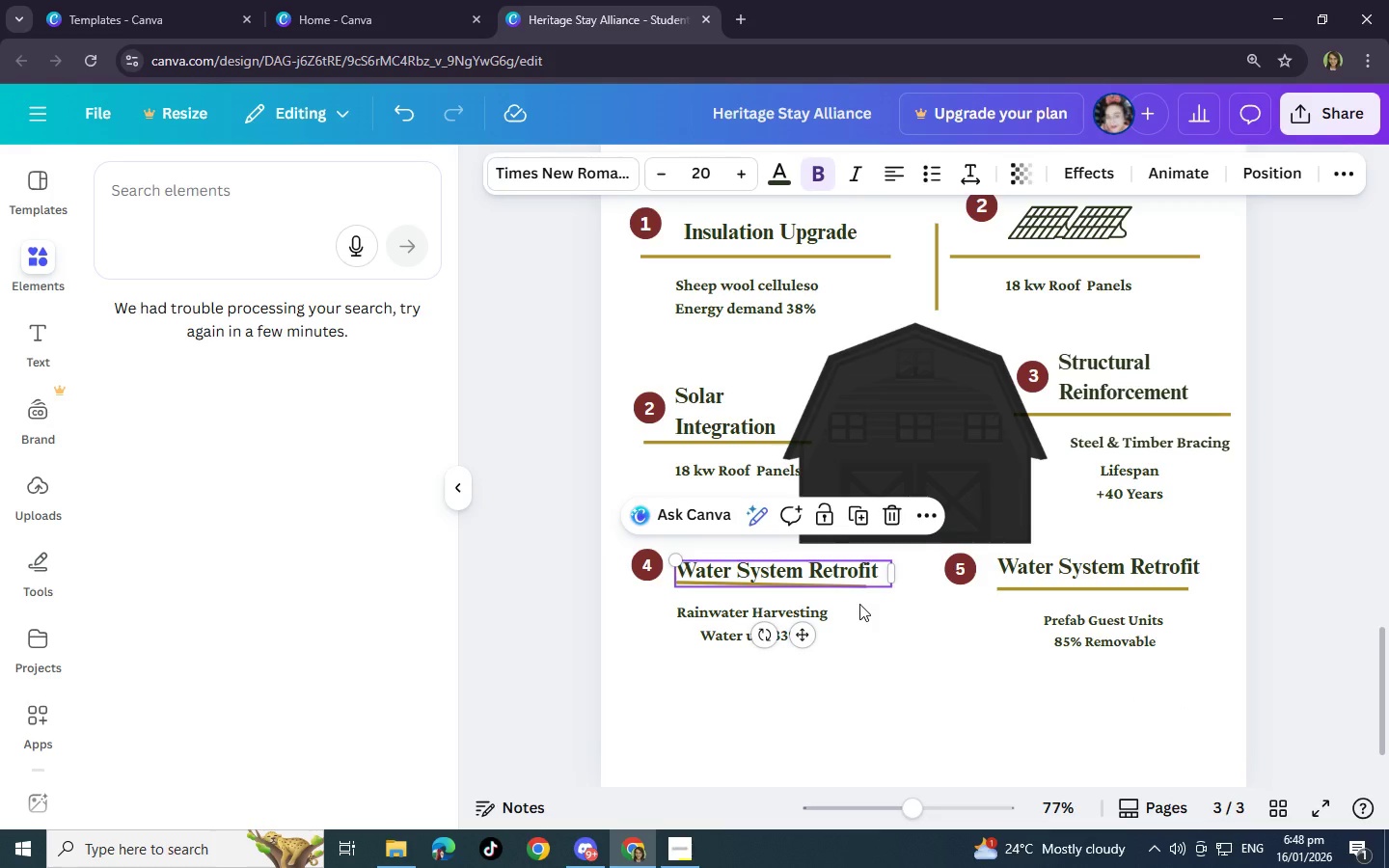 
left_click([912, 648])
 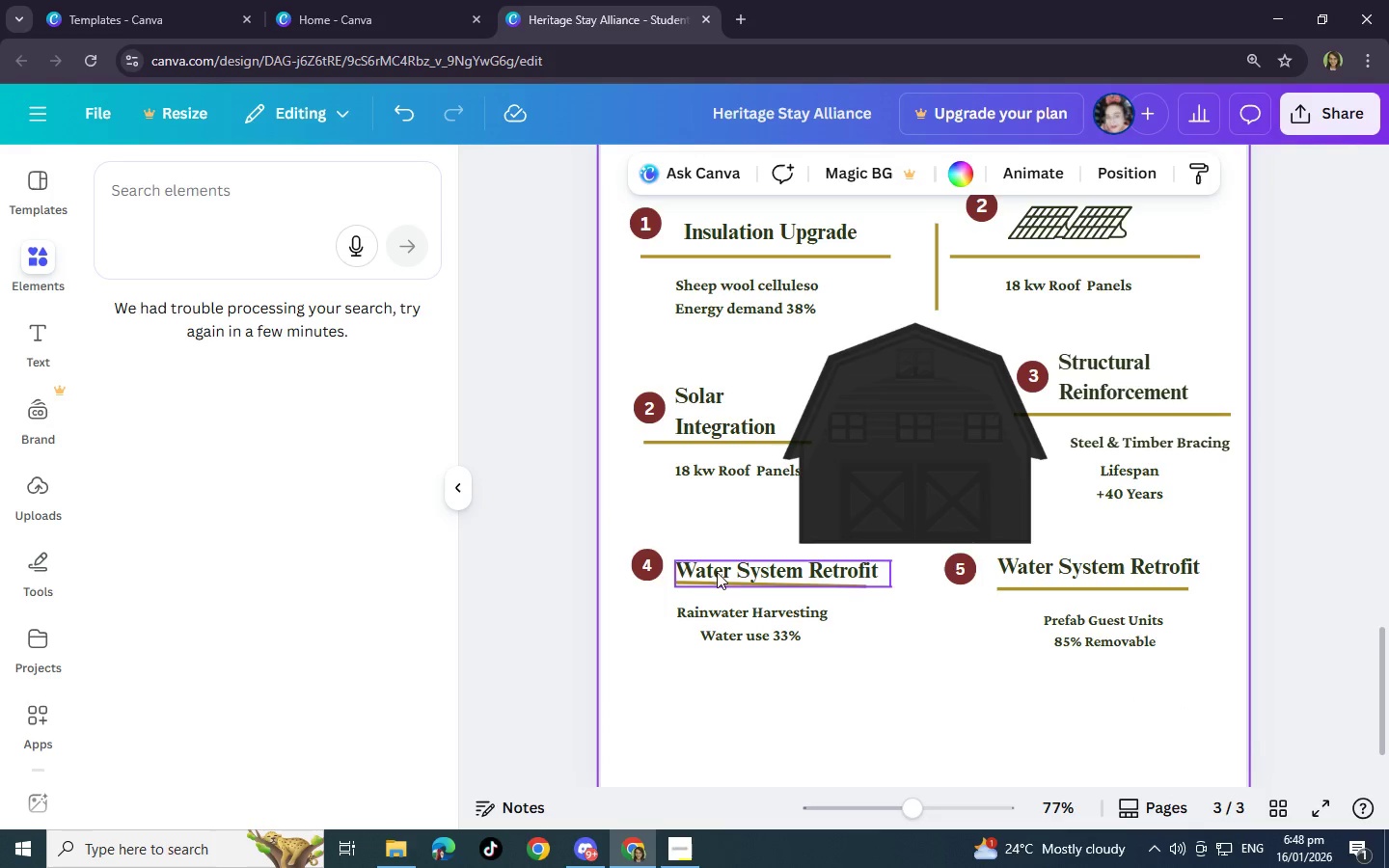 
left_click([704, 581])
 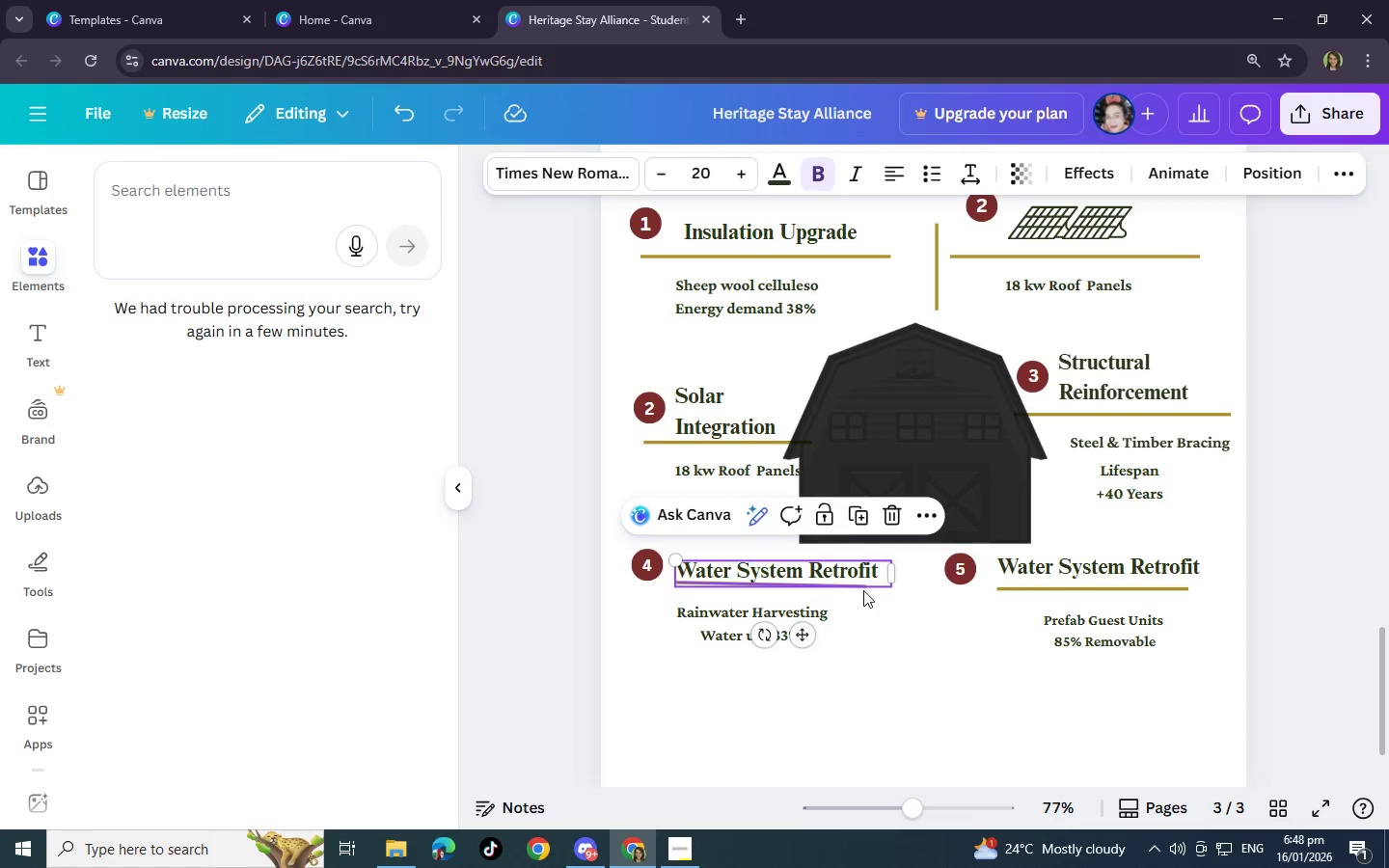 
double_click([867, 587])
 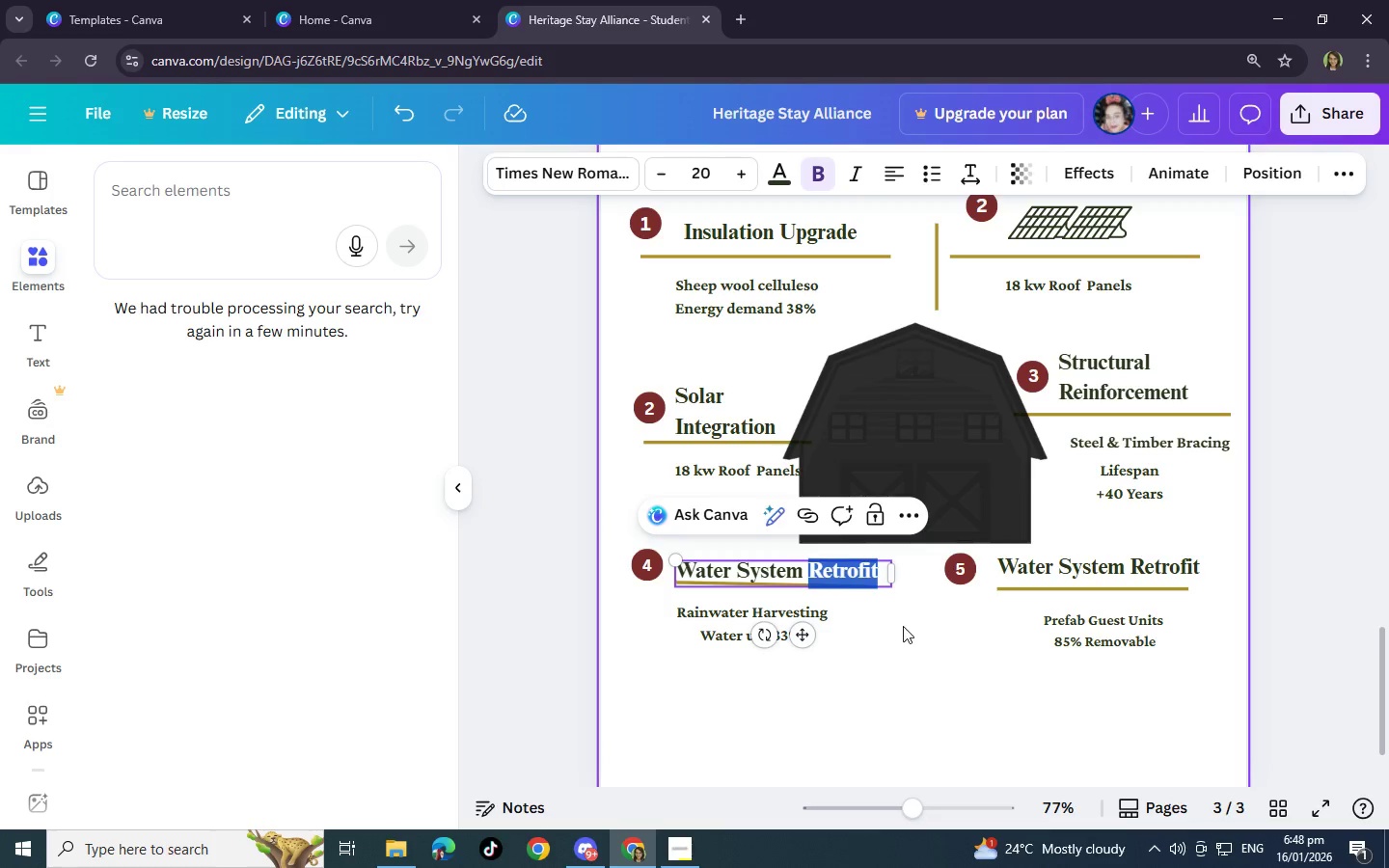 
double_click([906, 627])
 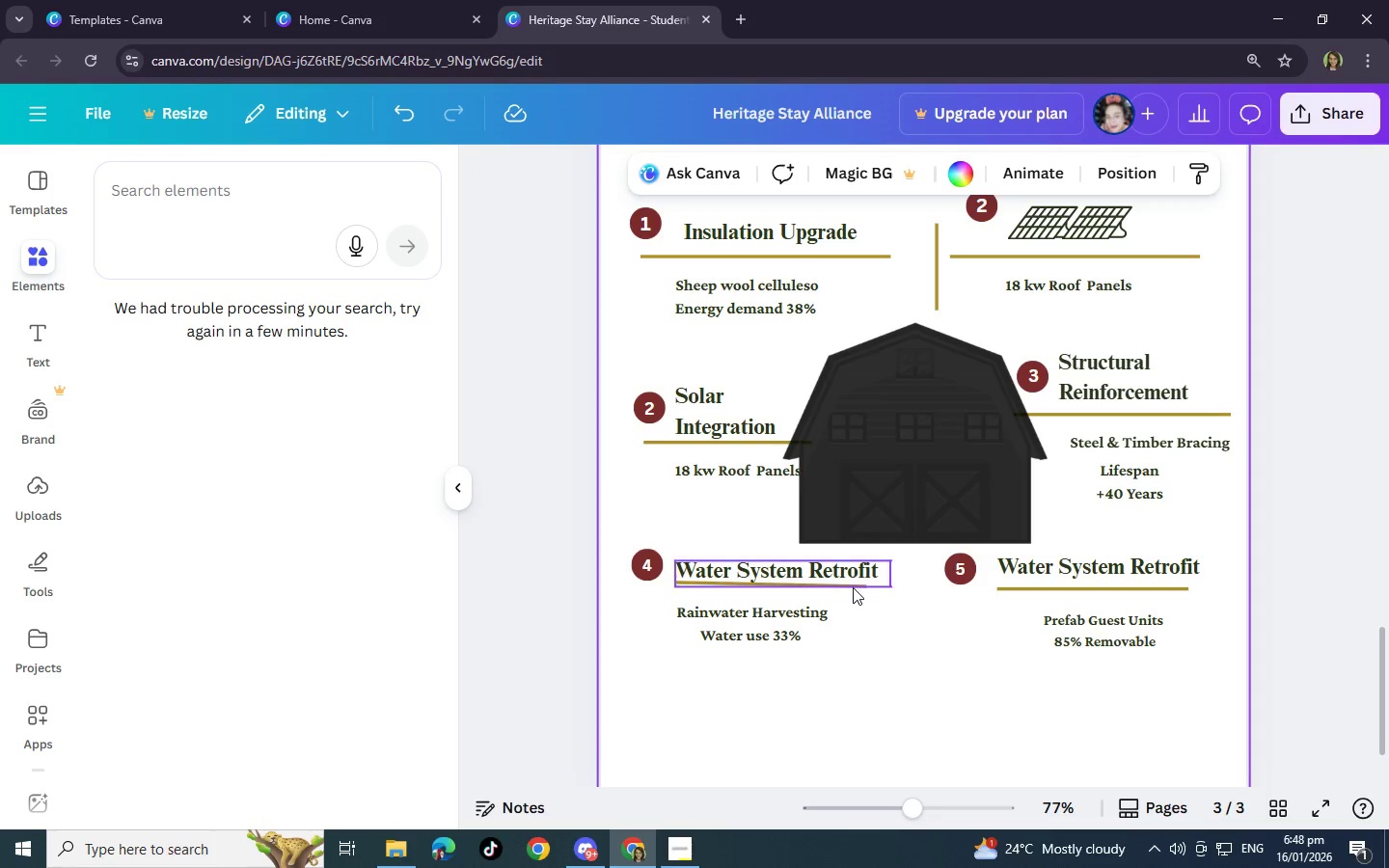 
left_click([853, 587])
 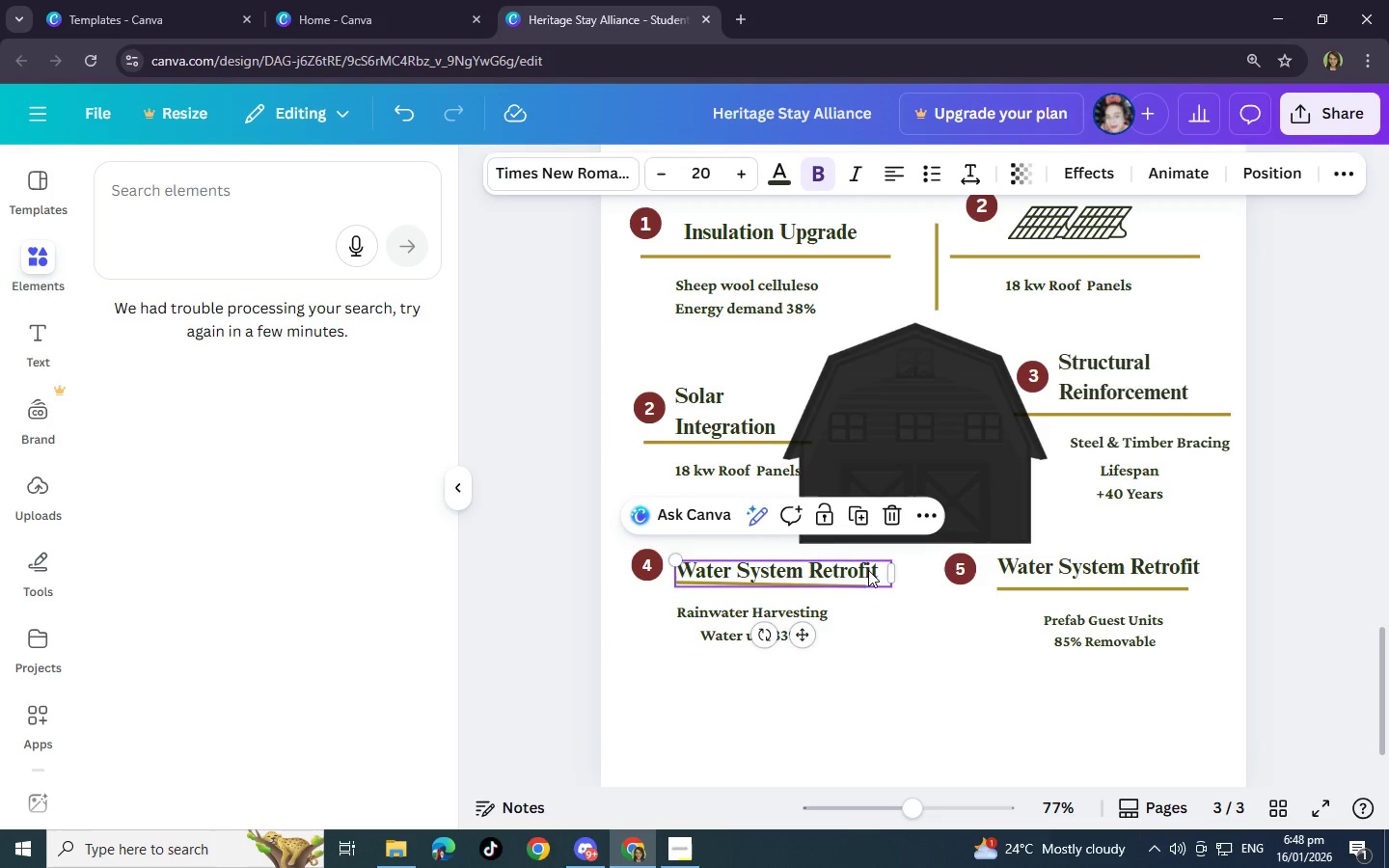 
double_click([868, 570])
 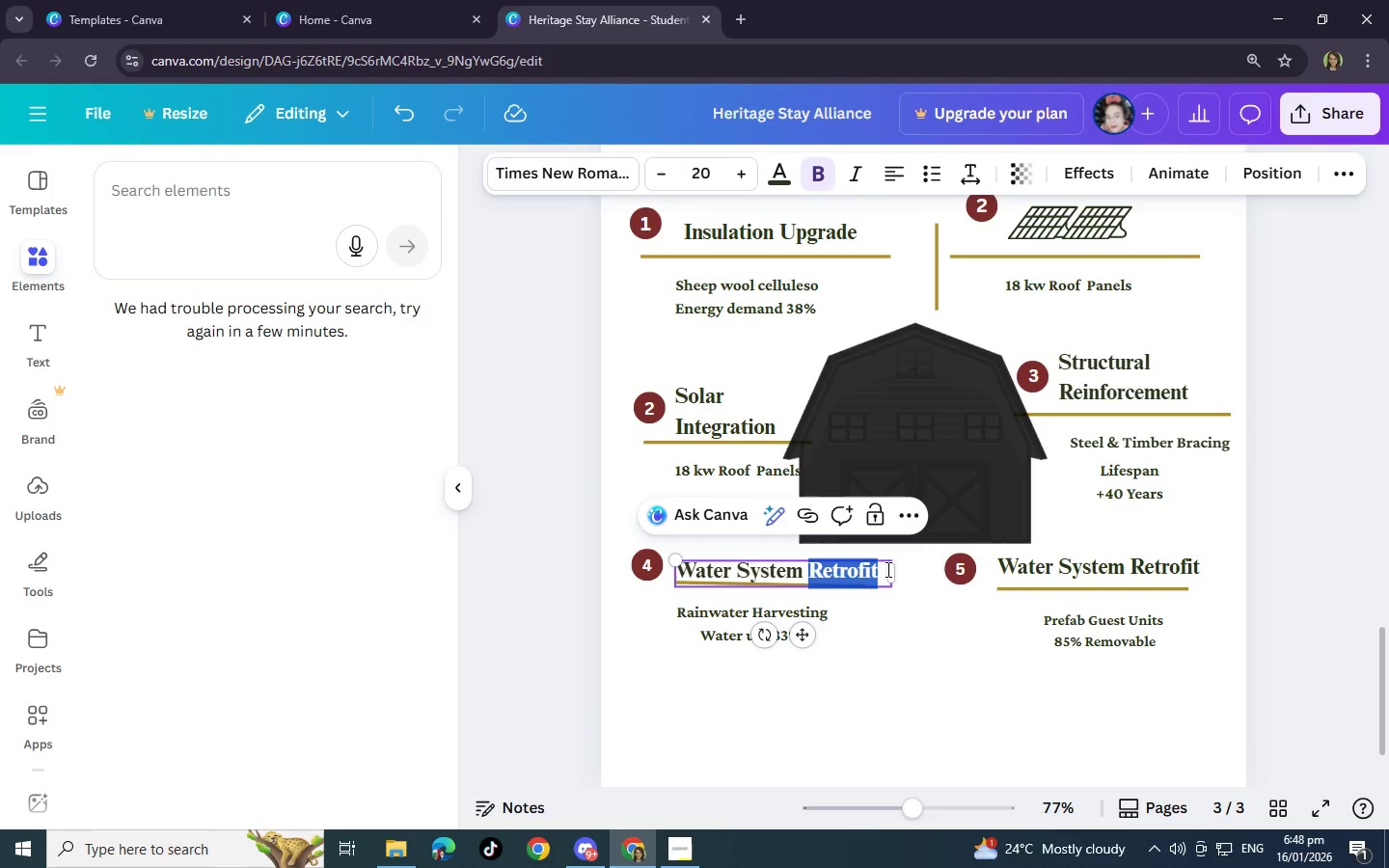 
left_click([886, 569])
 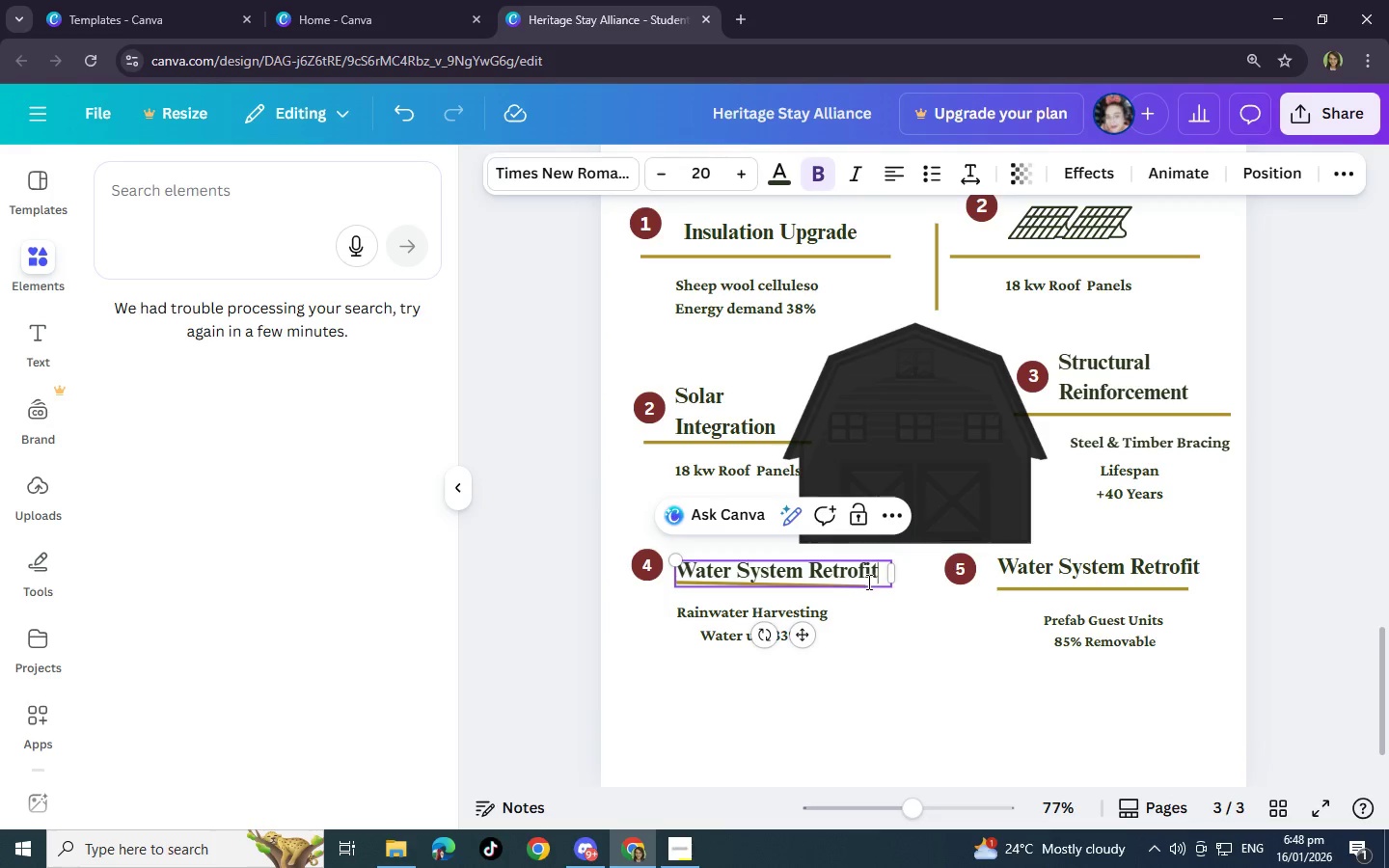 
left_click([865, 582])
 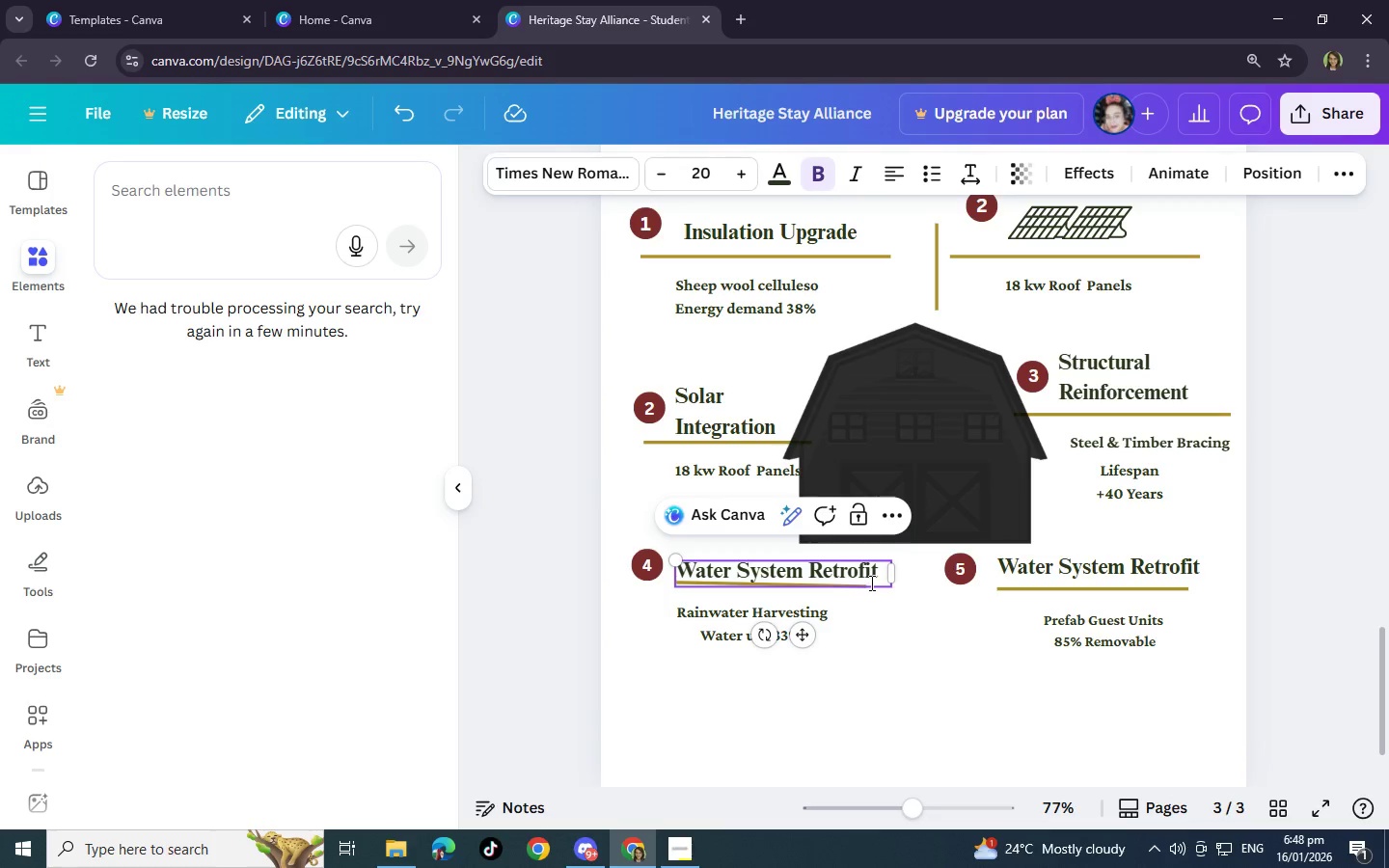 
key(Backspace)
 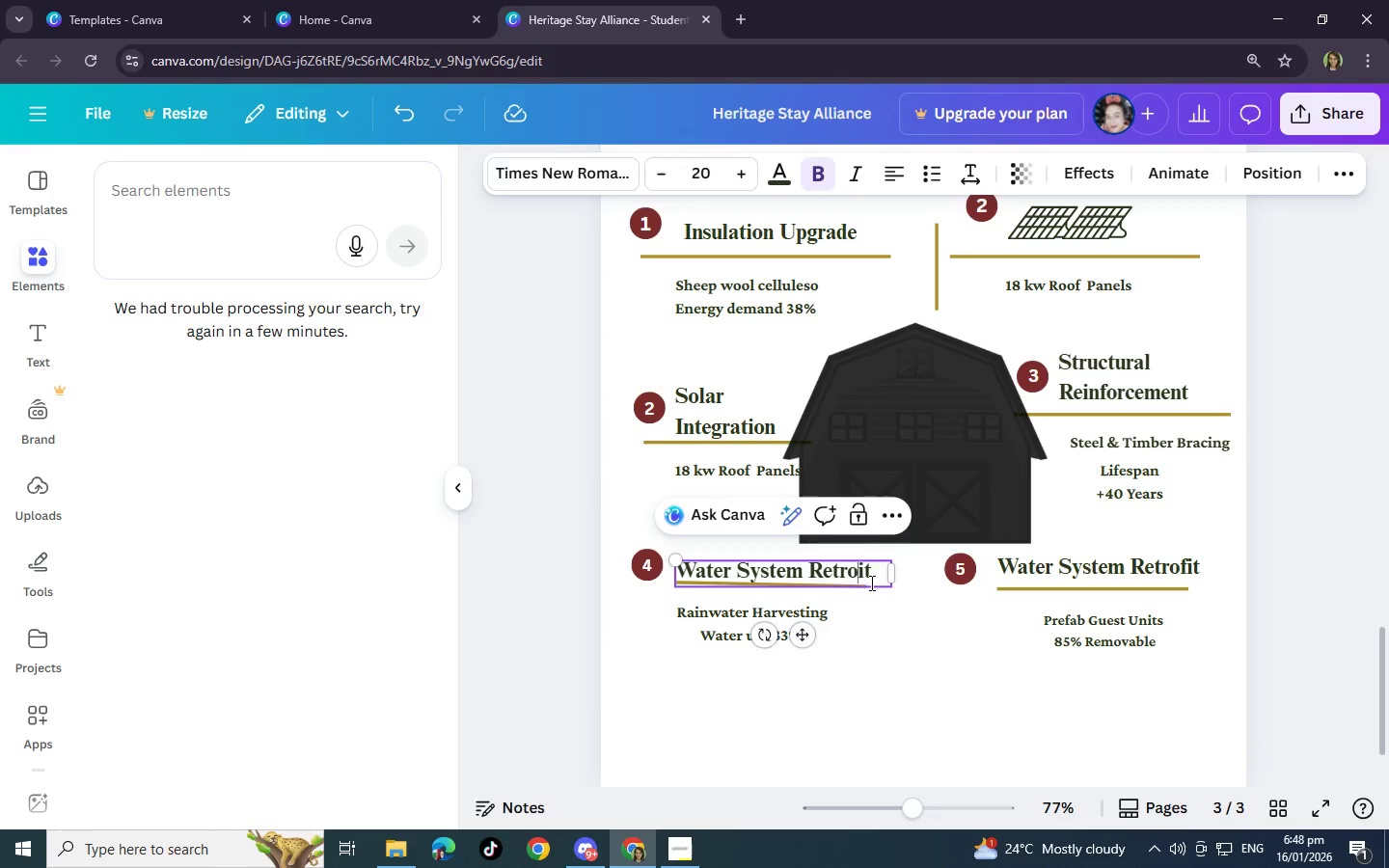 
key(Backspace)
 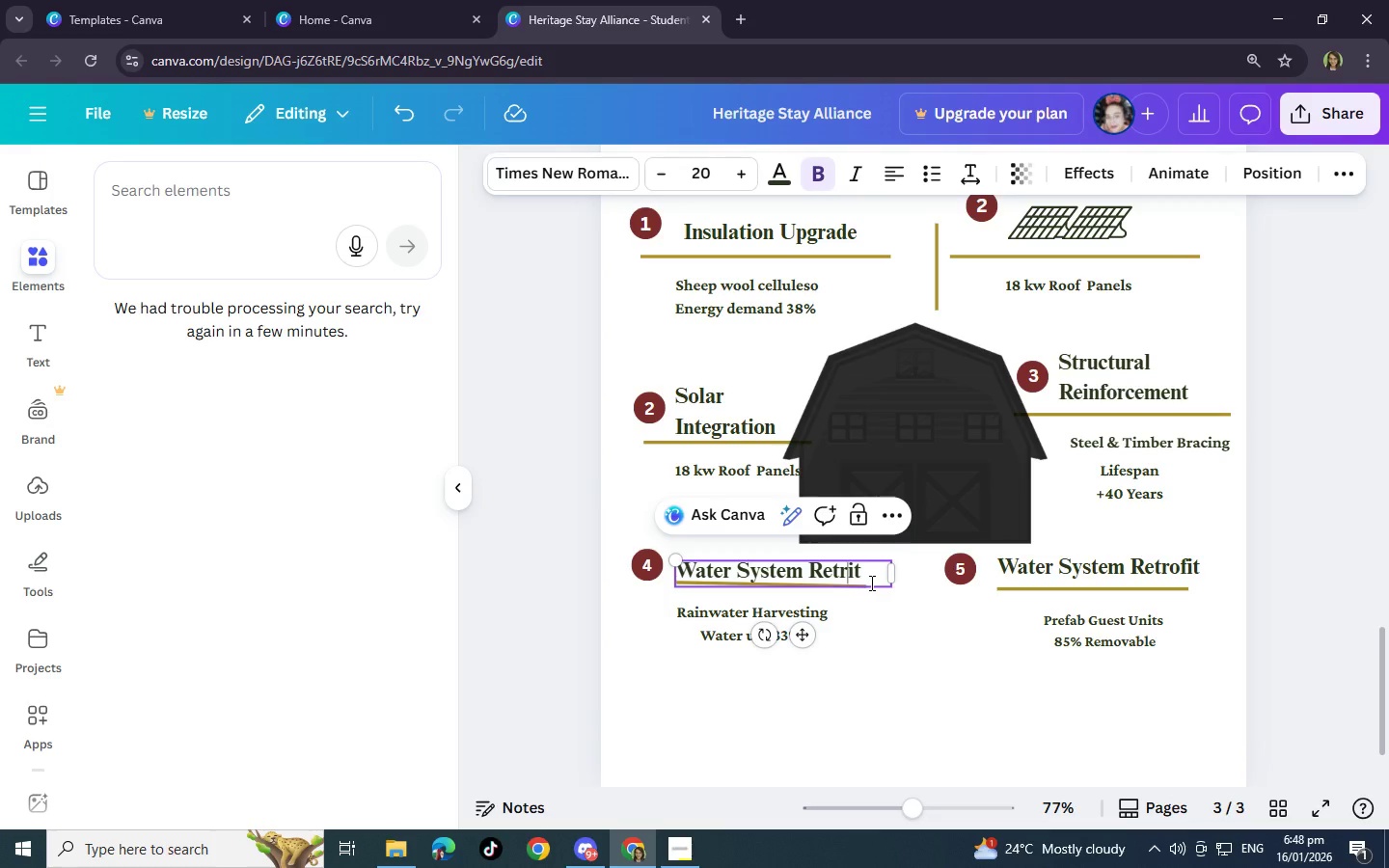 
hold_key(key=ControlLeft, duration=0.52)
 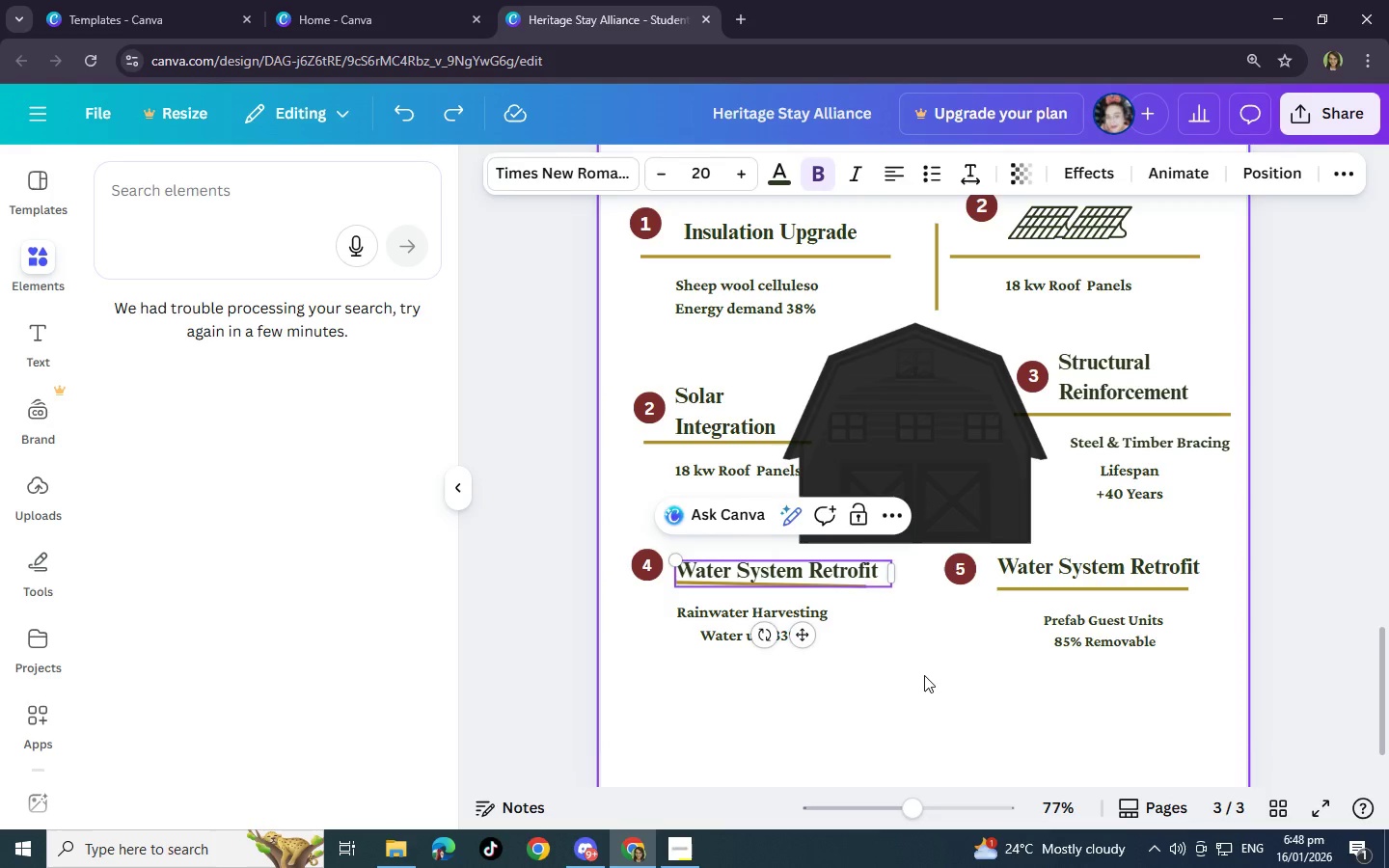 
hold_key(key=Z, duration=0.31)
 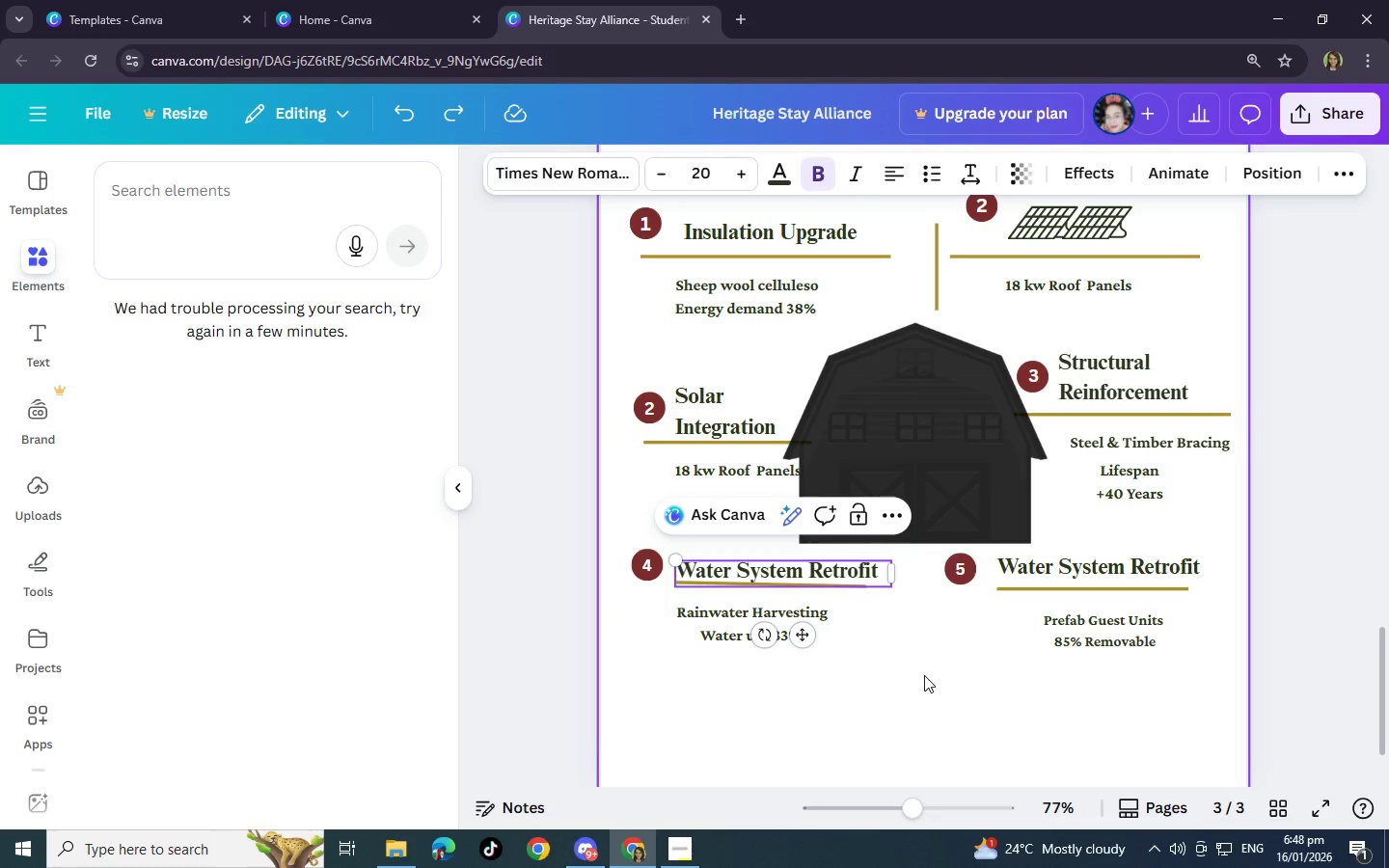 
left_click([924, 675])
 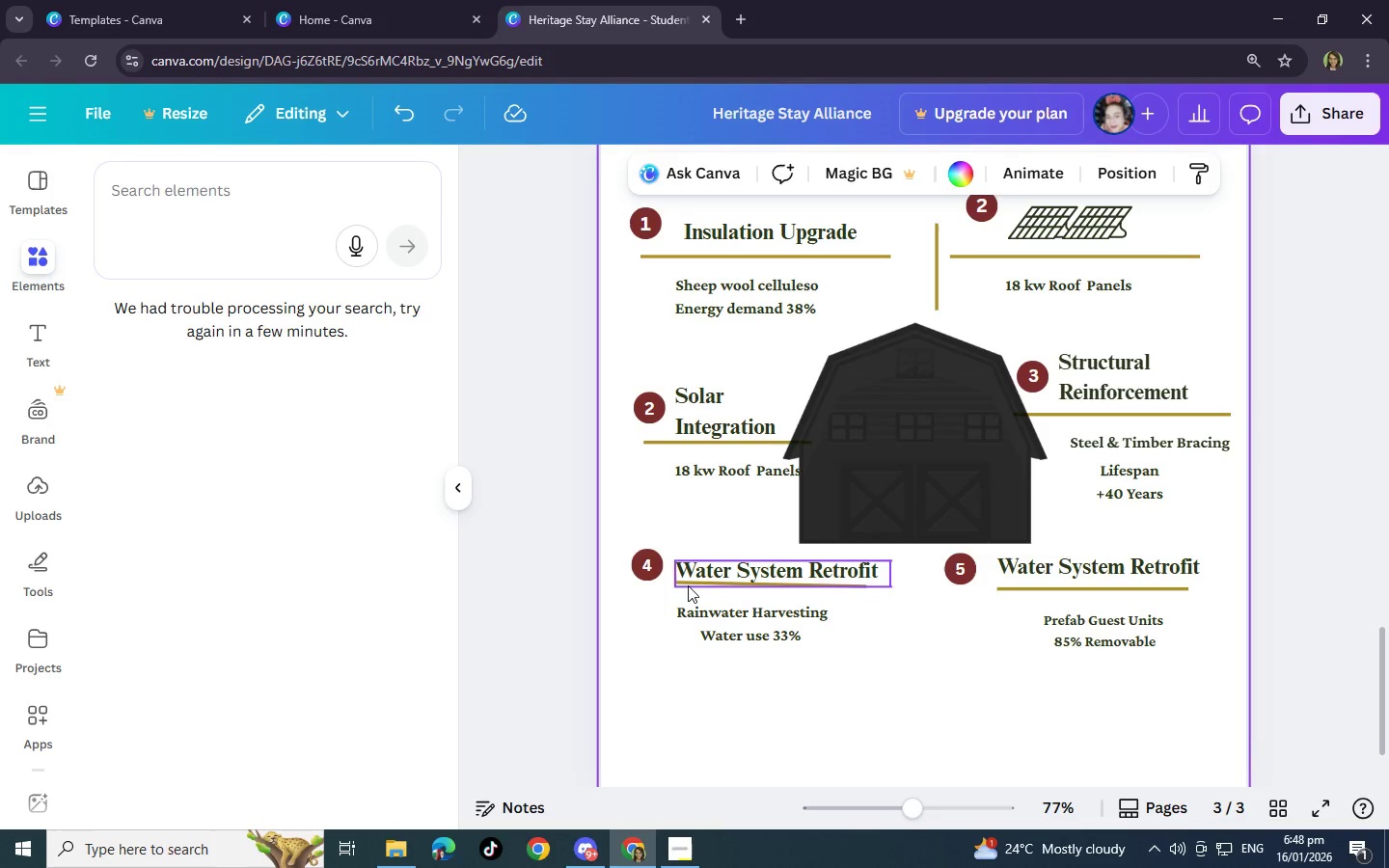 
double_click([683, 583])
 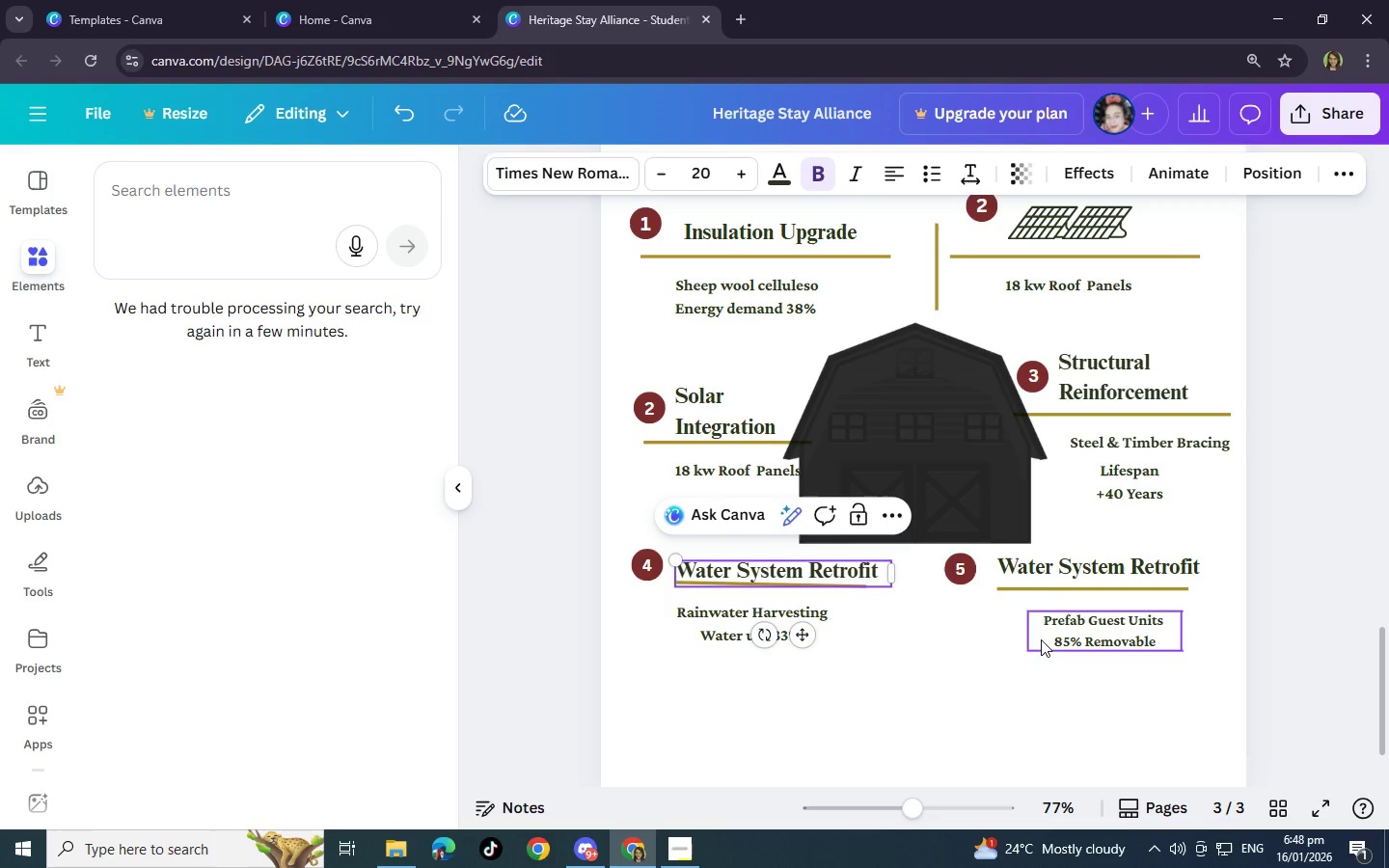 
left_click([1006, 639])
 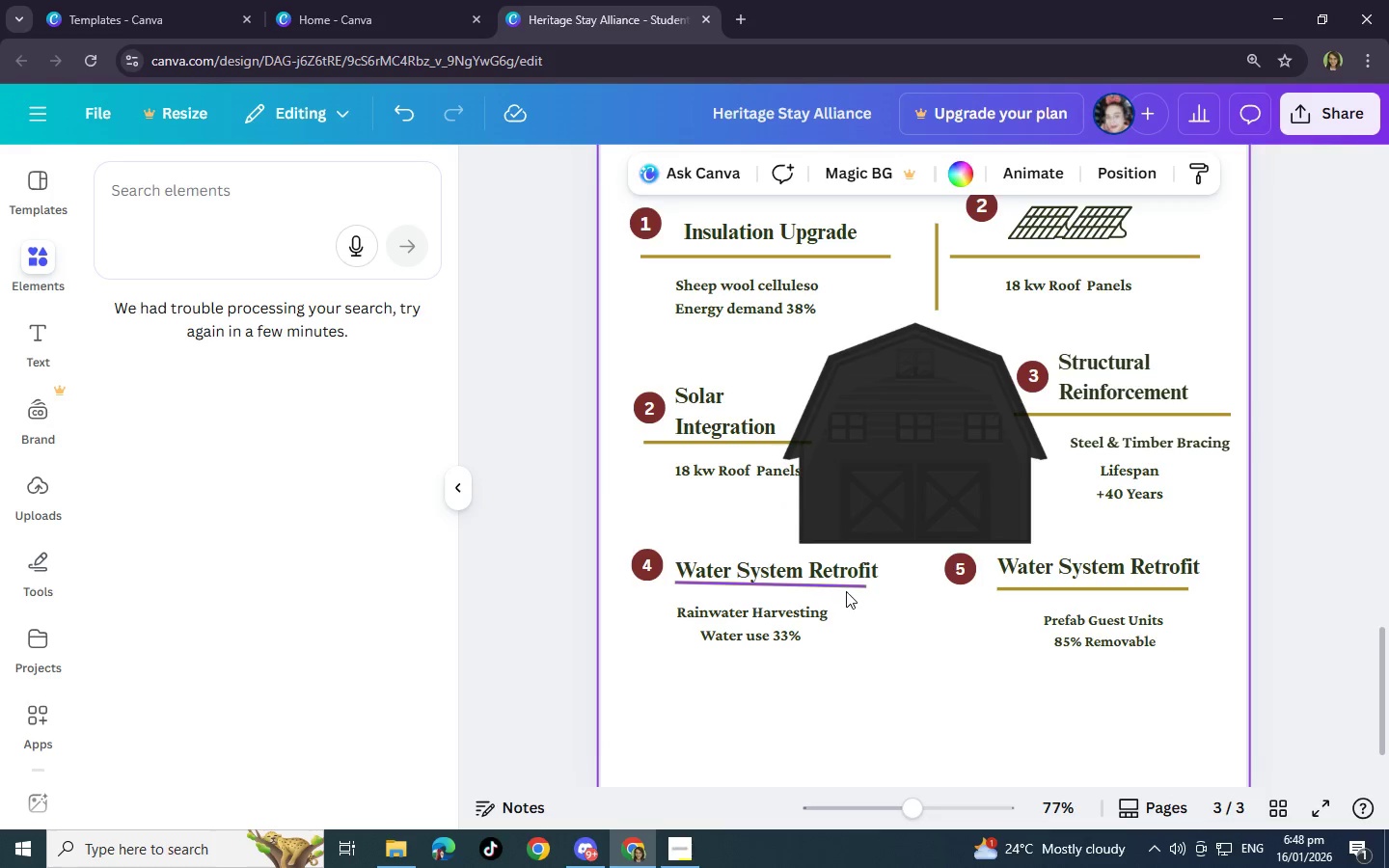 
double_click([850, 589])
 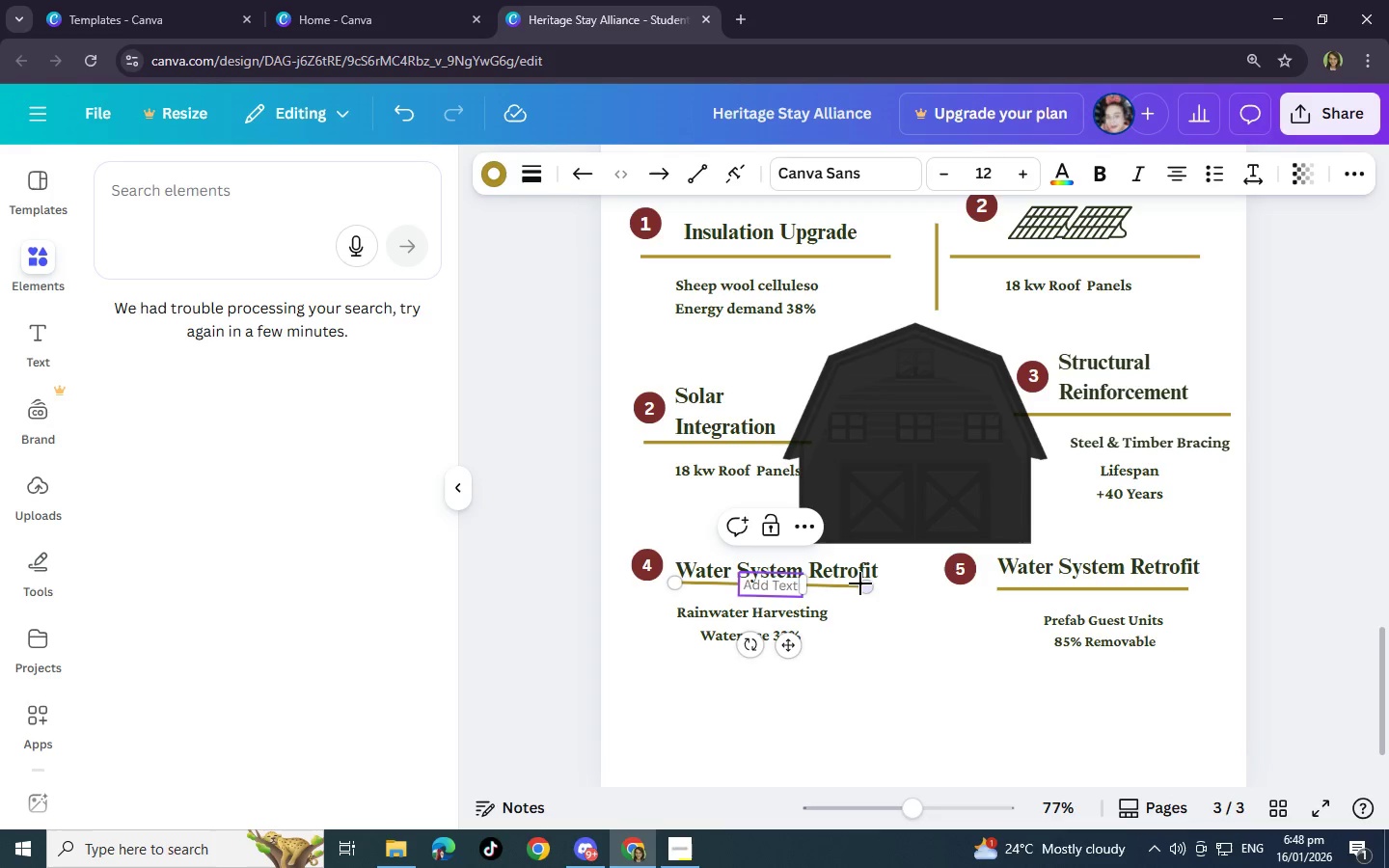 
left_click_drag(start_coordinate=[864, 583], to_coordinate=[867, 663])
 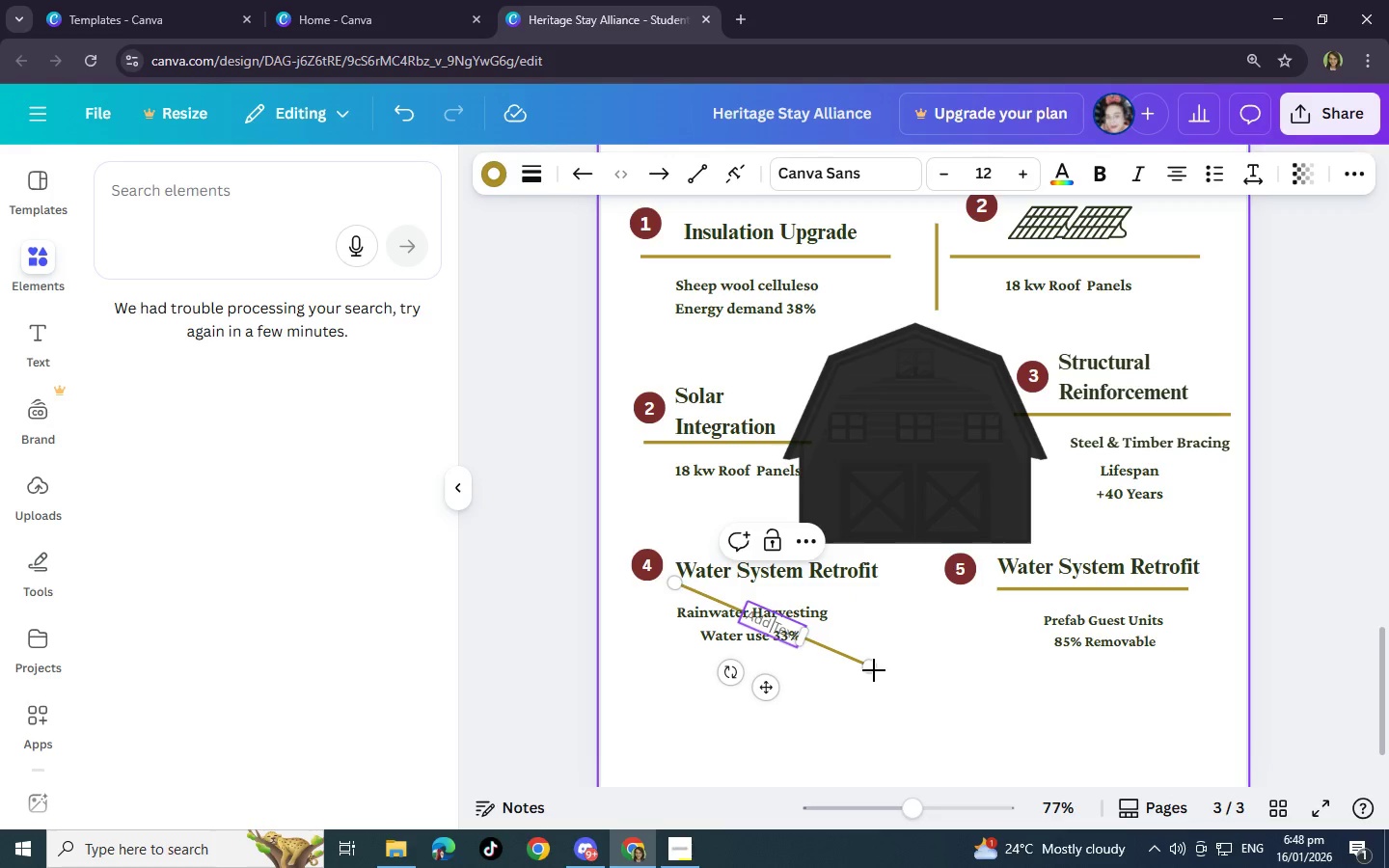 
left_click_drag(start_coordinate=[874, 666], to_coordinate=[892, 603])
 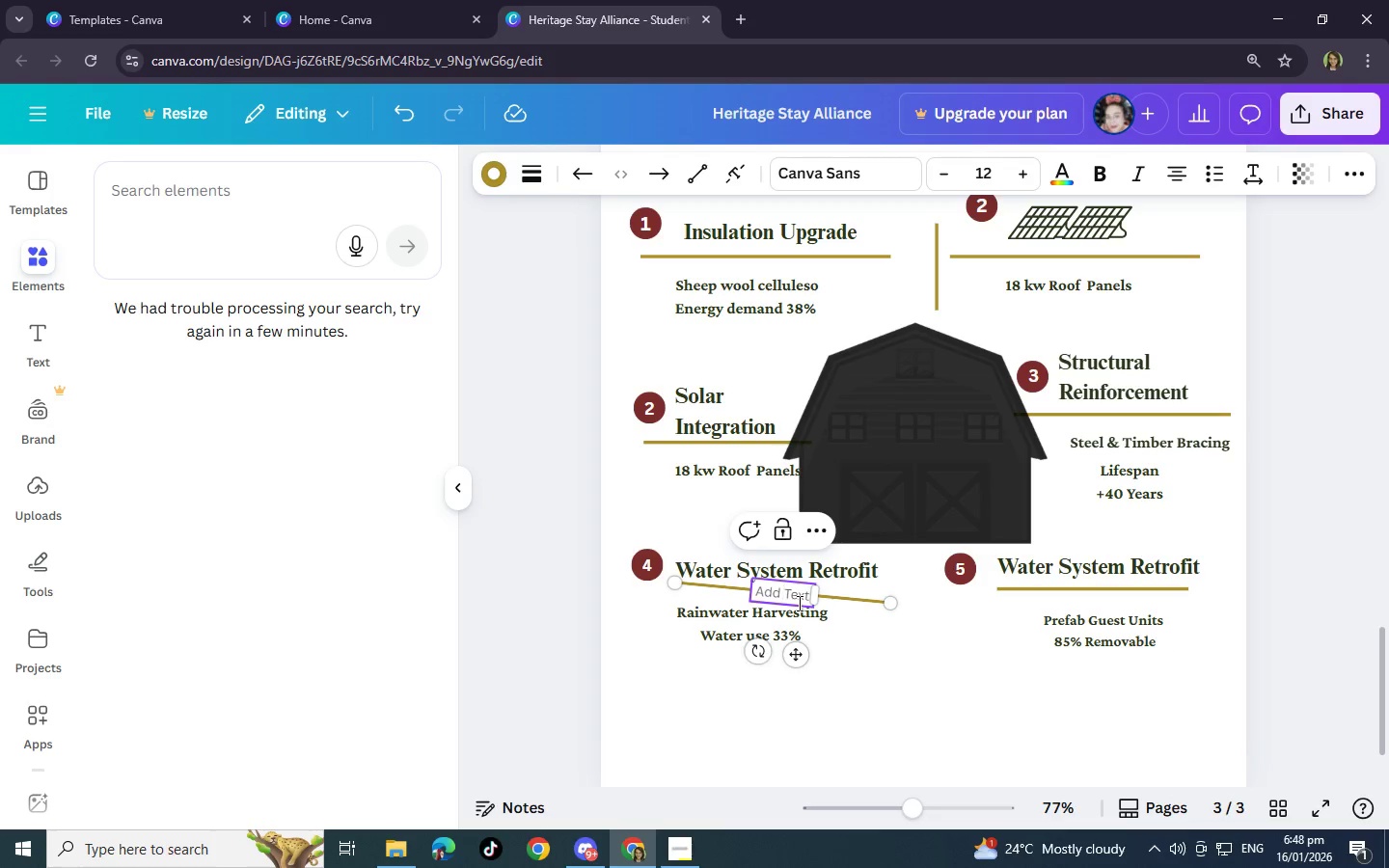 
left_click([798, 603])
 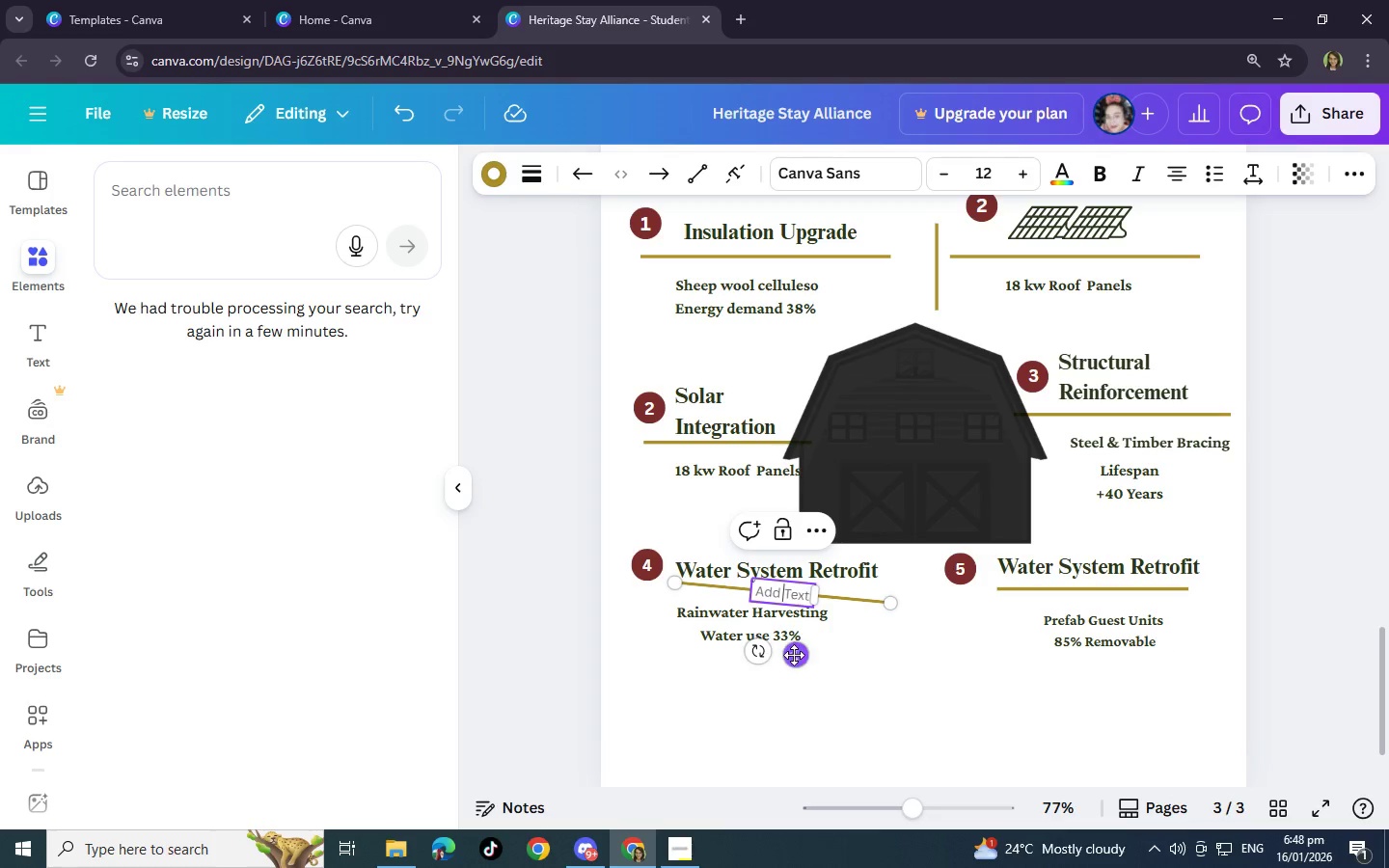 
left_click([794, 655])
 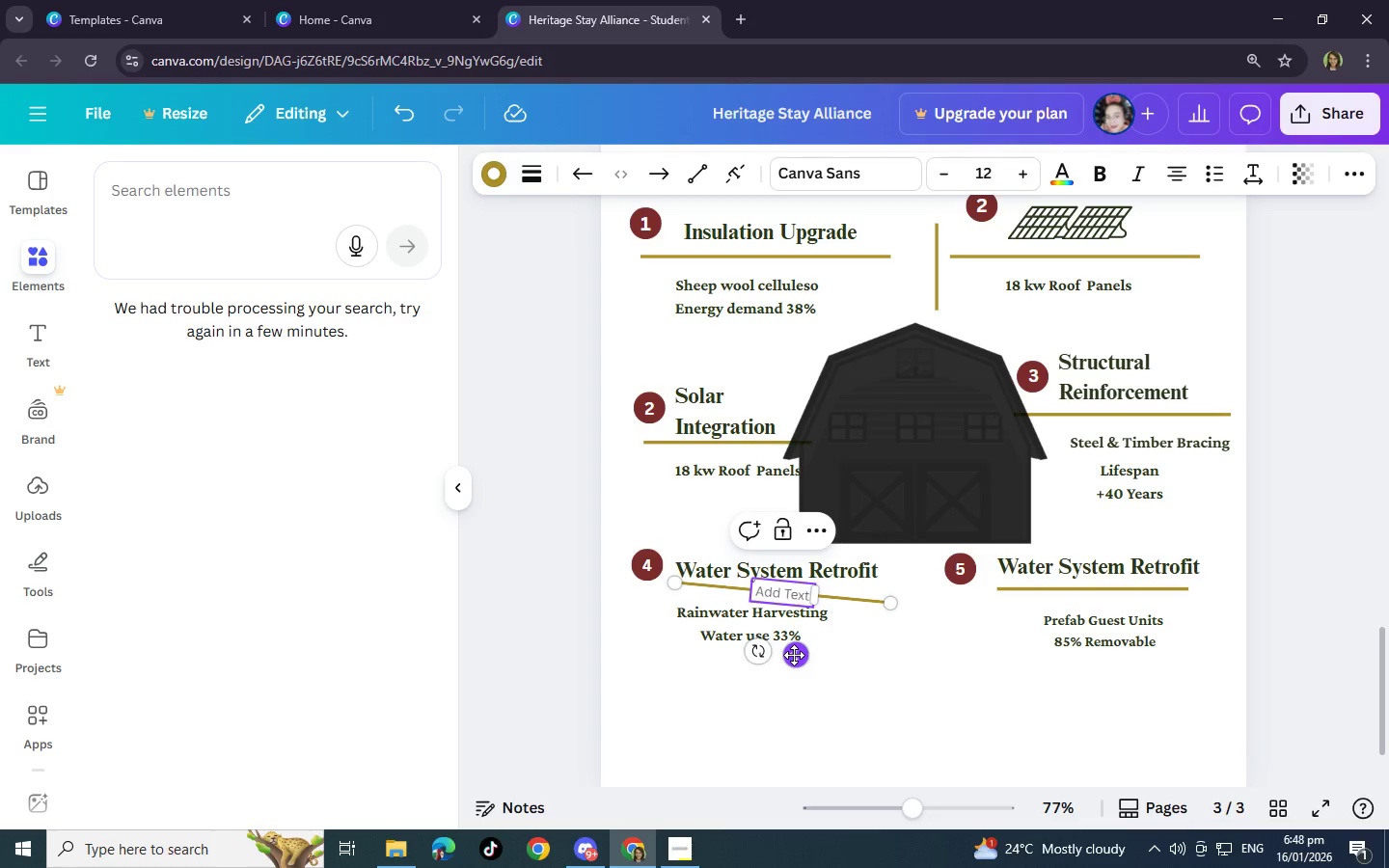 
key(Backspace)
 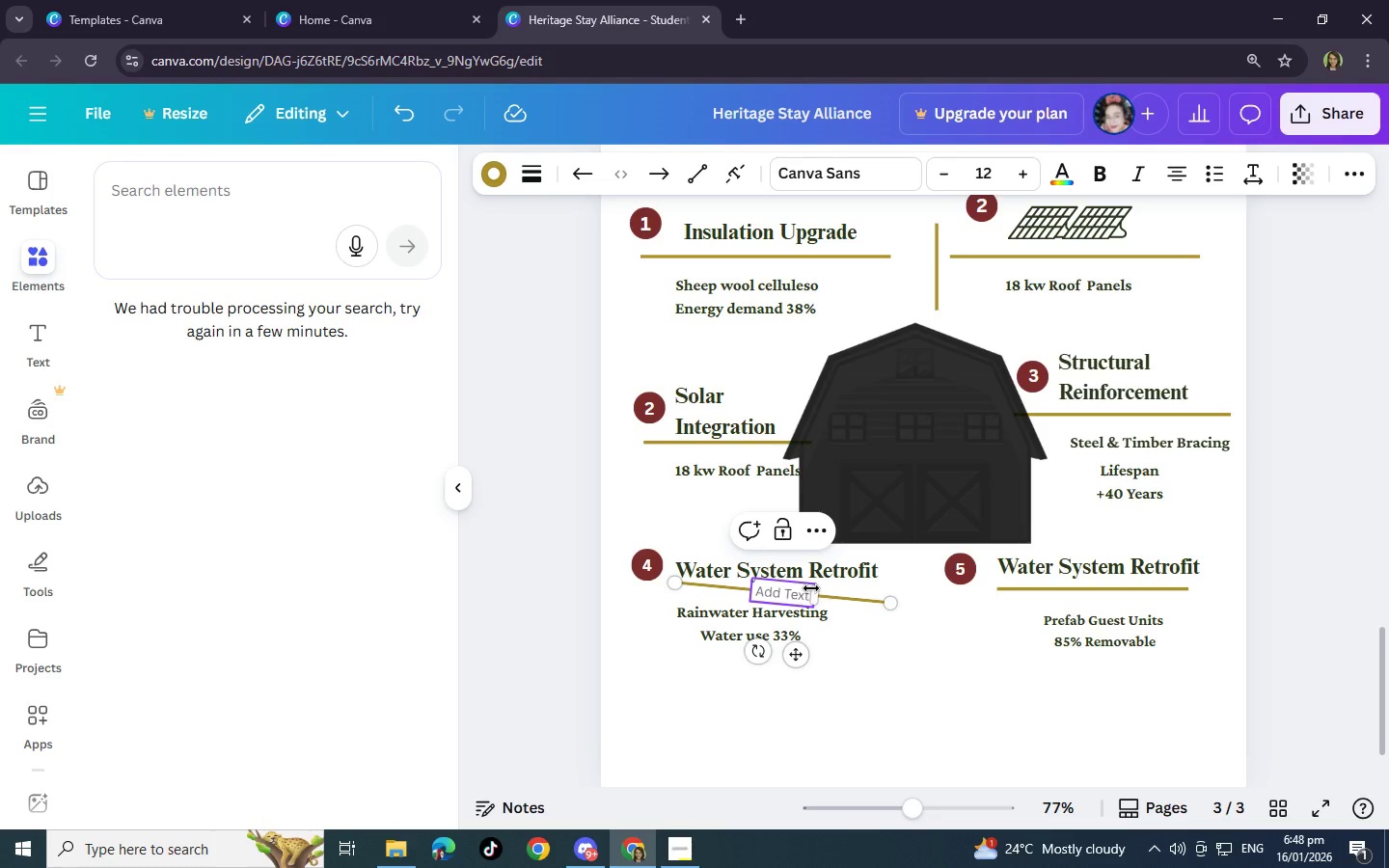 
double_click([803, 592])
 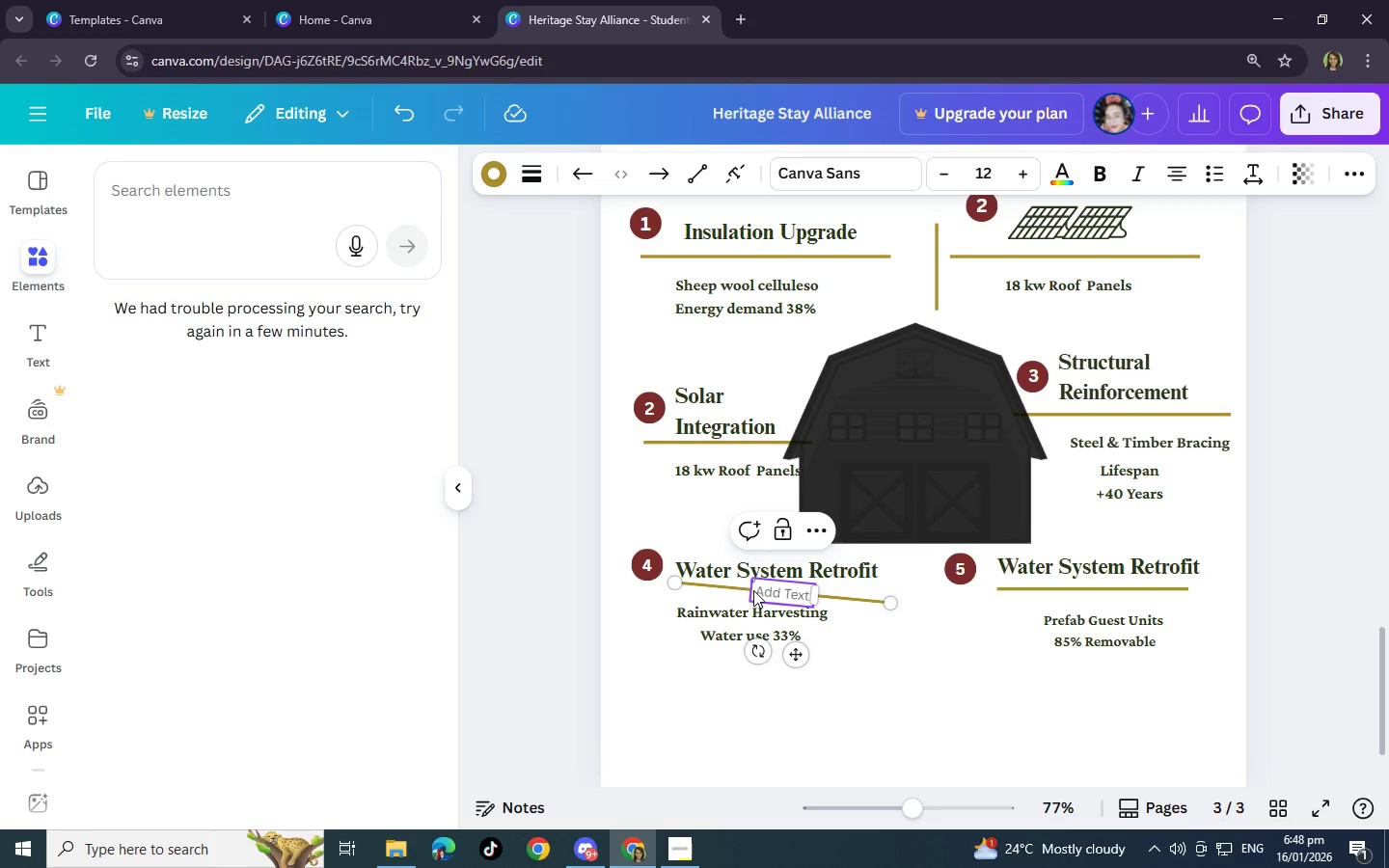 
left_click_drag(start_coordinate=[757, 588], to_coordinate=[828, 593])
 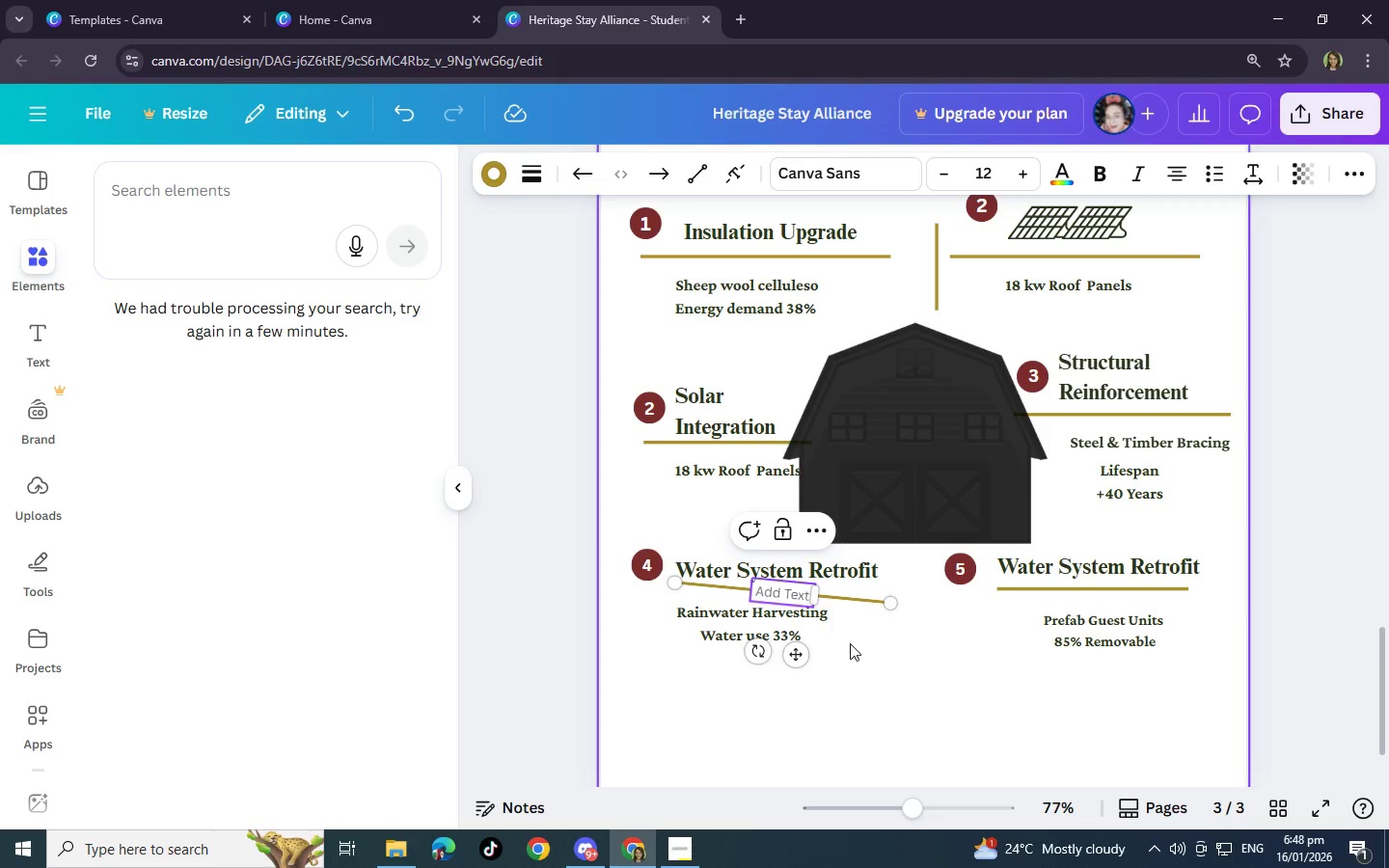 
left_click([850, 643])
 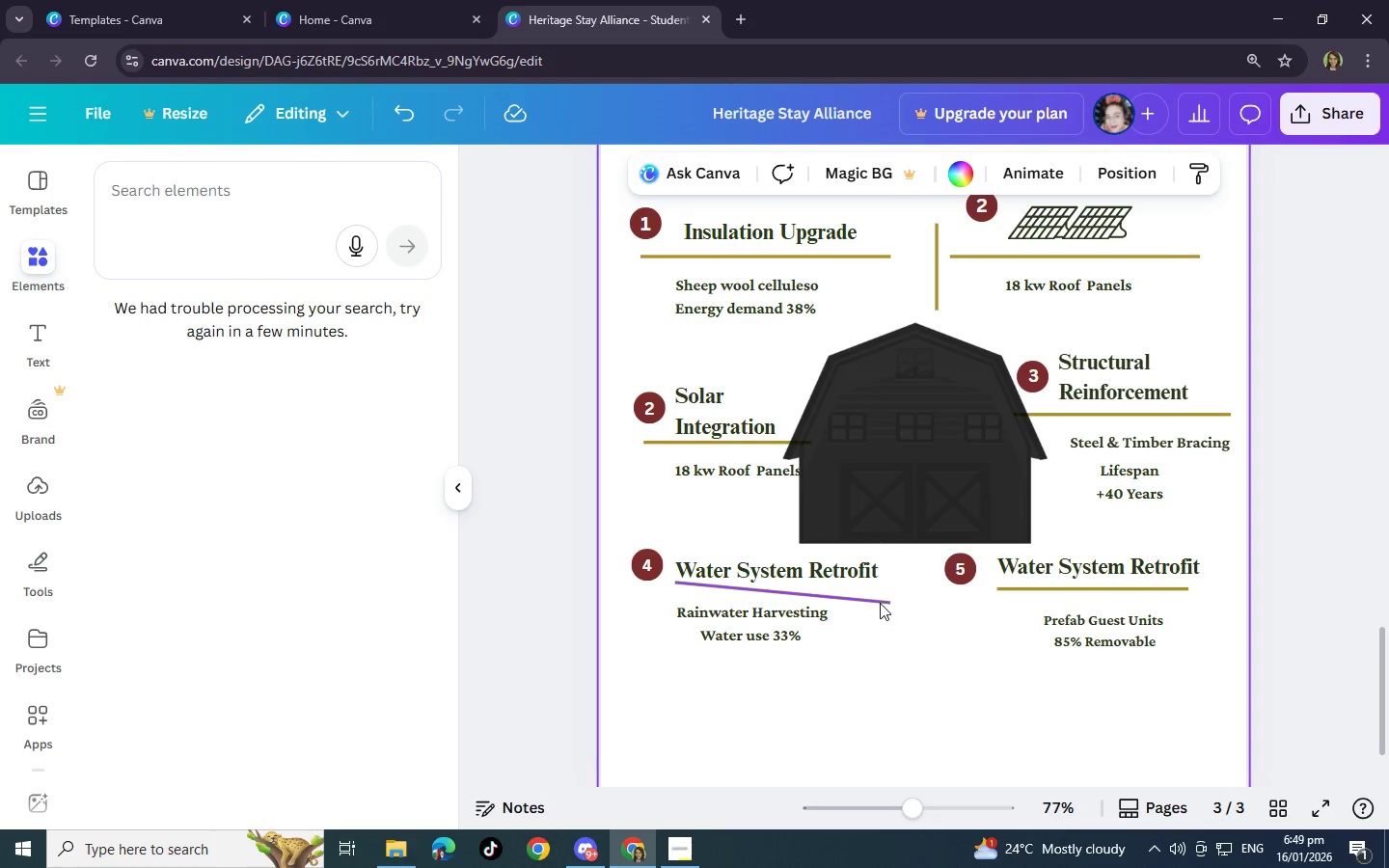 
left_click_drag(start_coordinate=[880, 601], to_coordinate=[885, 613])
 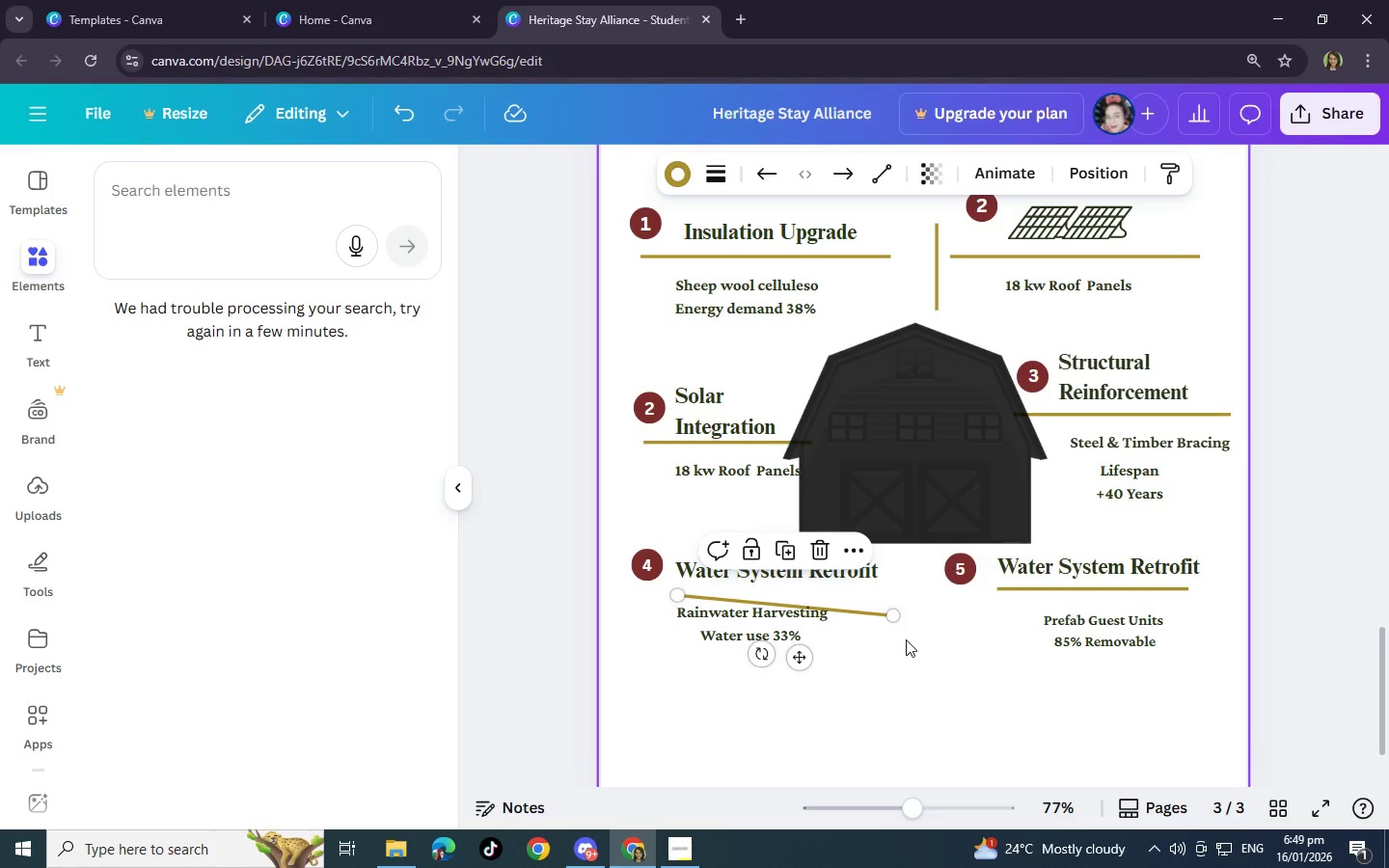 
left_click_drag(start_coordinate=[896, 620], to_coordinate=[900, 605])
 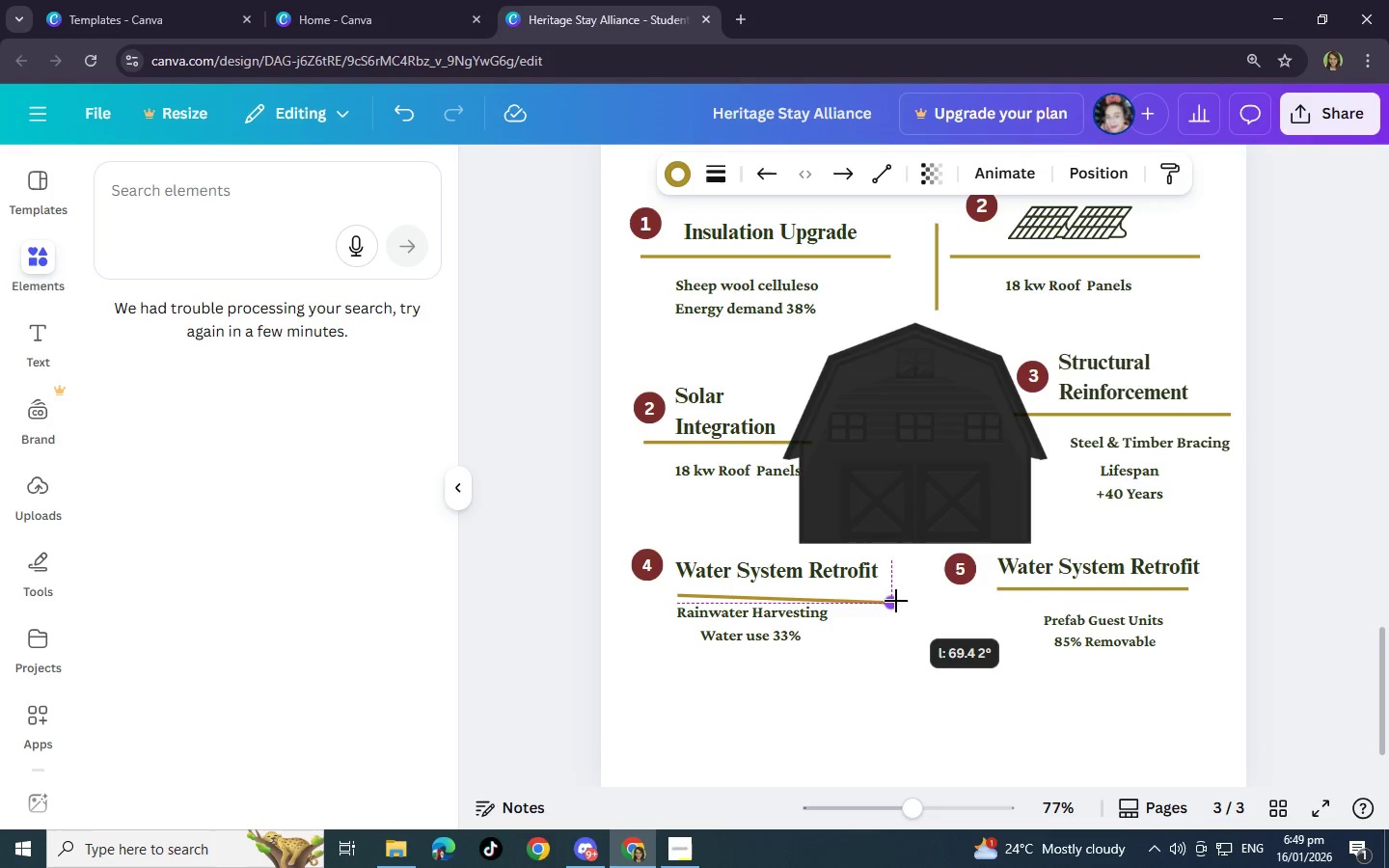 
wait(8.64)
 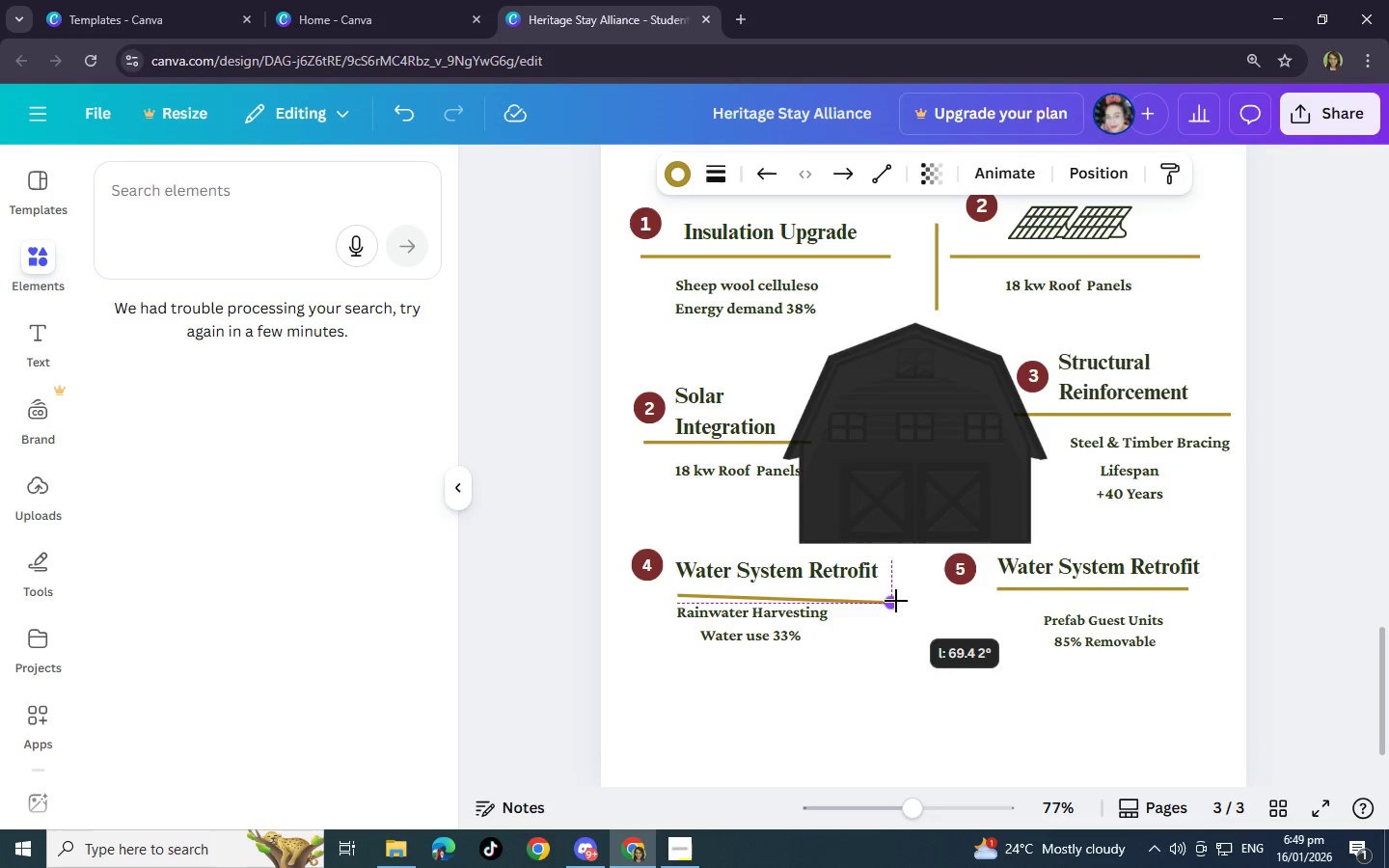 
left_click([816, 596])
 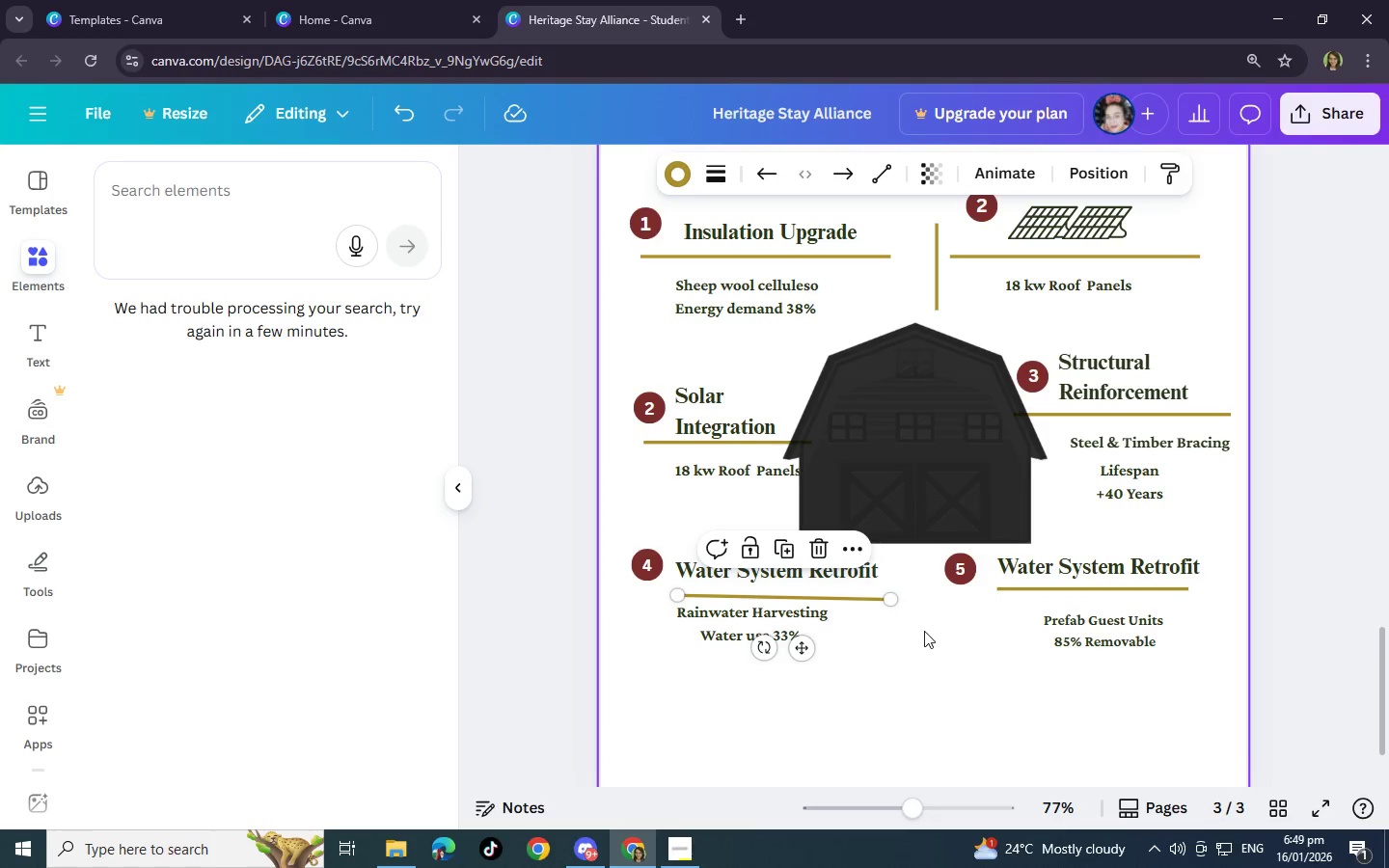 
left_click([871, 602])
 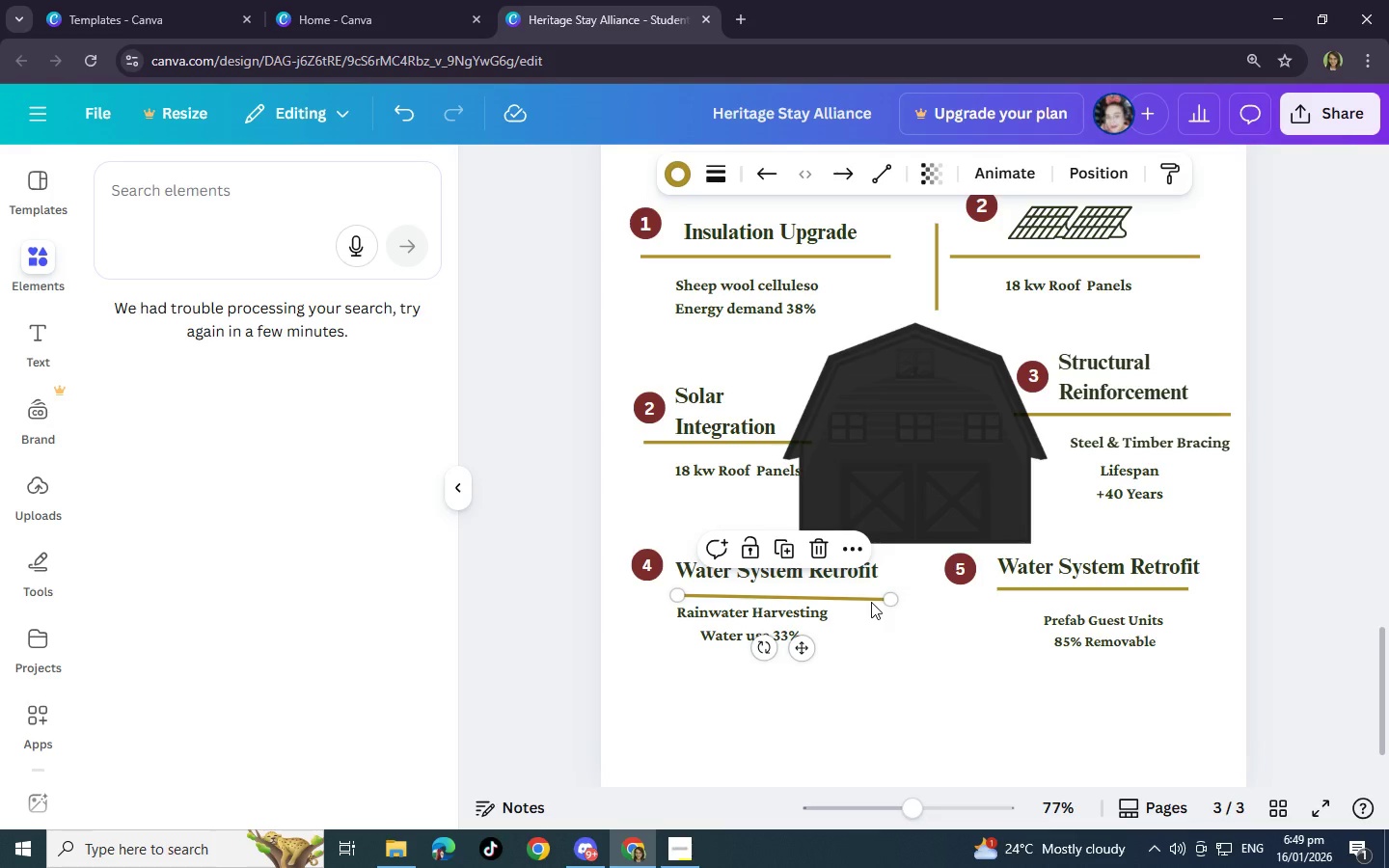 
key(Backspace)
 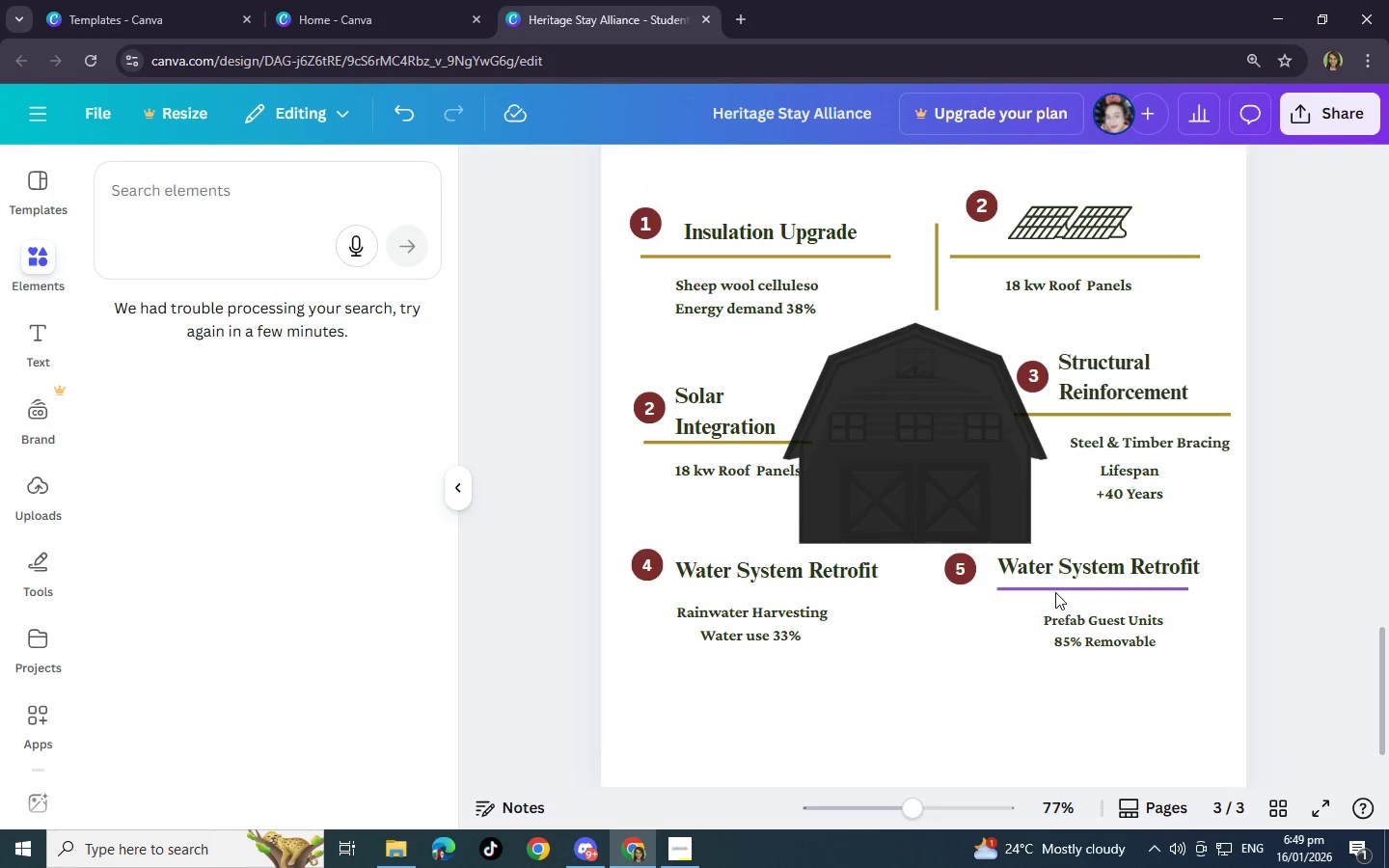 
left_click([1055, 592])
 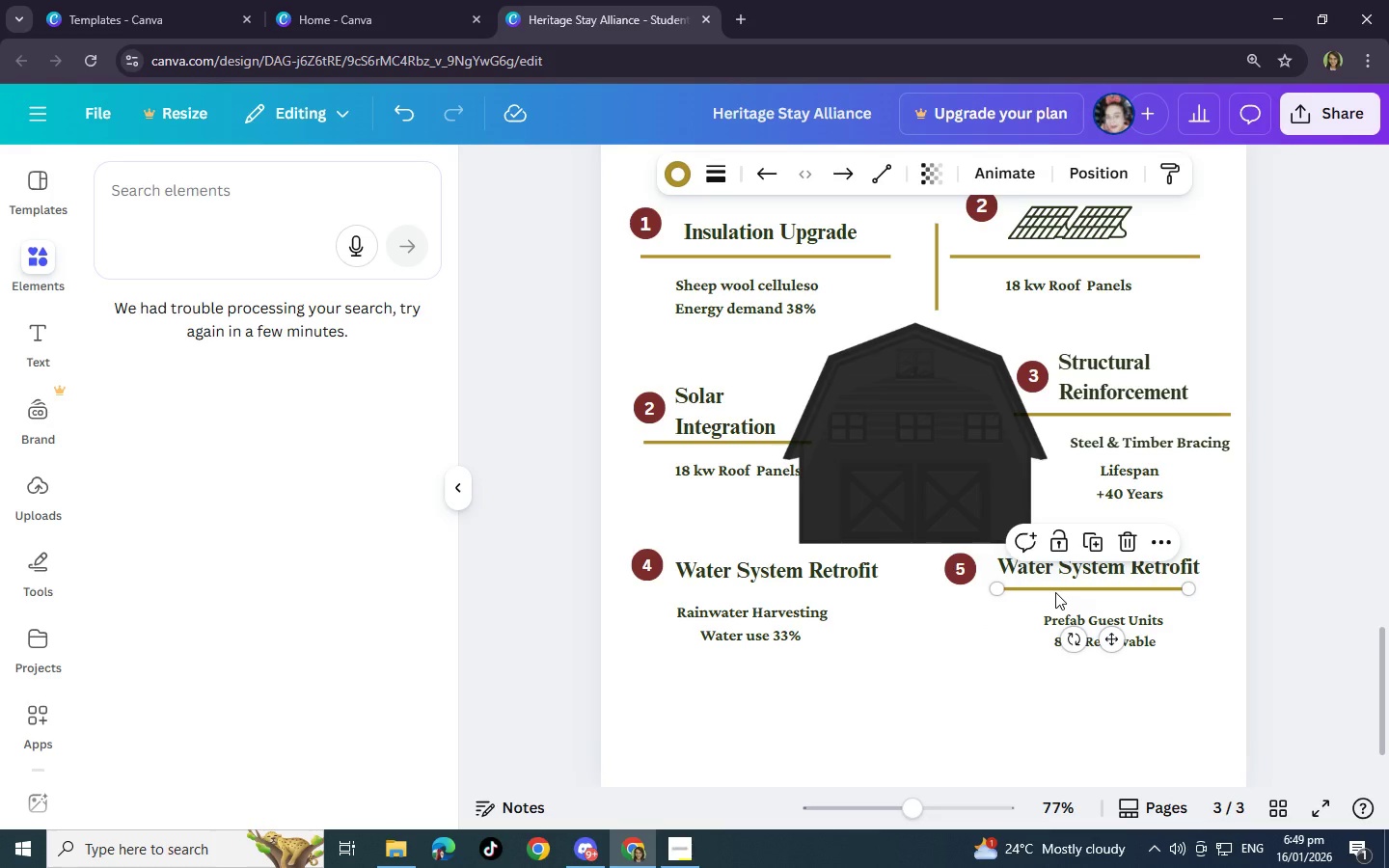 
key(Control+C)
 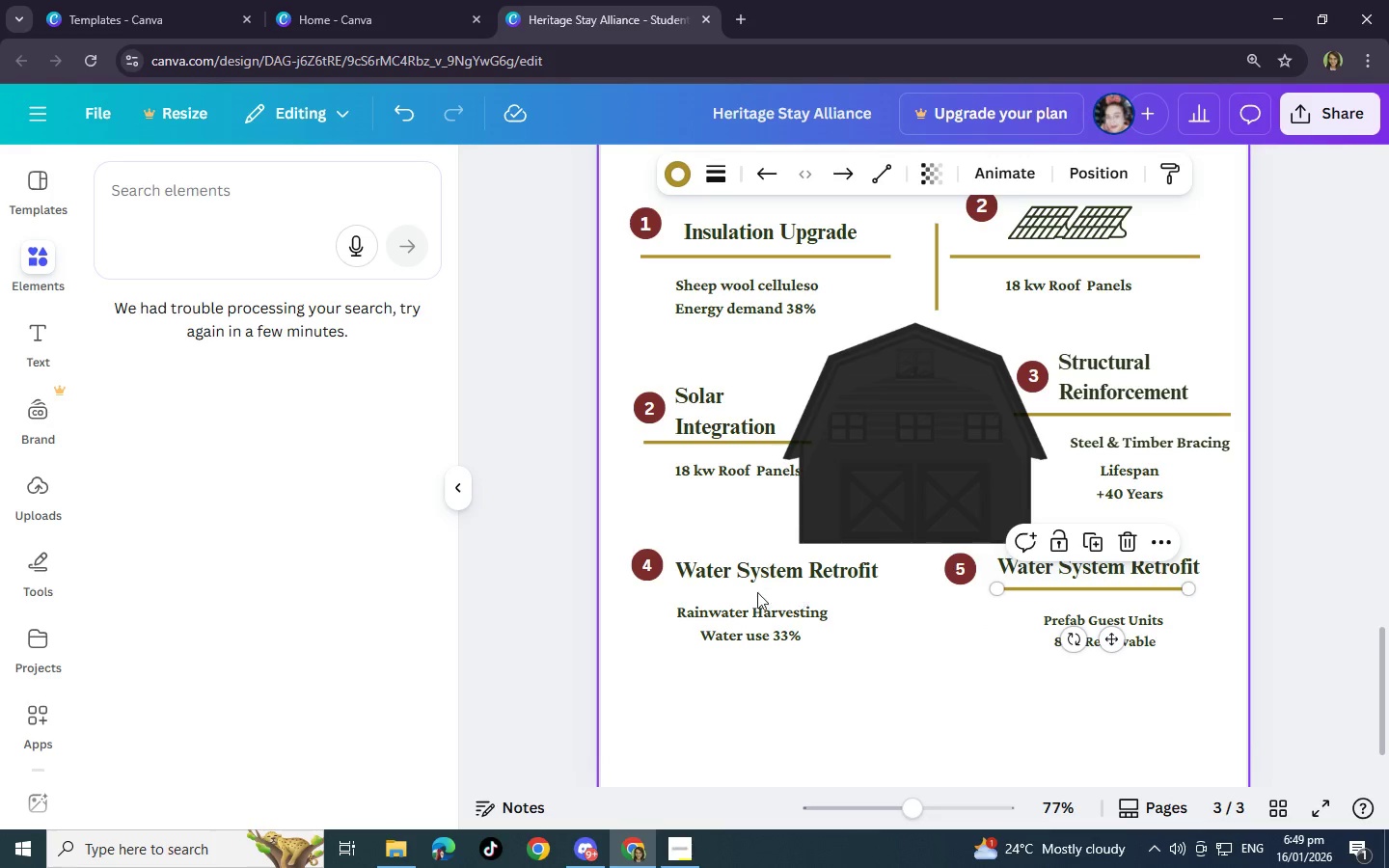 
left_click([737, 598])
 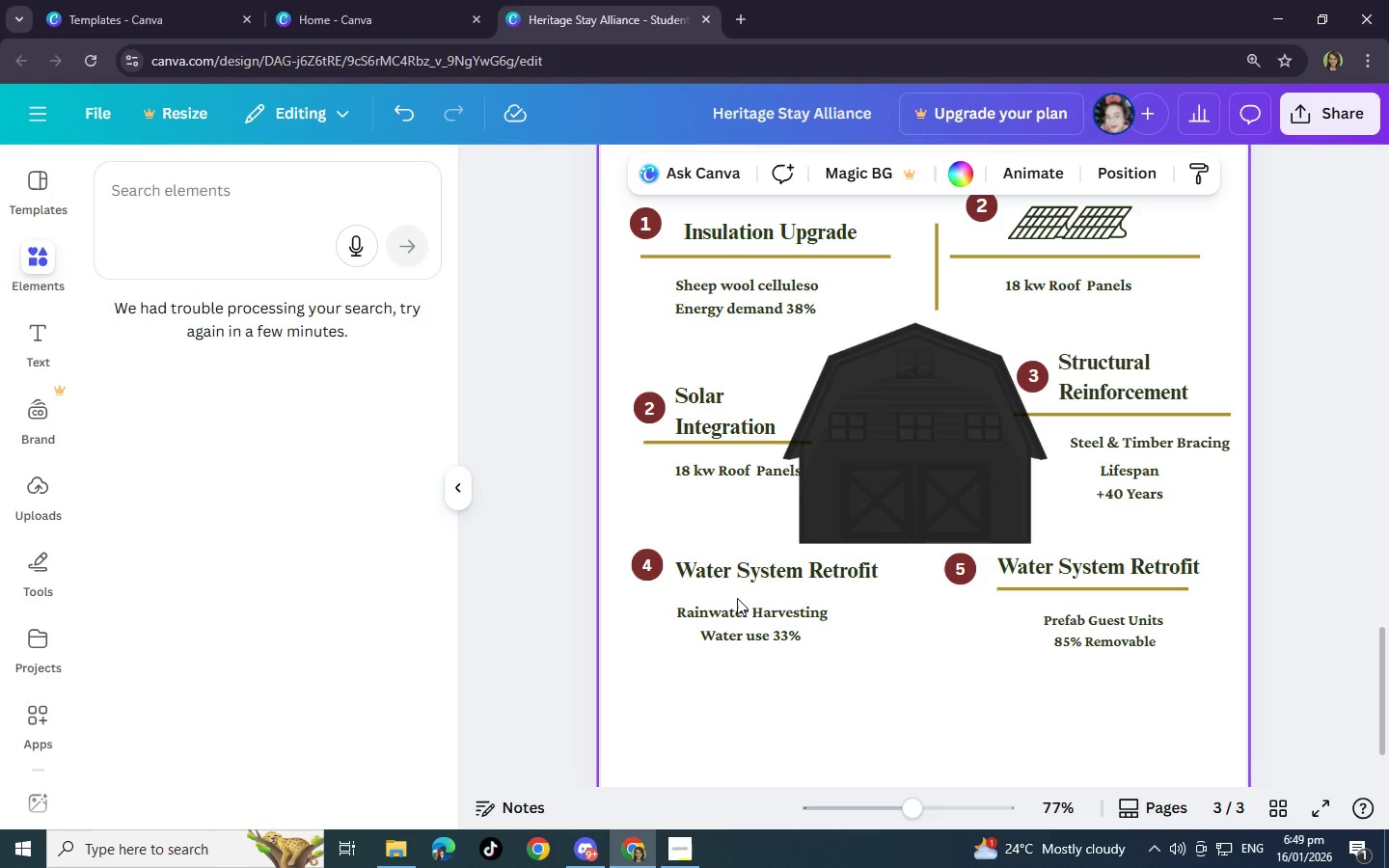 
key(Control+V)
 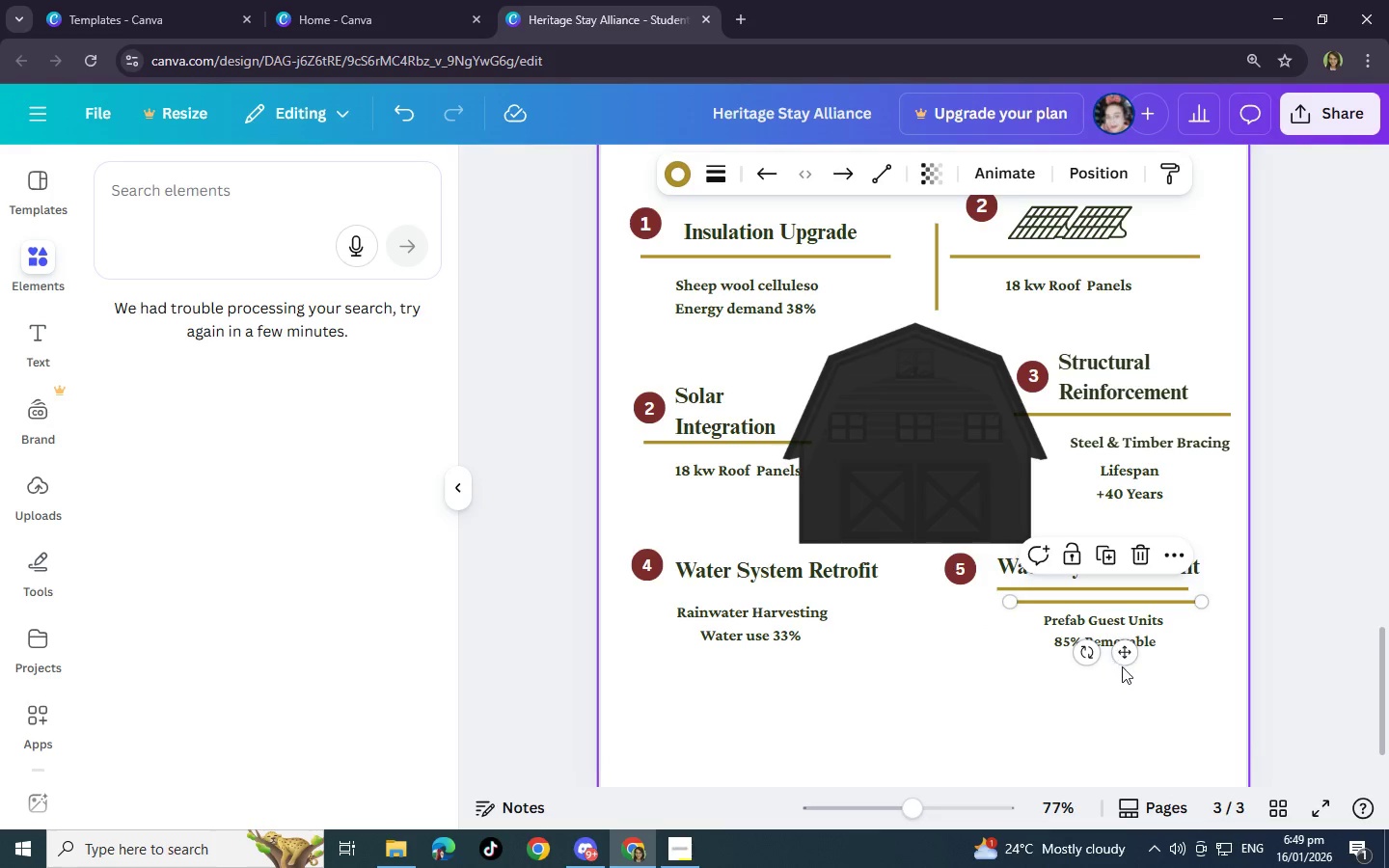 
left_click_drag(start_coordinate=[1125, 656], to_coordinate=[788, 651])
 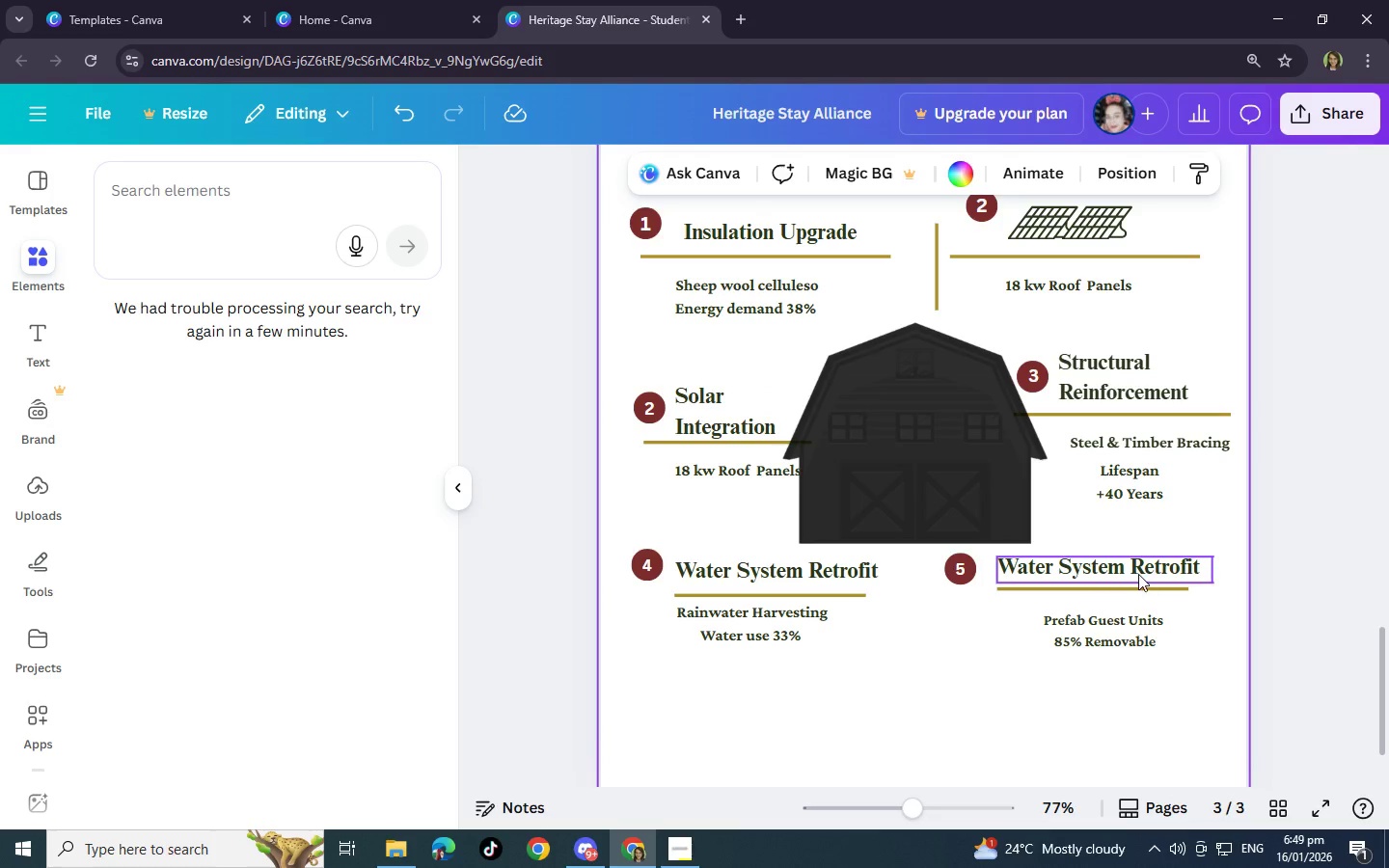 
double_click([1138, 574])
 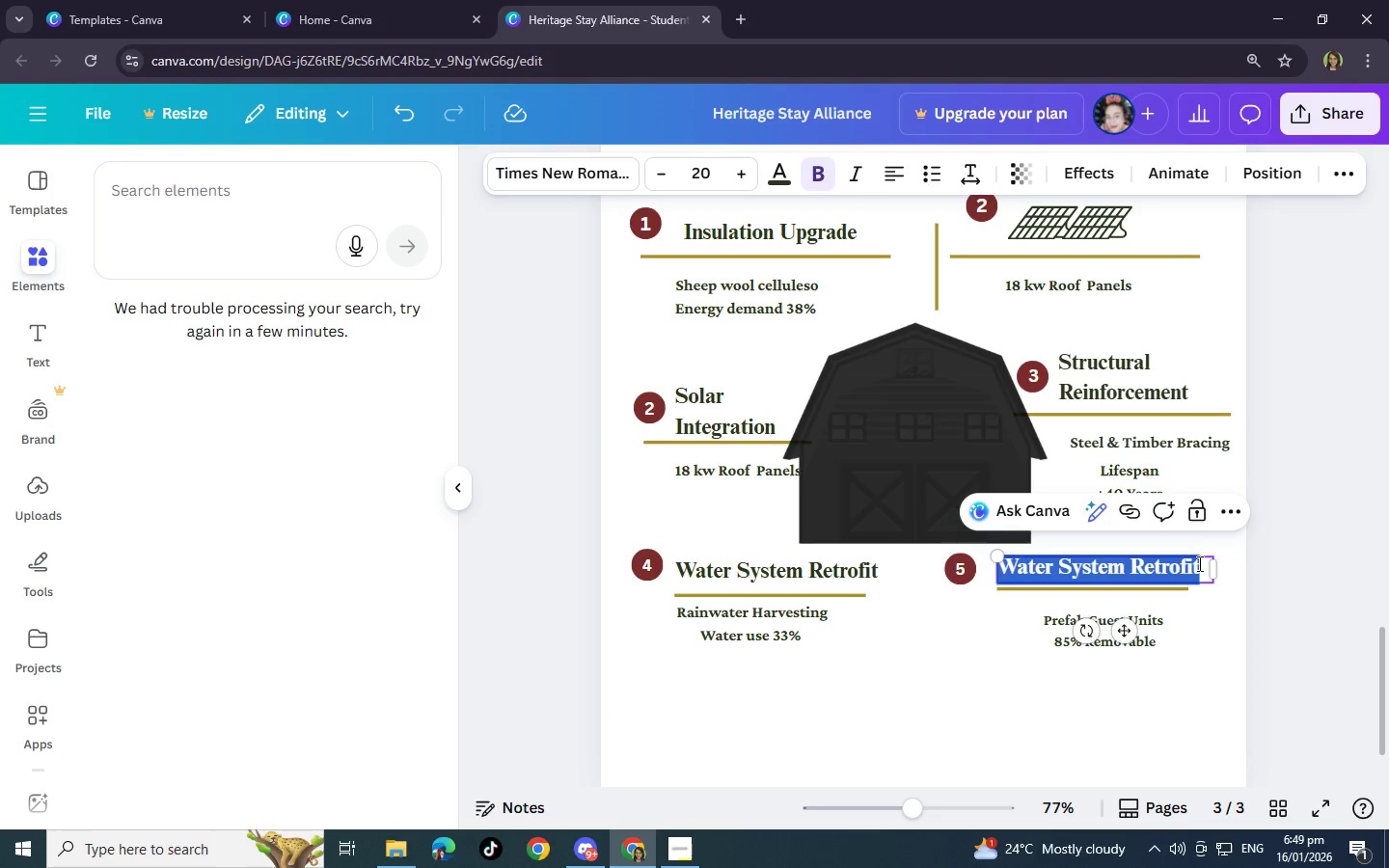 
left_click([1198, 563])
 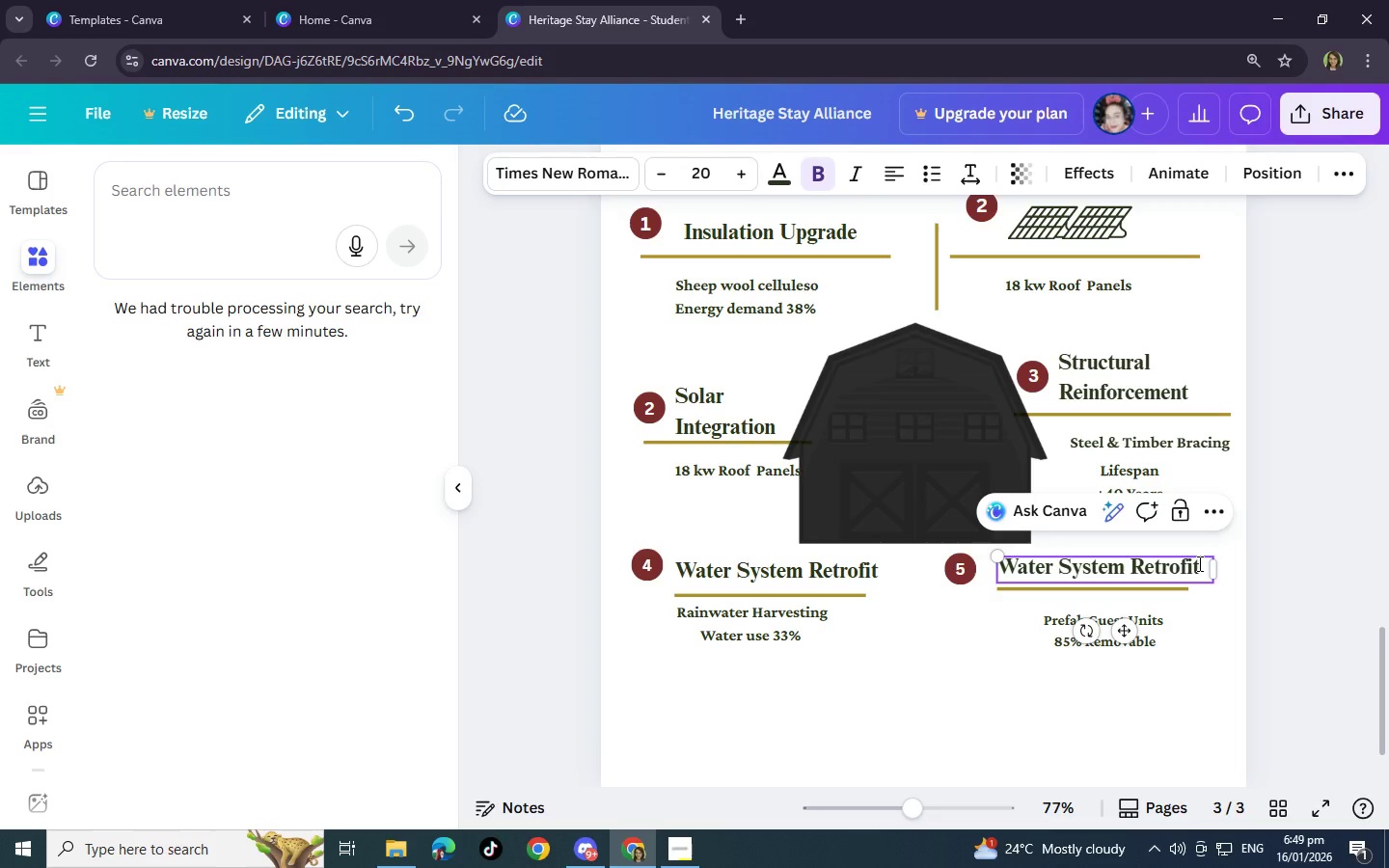 
left_click([1198, 563])
 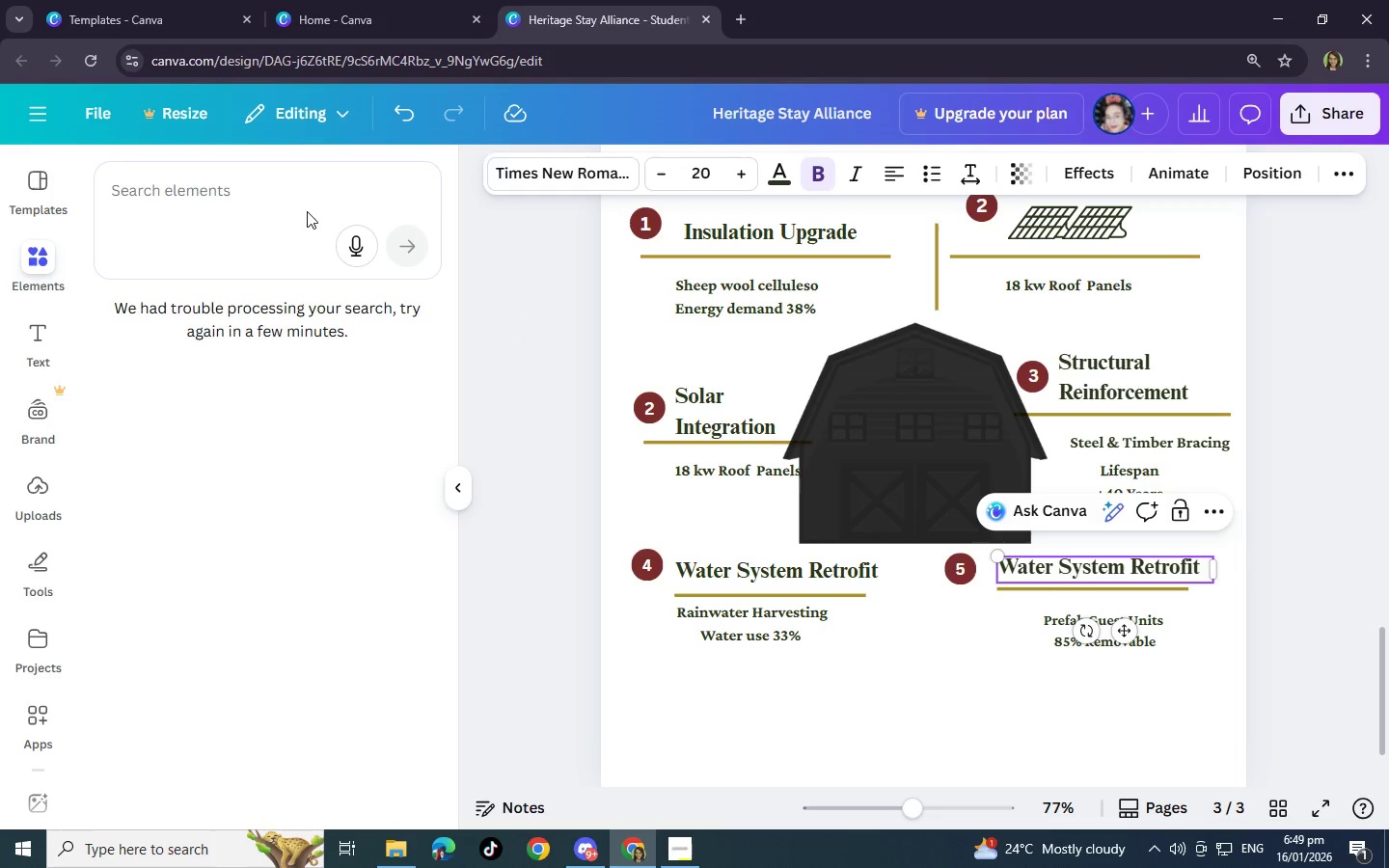 
wait(5.14)
 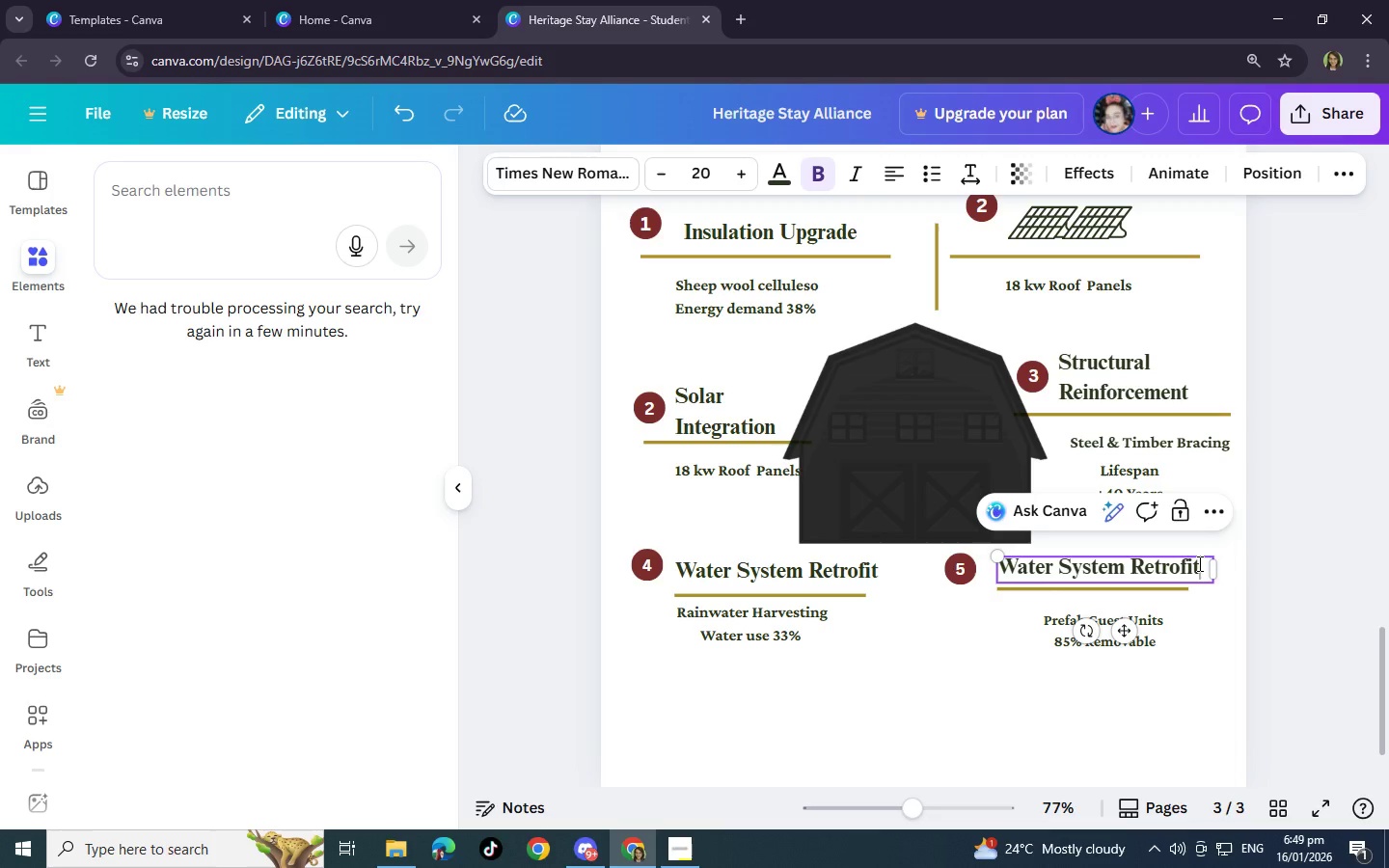 
left_click([309, 185])
 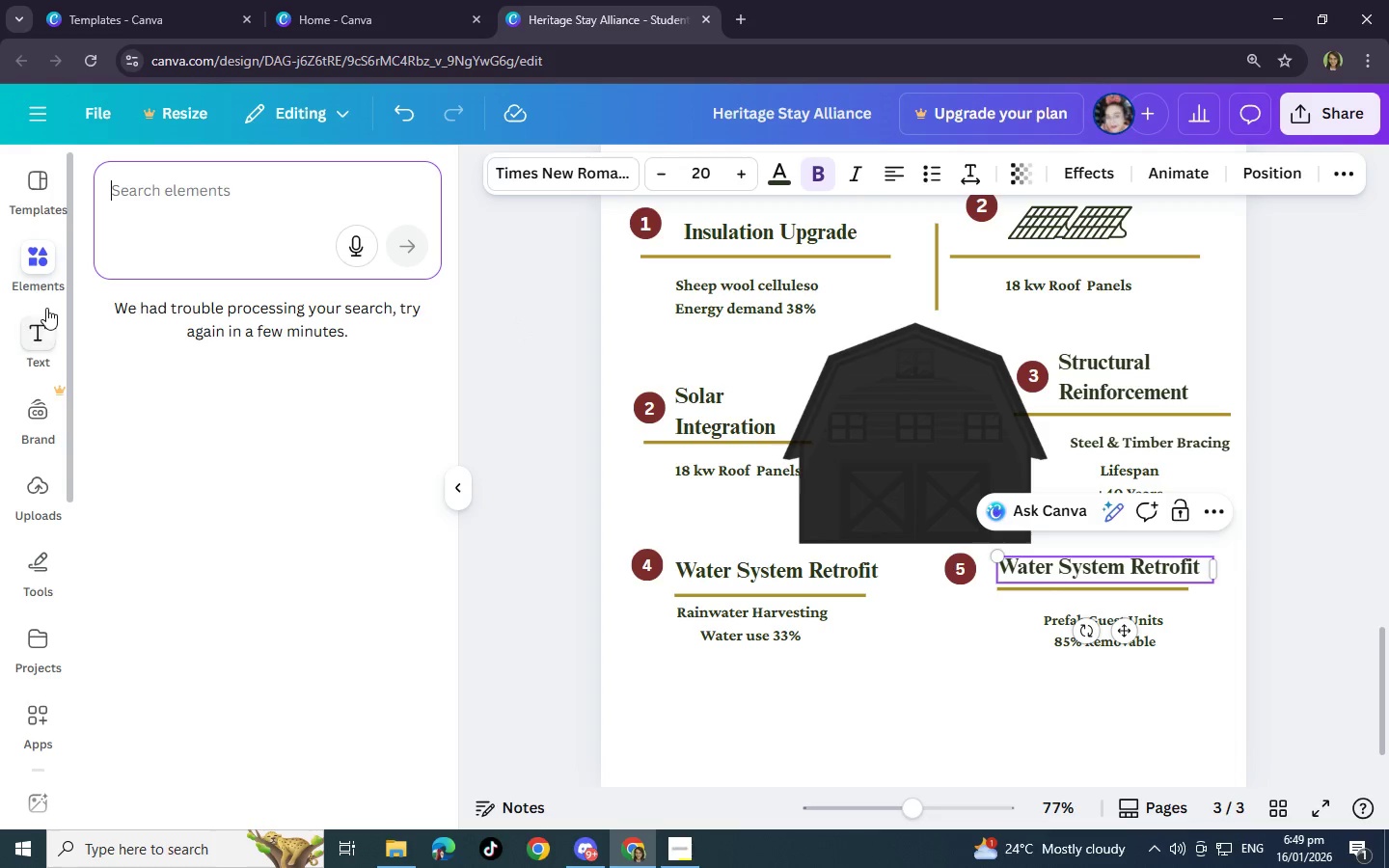 
left_click([36, 332])
 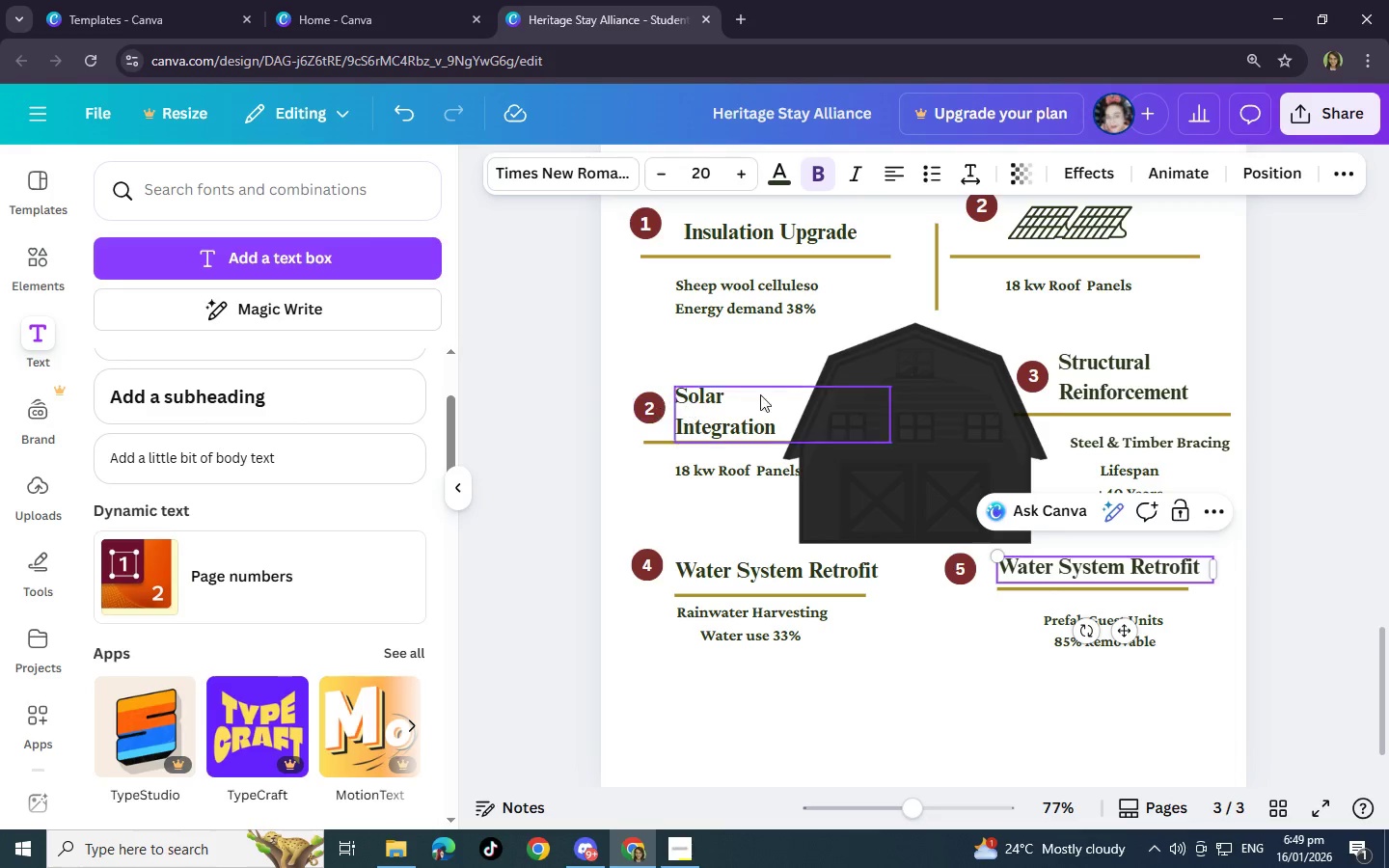 
left_click([1204, 567])
 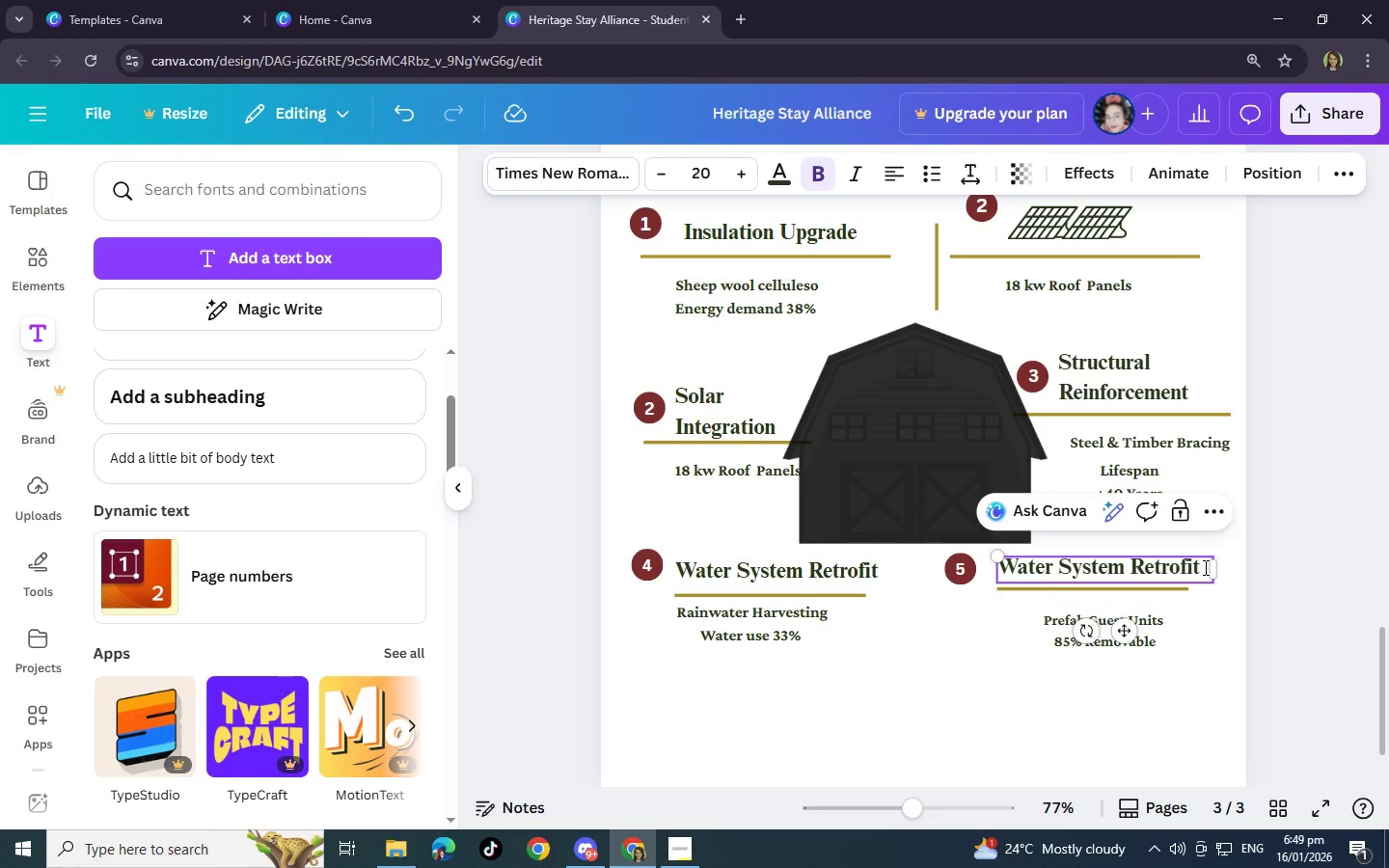 
key(Backspace)
key(Backspace)
key(Backspace)
key(Backspace)
key(Backspace)
key(Backspace)
key(Backspace)
key(Backspace)
key(Backspace)
key(Backspace)
key(Backspace)
key(Backspace)
key(Backspace)
key(Backspace)
key(Backspace)
key(Backspace)
key(Backspace)
key(Backspace)
key(Backspace)
key(Backspace)
key(Backspace)
type(Interior Modular pods)
 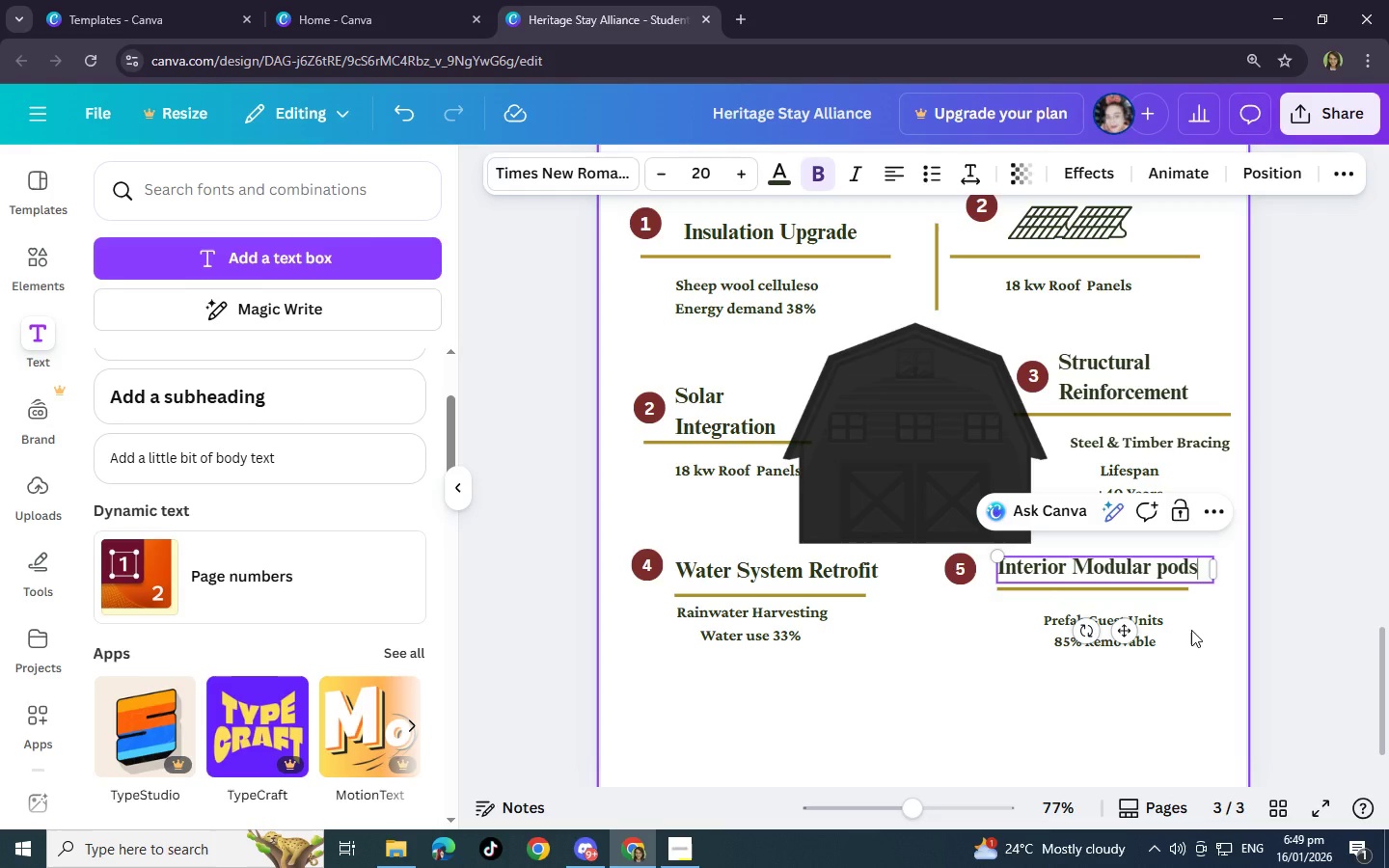 
left_click([1169, 712])
 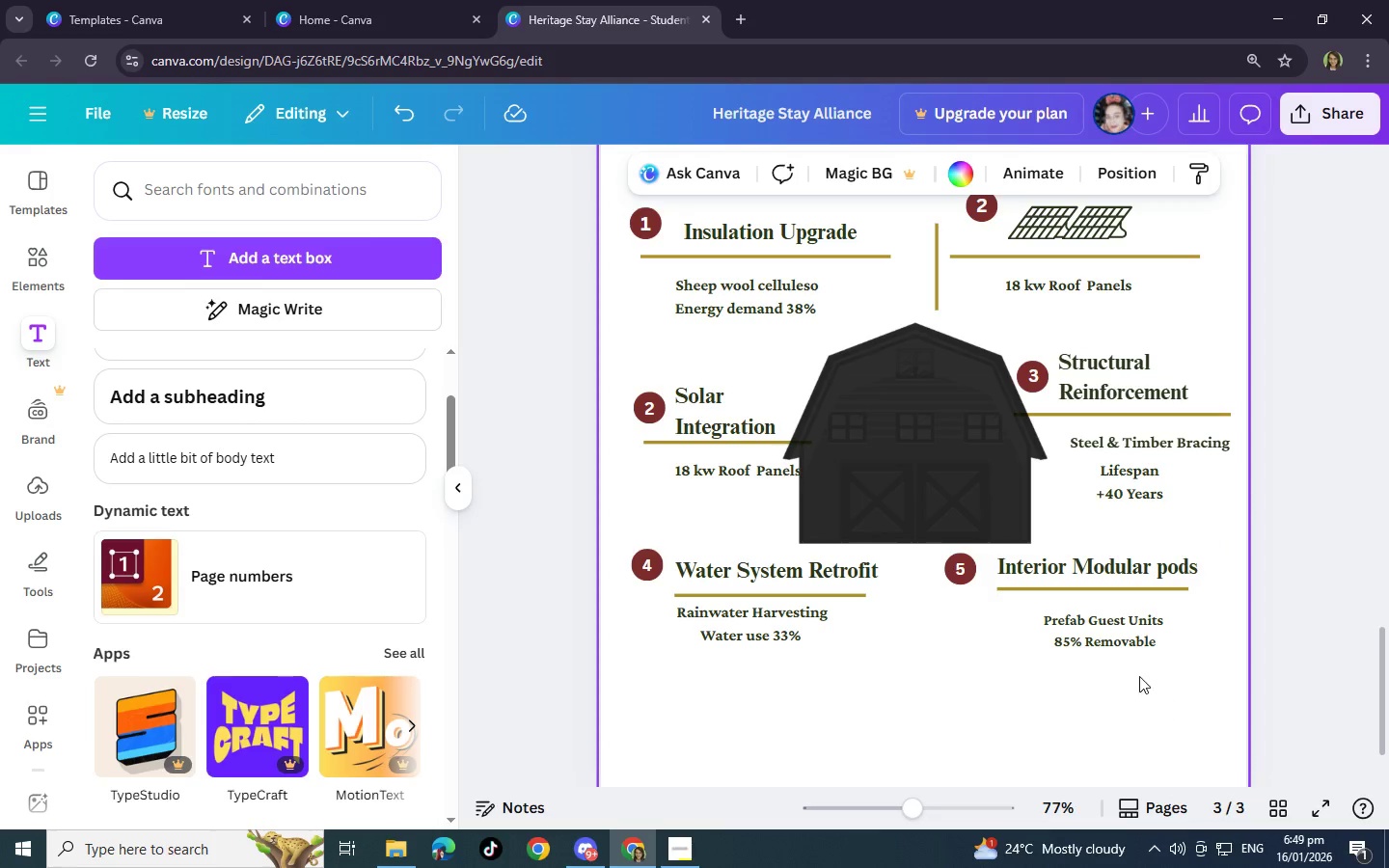 
left_click_drag(start_coordinate=[1108, 642], to_coordinate=[1105, 637])
 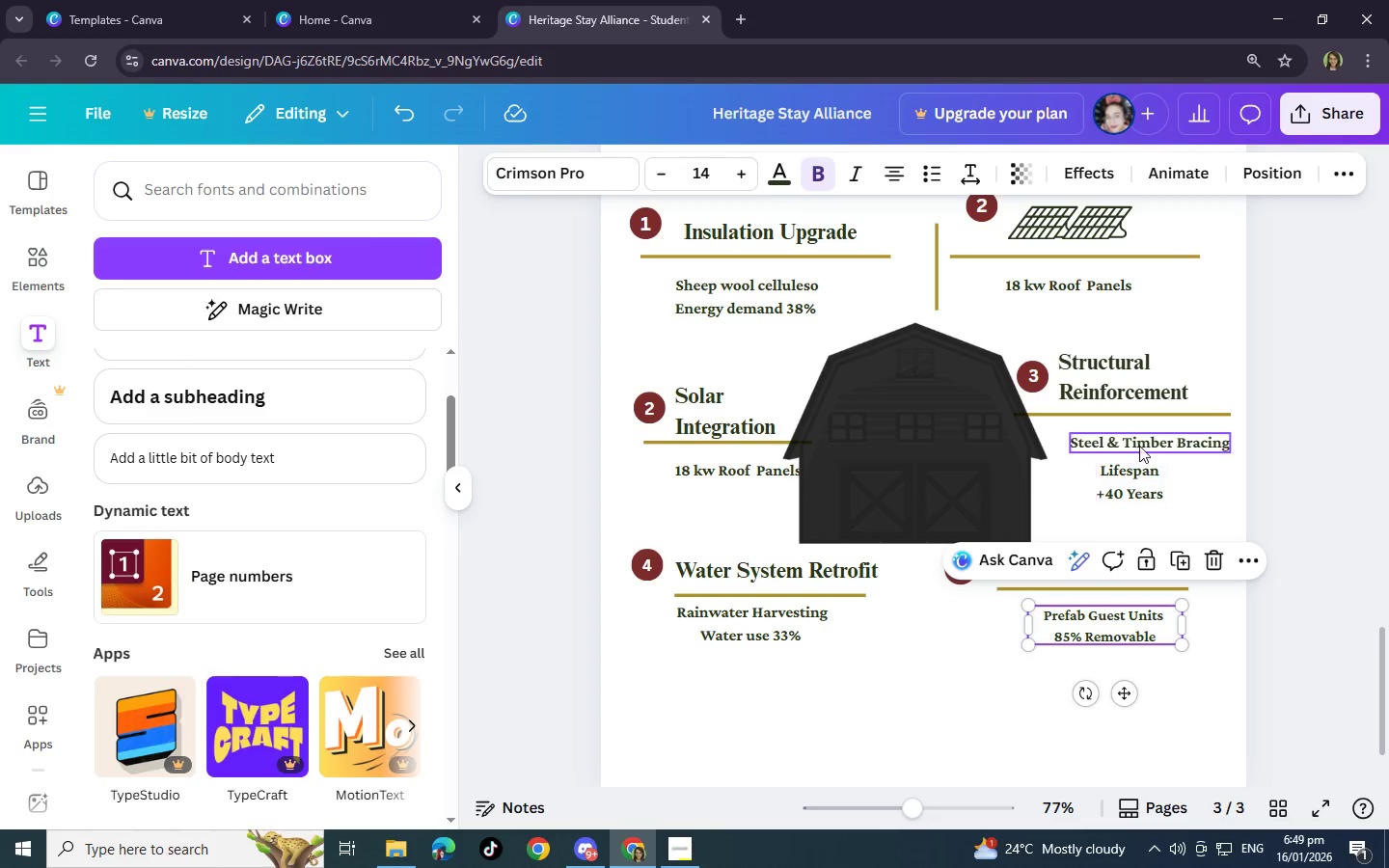 
left_click_drag(start_coordinate=[1139, 443], to_coordinate=[1136, 438])
 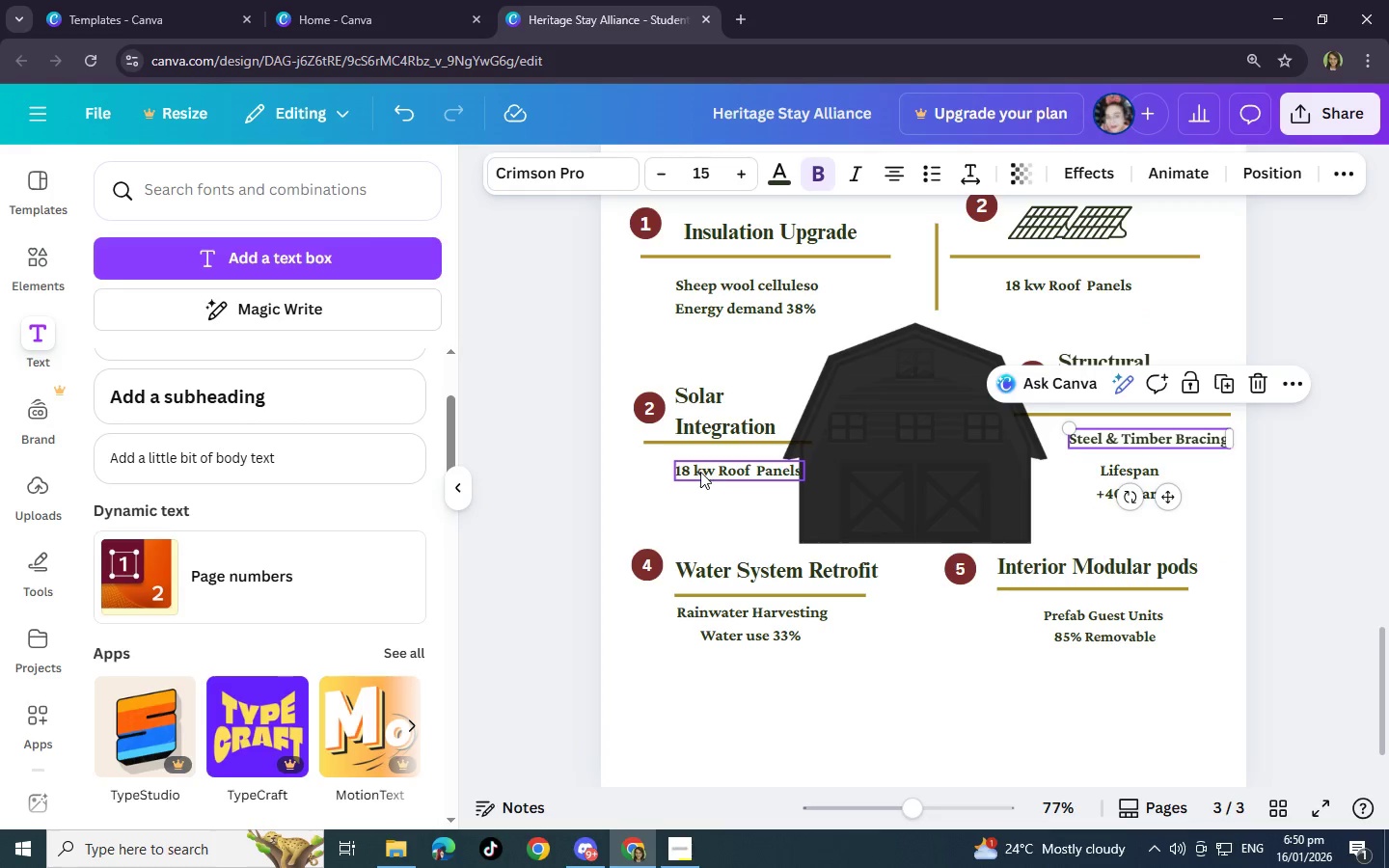 
left_click_drag(start_coordinate=[703, 473], to_coordinate=[686, 470])
 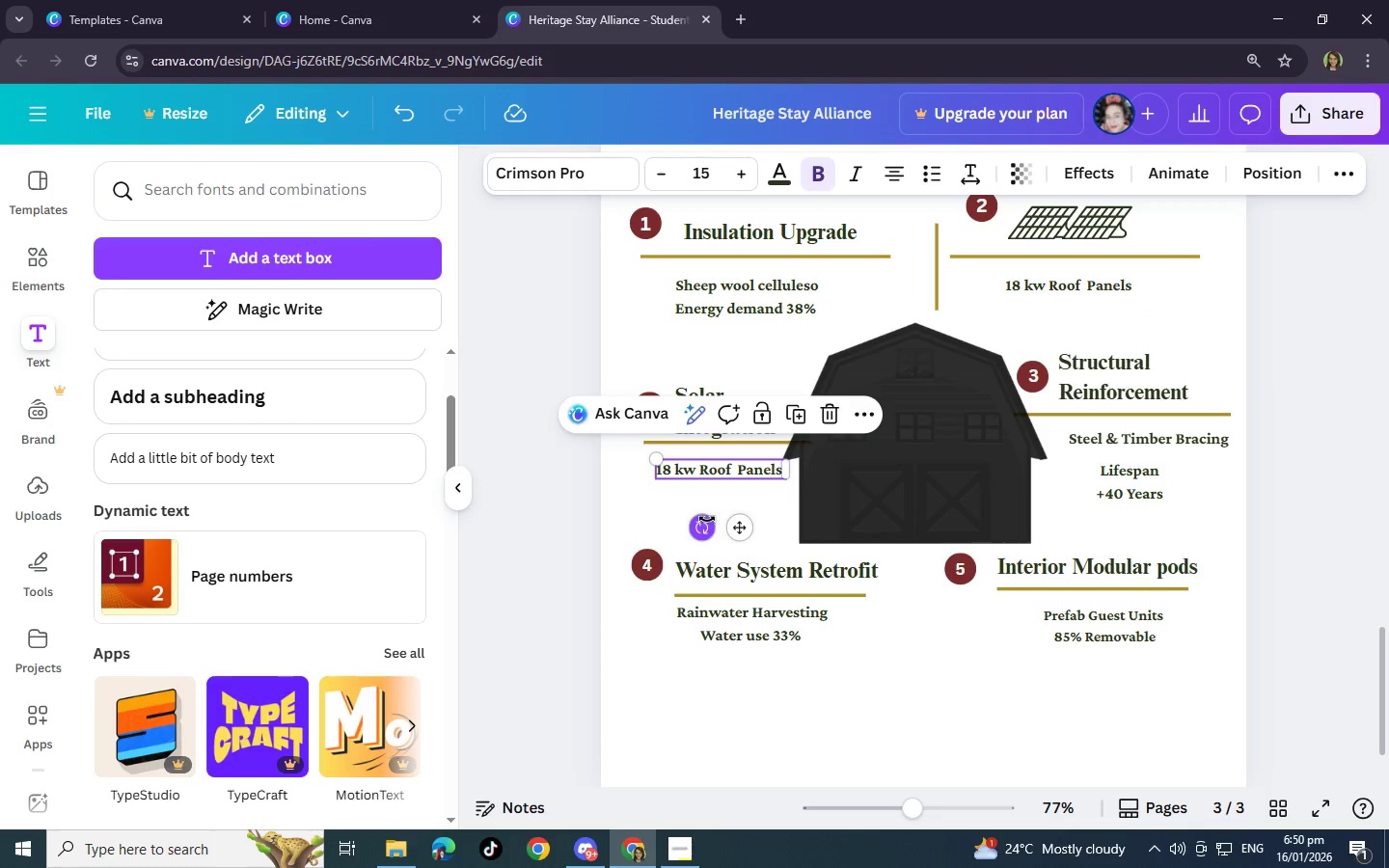 
left_click([707, 519])
 